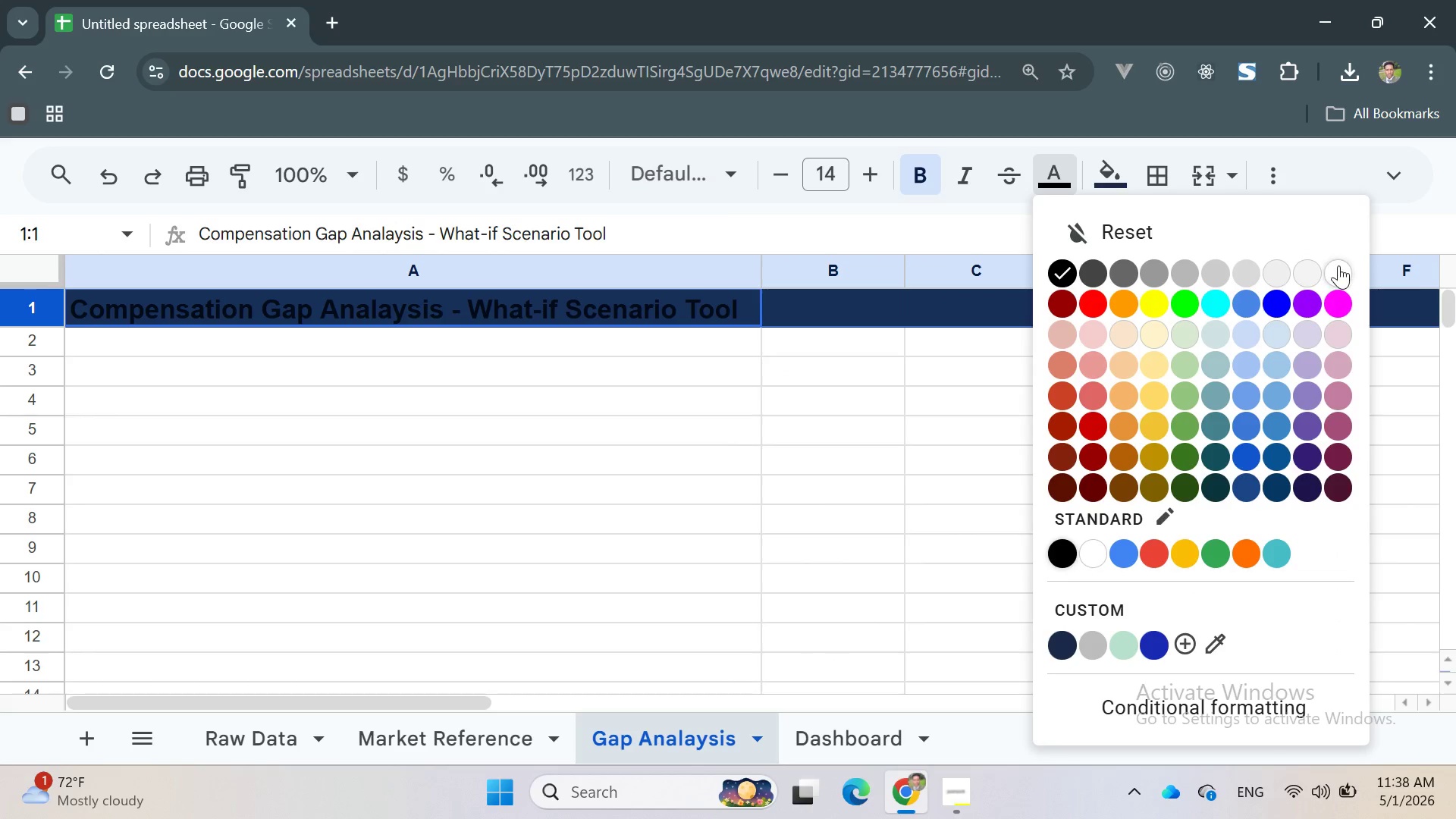 
left_click([1341, 270])
 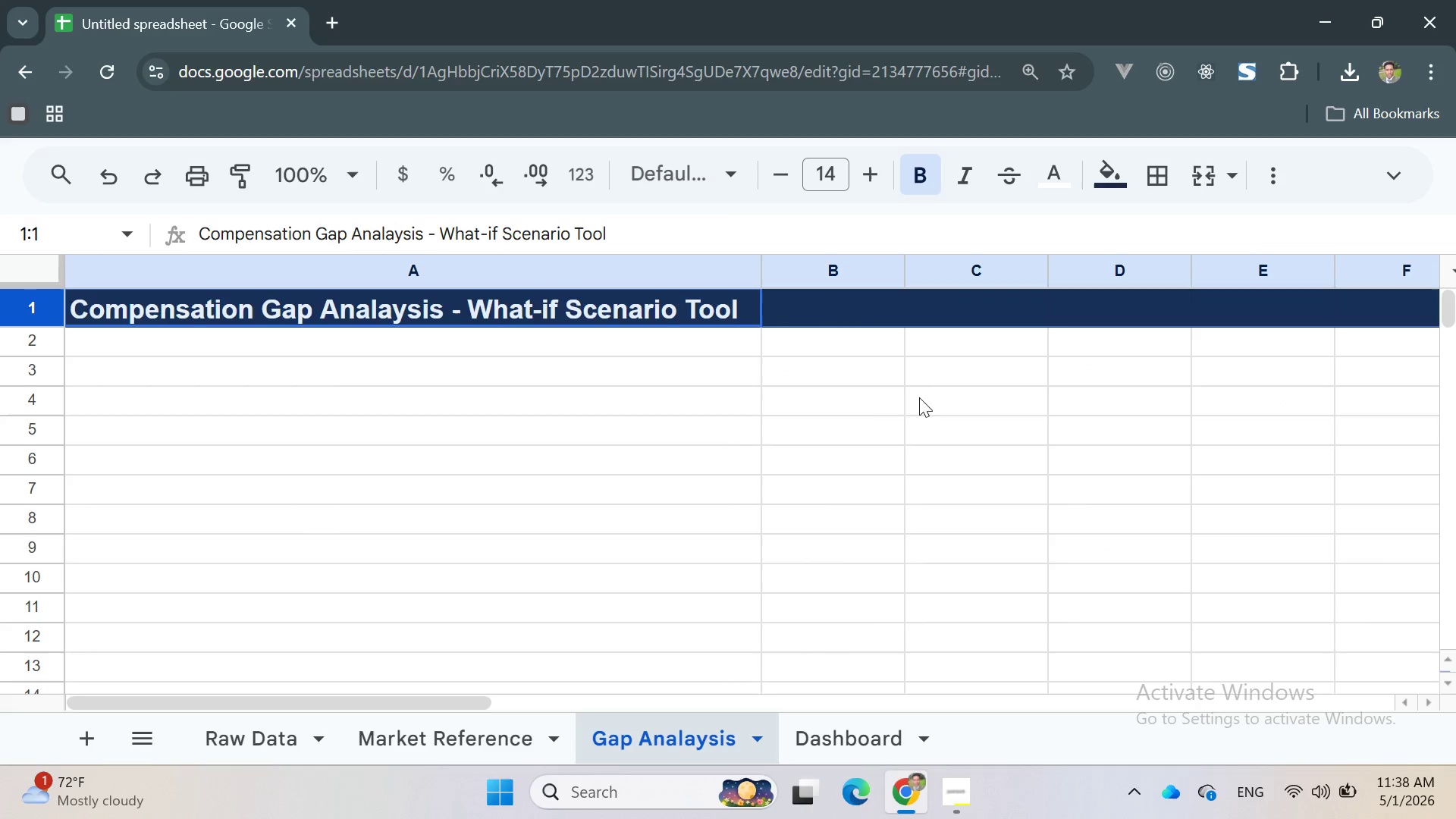 
left_click([883, 407])
 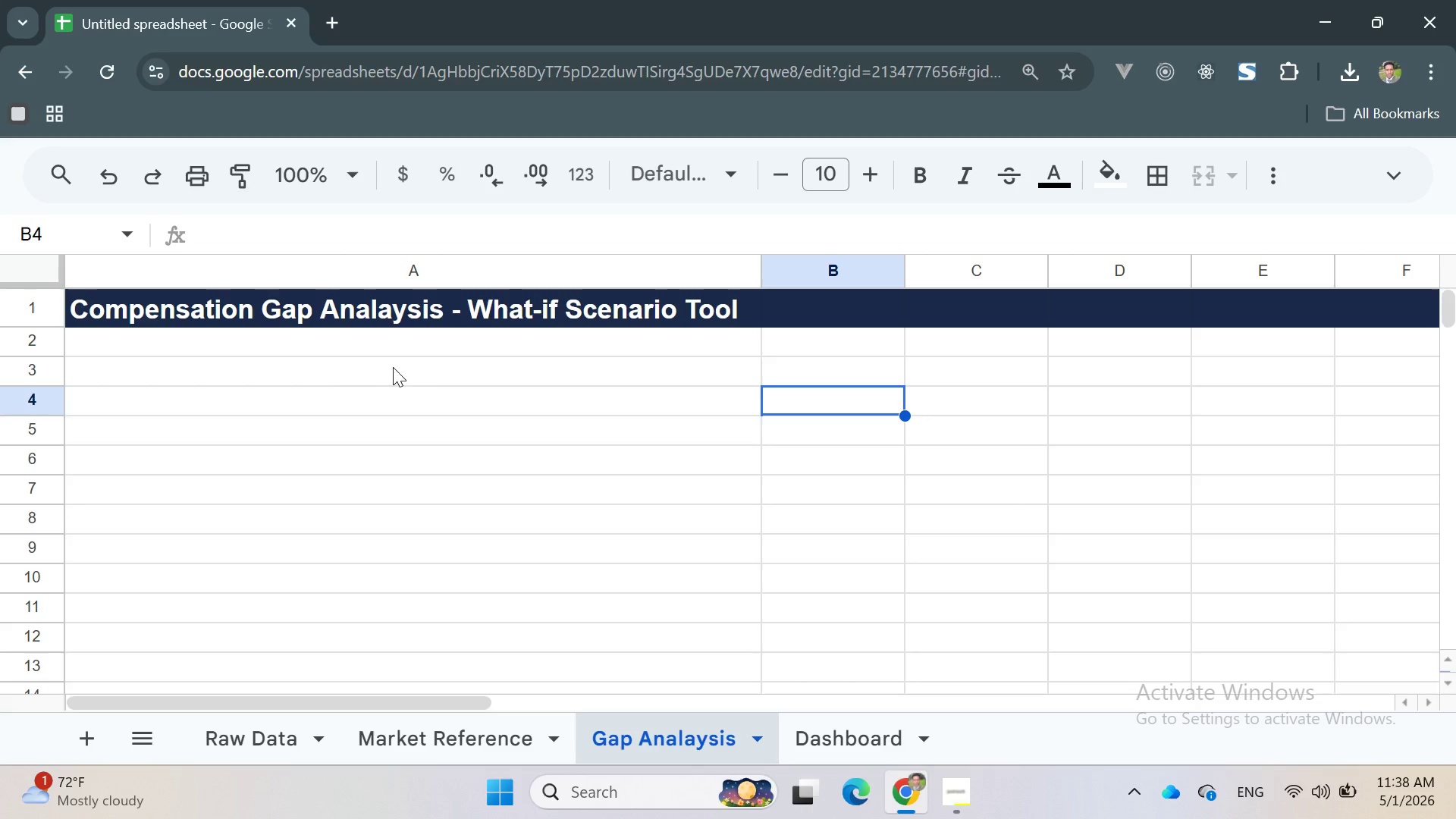 
left_click([318, 378])
 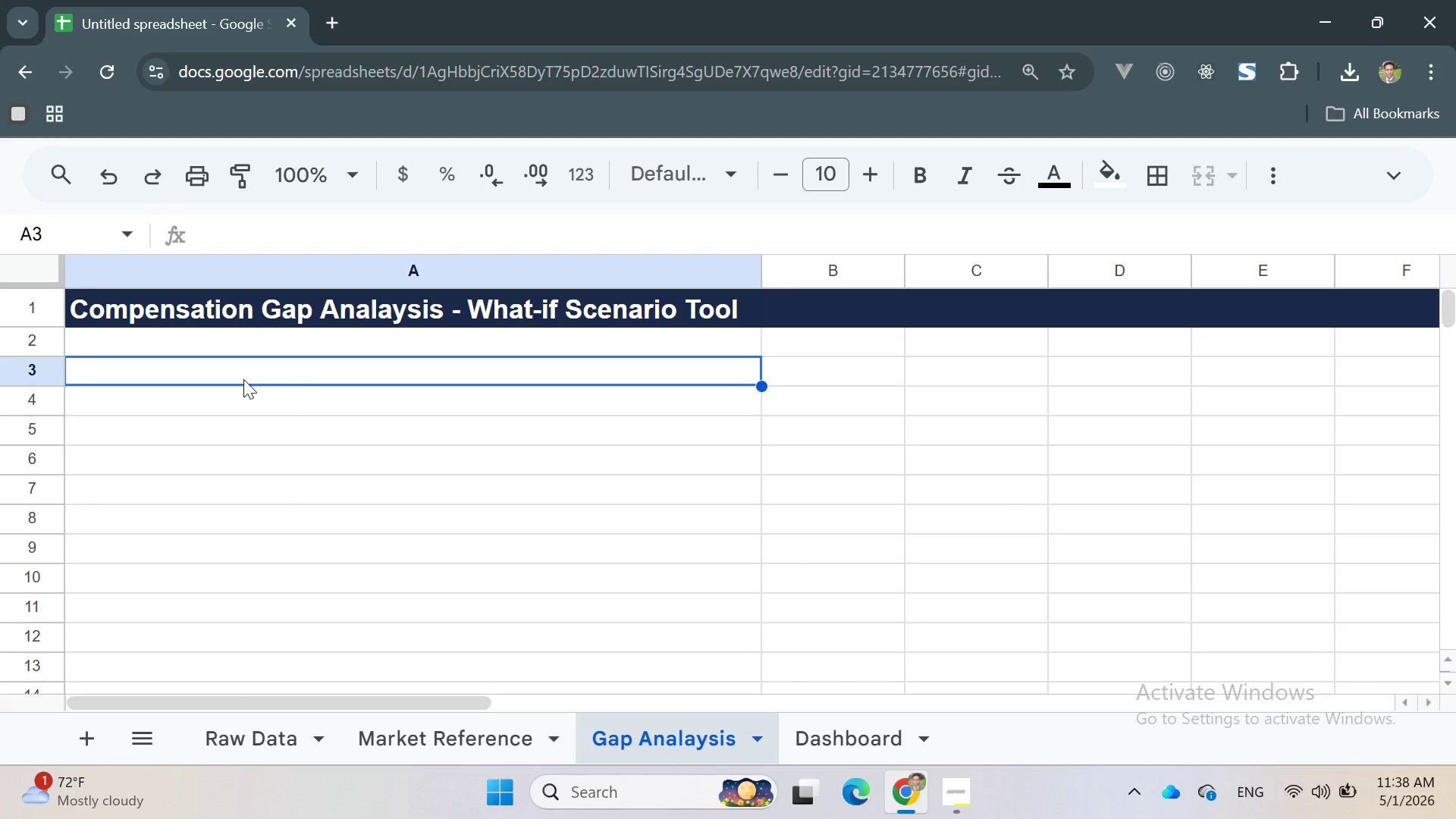 
left_click([235, 377])
 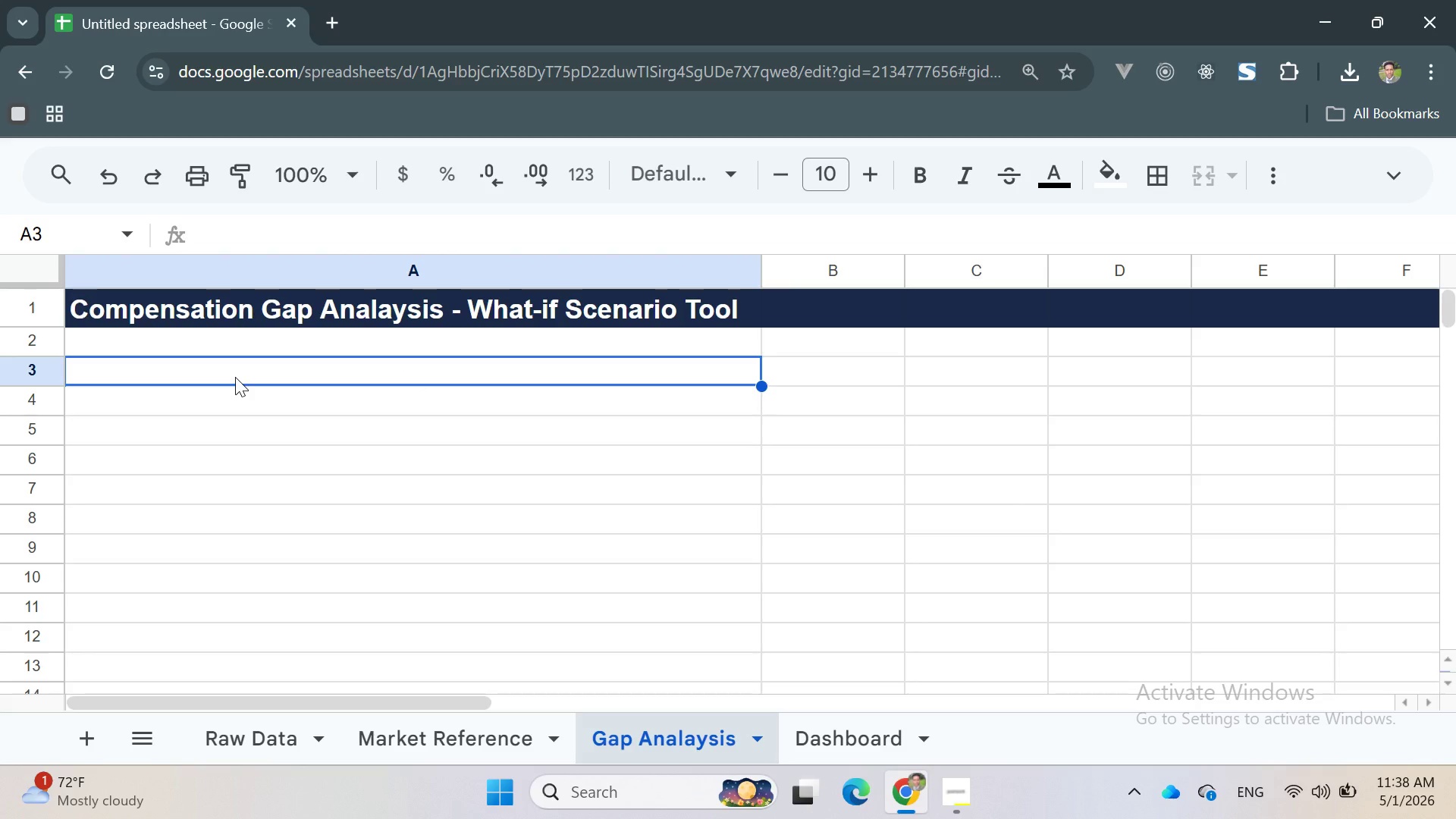 
double_click([229, 375])
 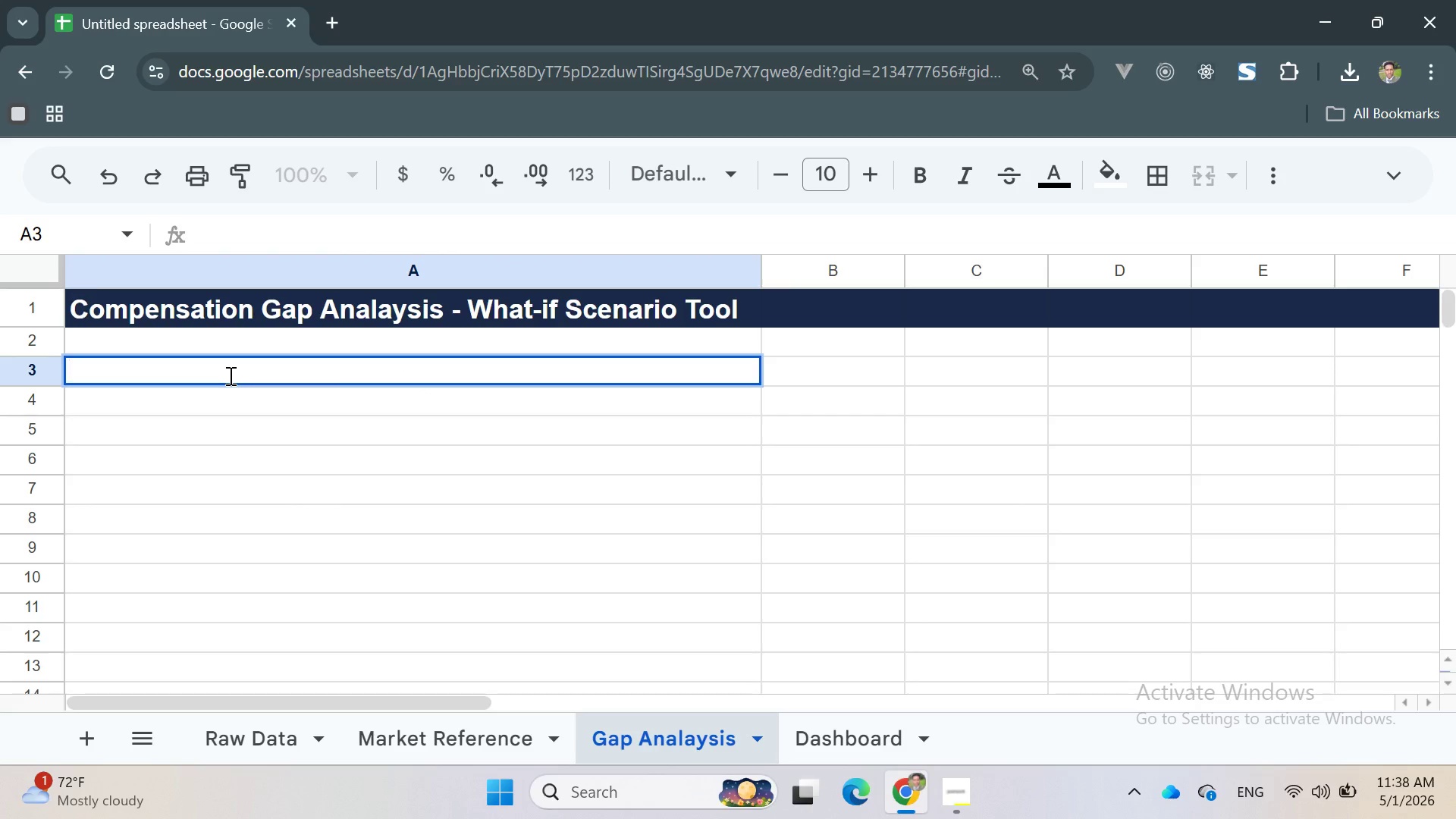 
type(Metric)
 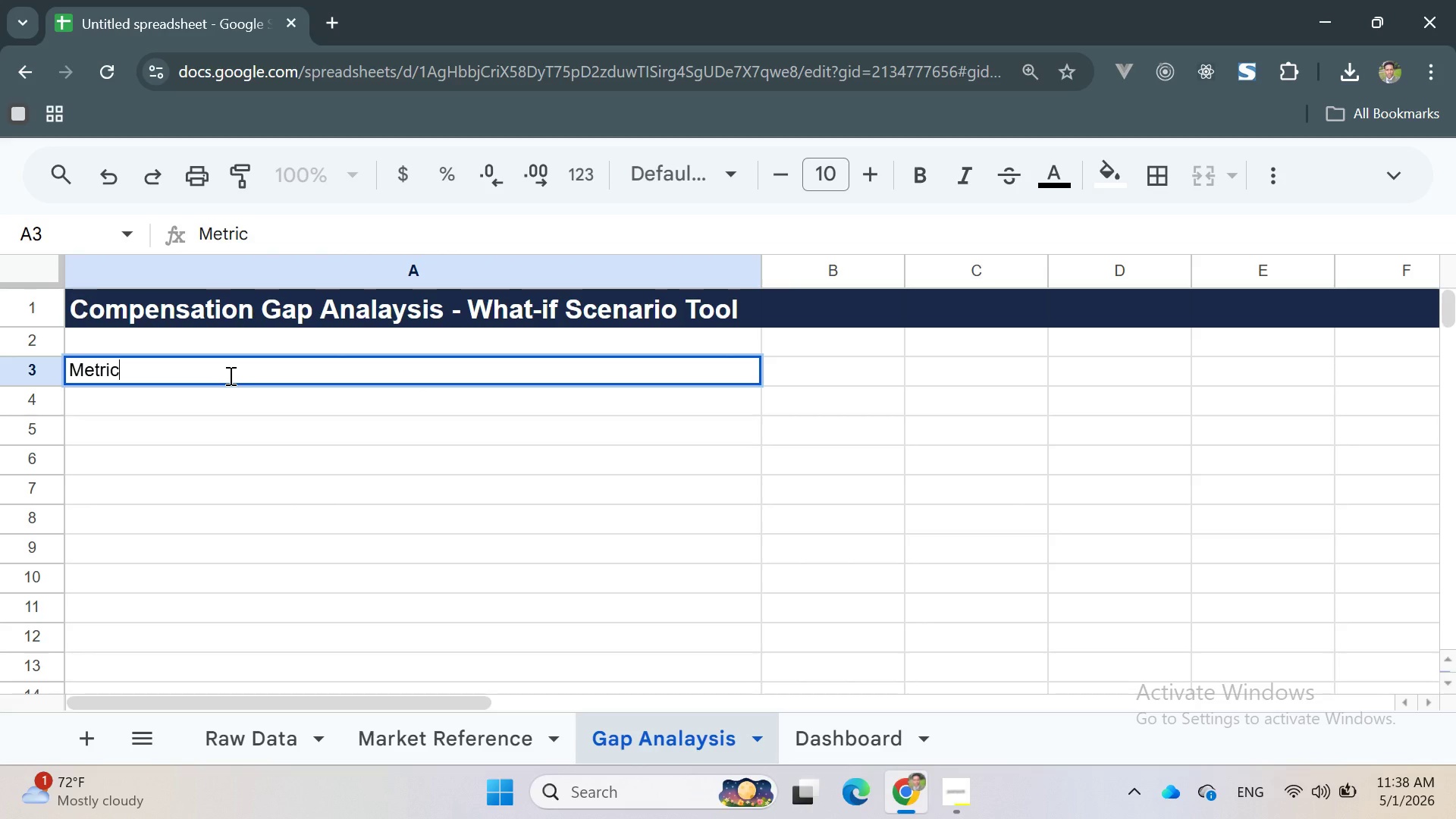 
left_click_drag(start_coordinate=[229, 375], to_coordinate=[12, 406])
 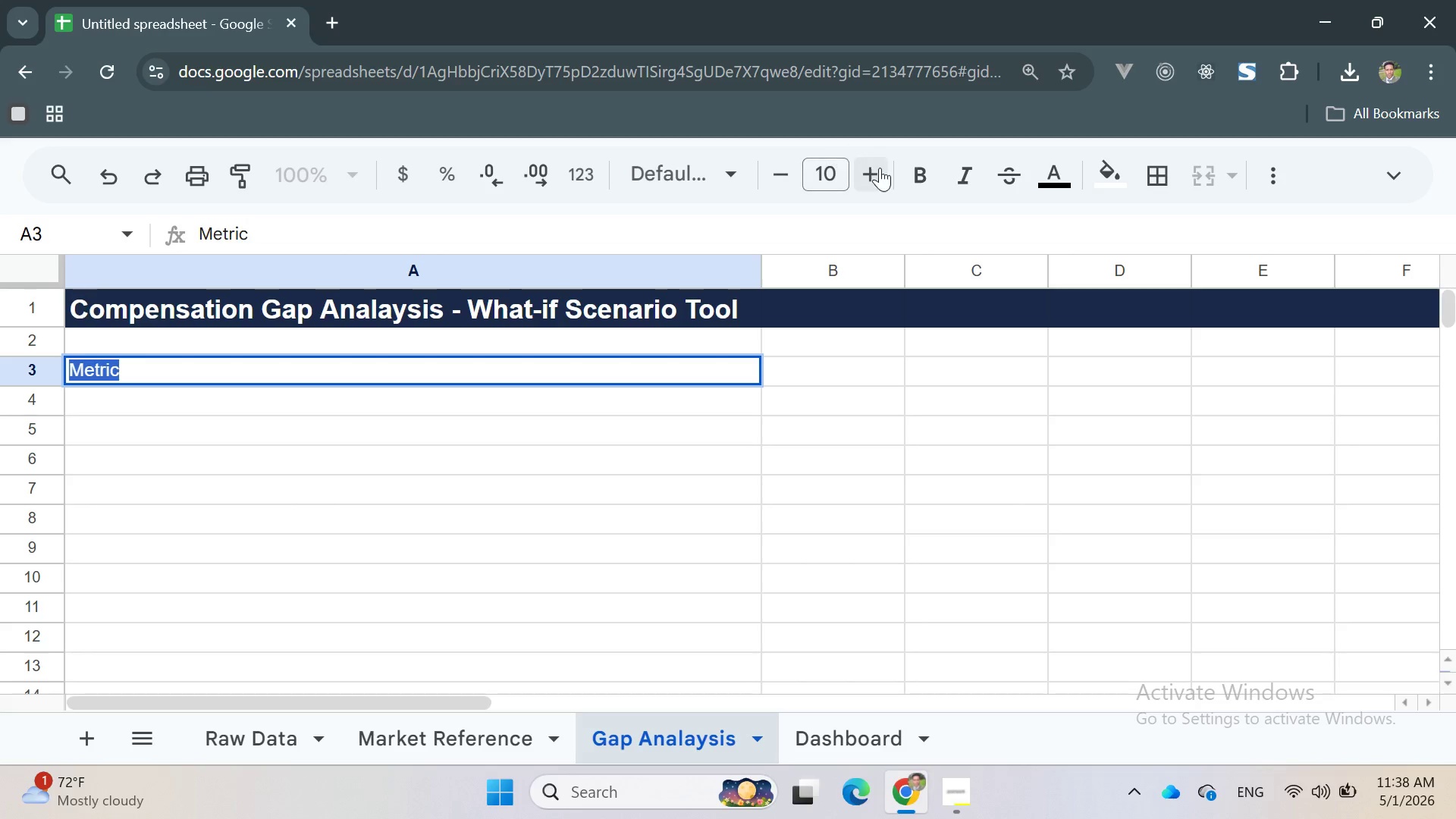 
left_click([912, 174])
 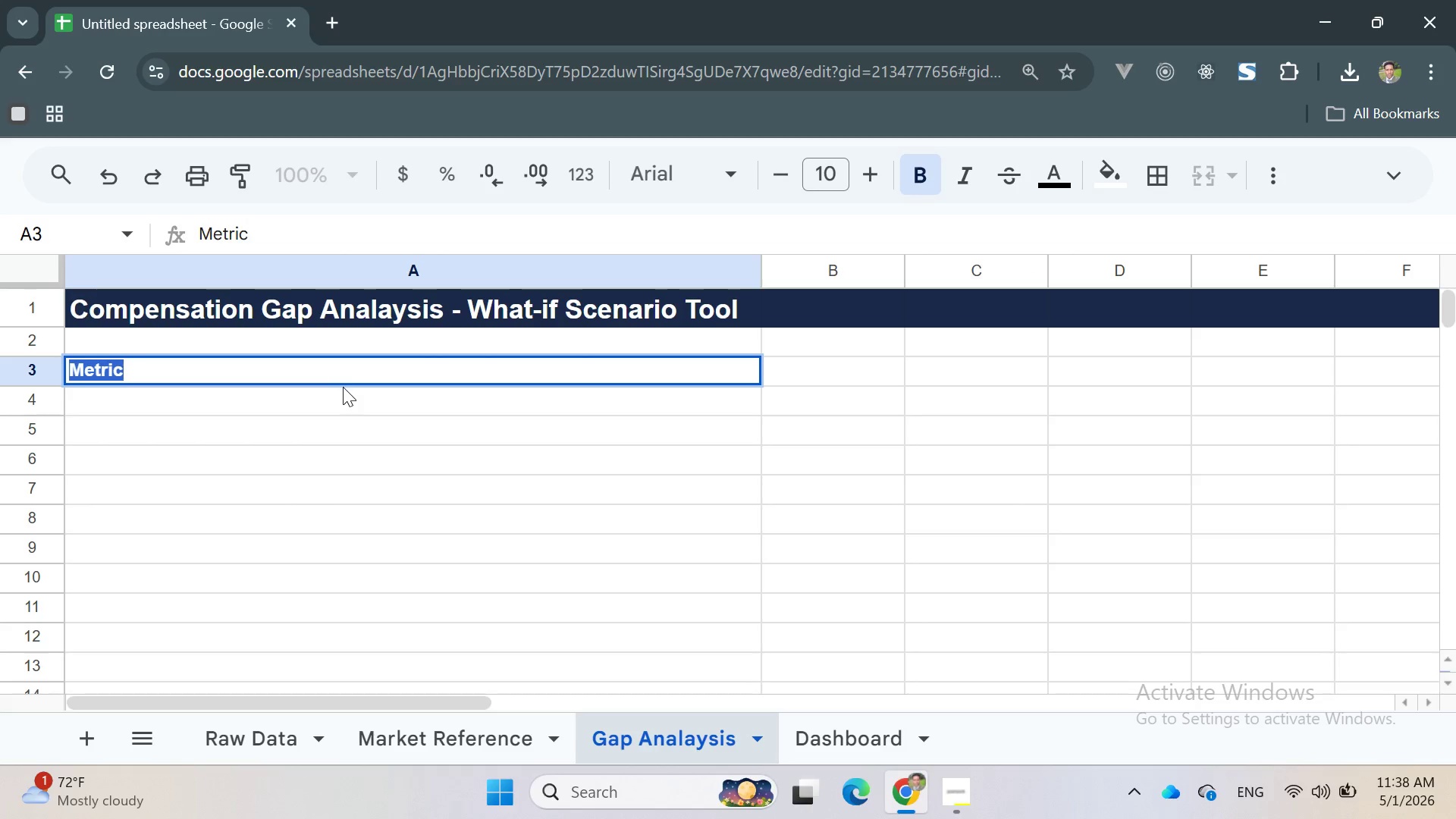 
left_click([444, 401])
 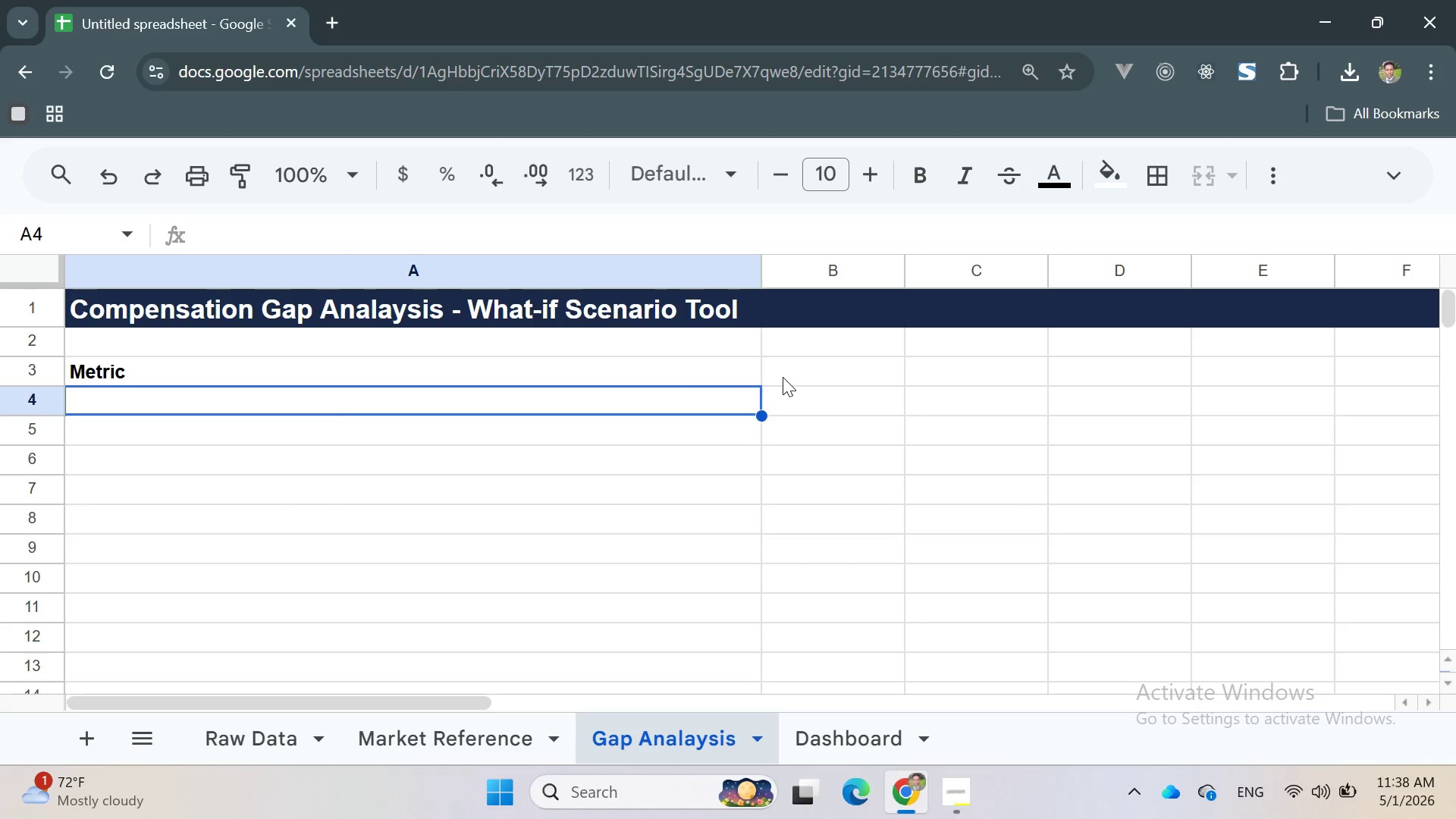 
left_click([789, 362])
 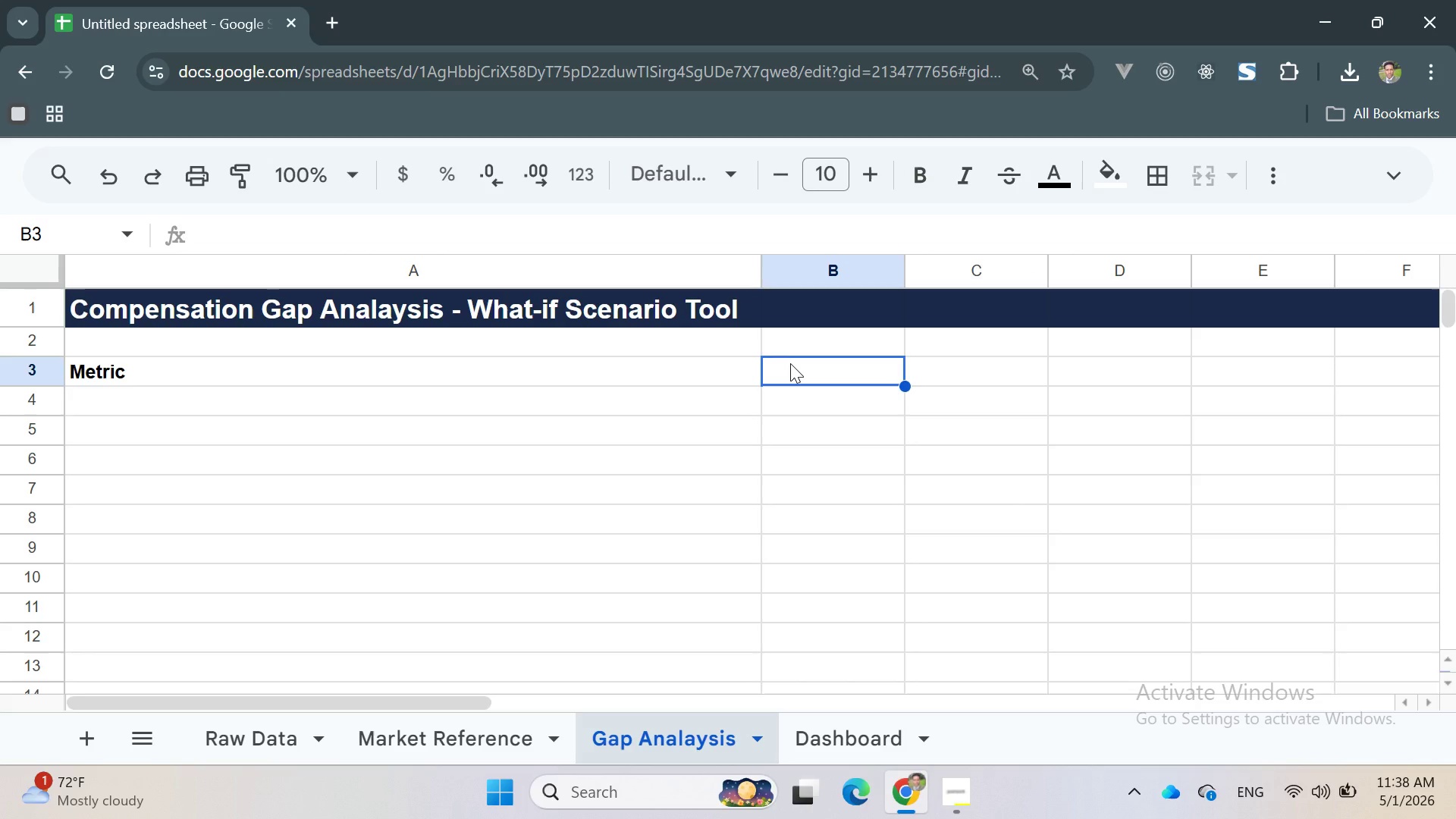 
type(B)
key(Backspace)
key(Backspace)
type(Value)
 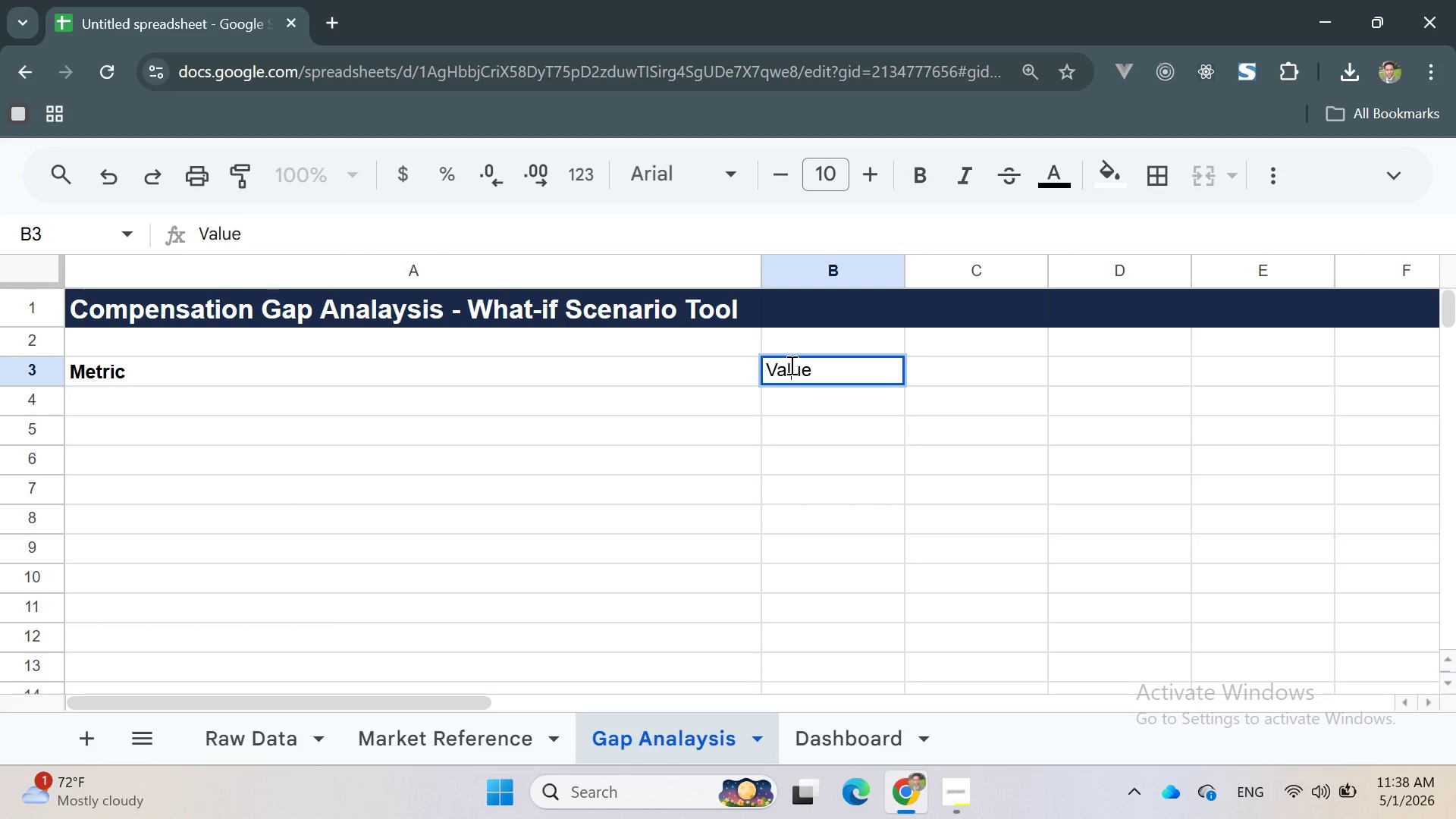 
double_click([790, 365])
 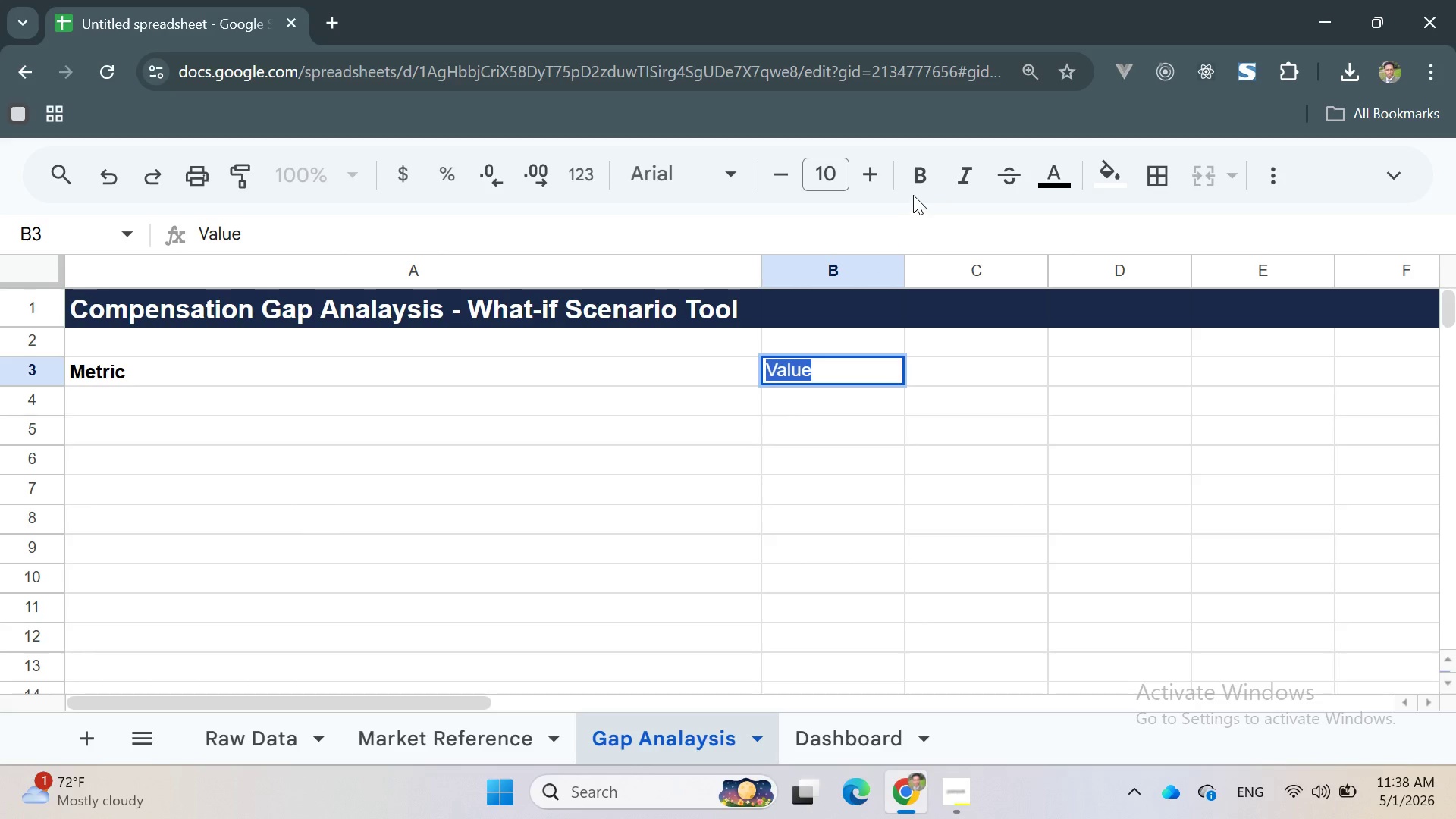 
left_click([919, 177])
 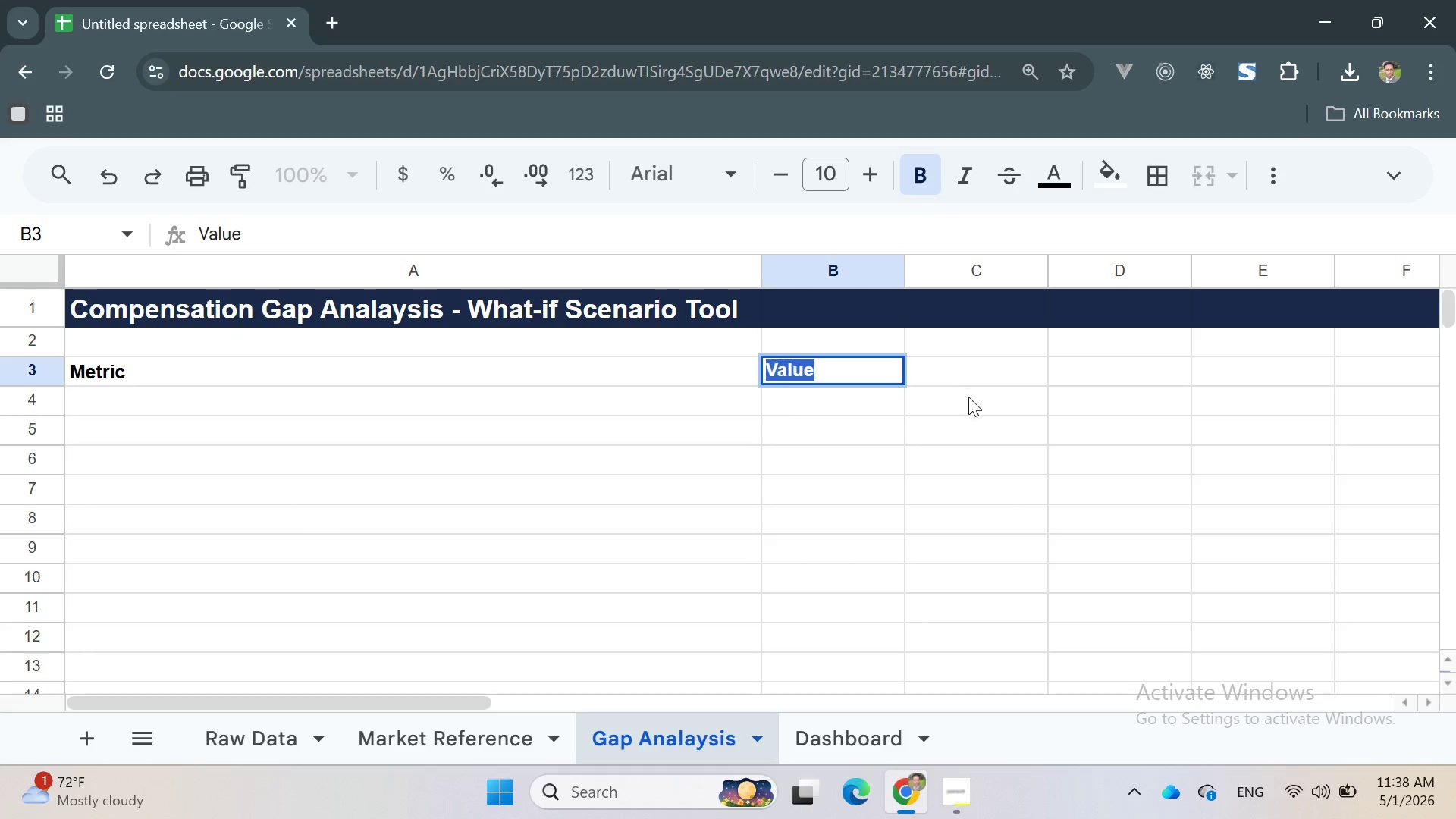 
left_click([962, 377])
 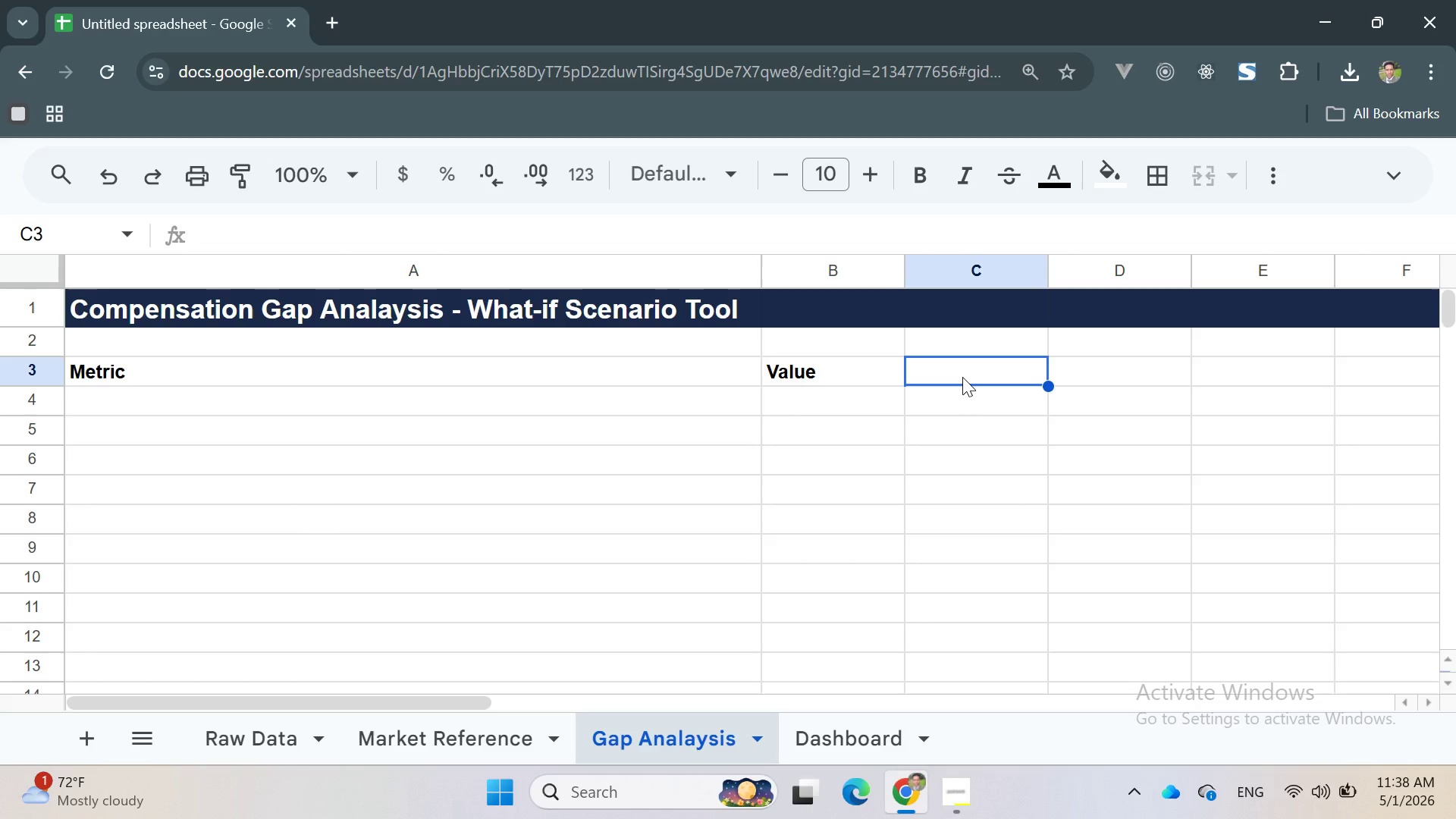 
wait(7.01)
 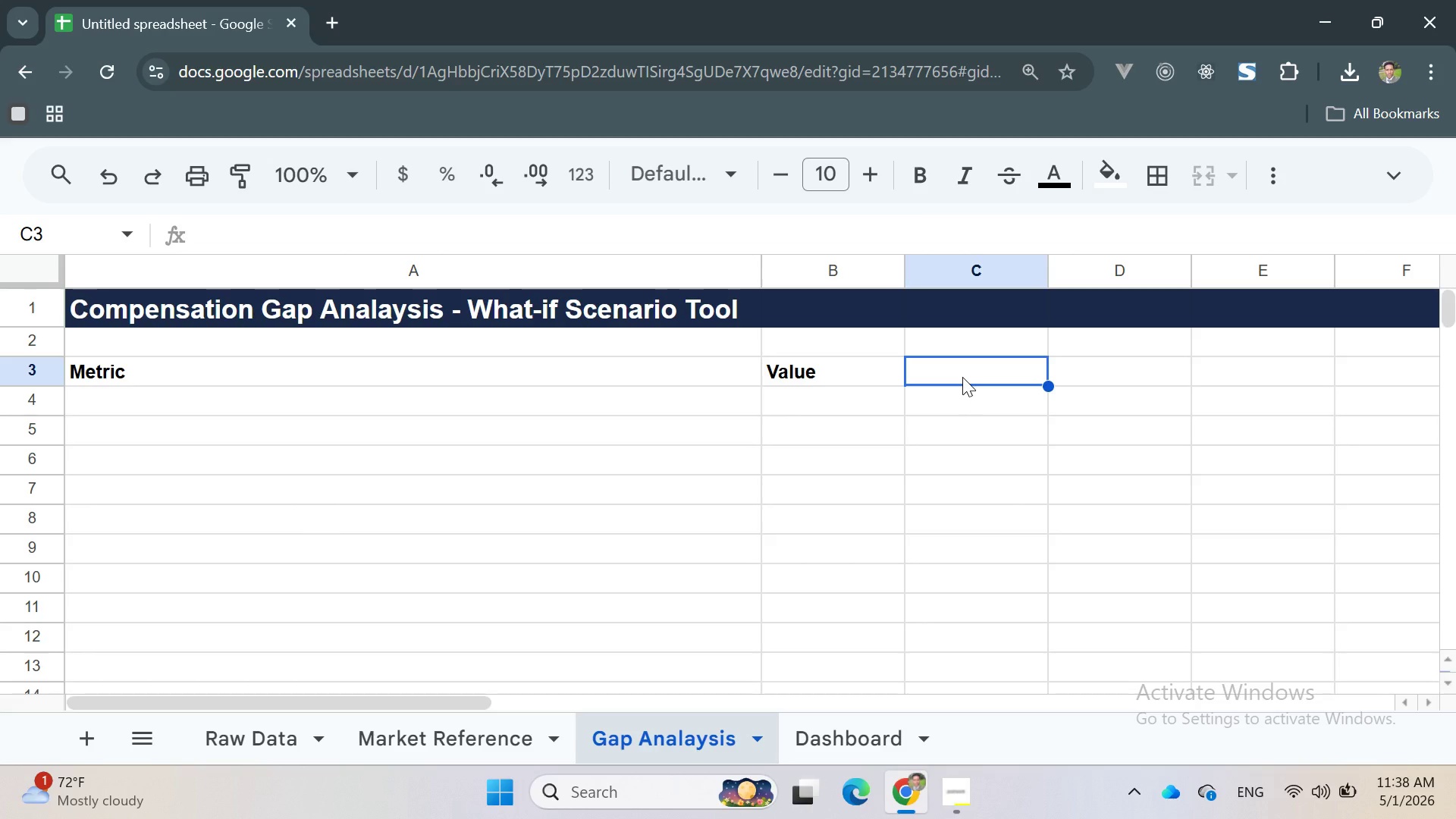 
double_click([177, 403])
 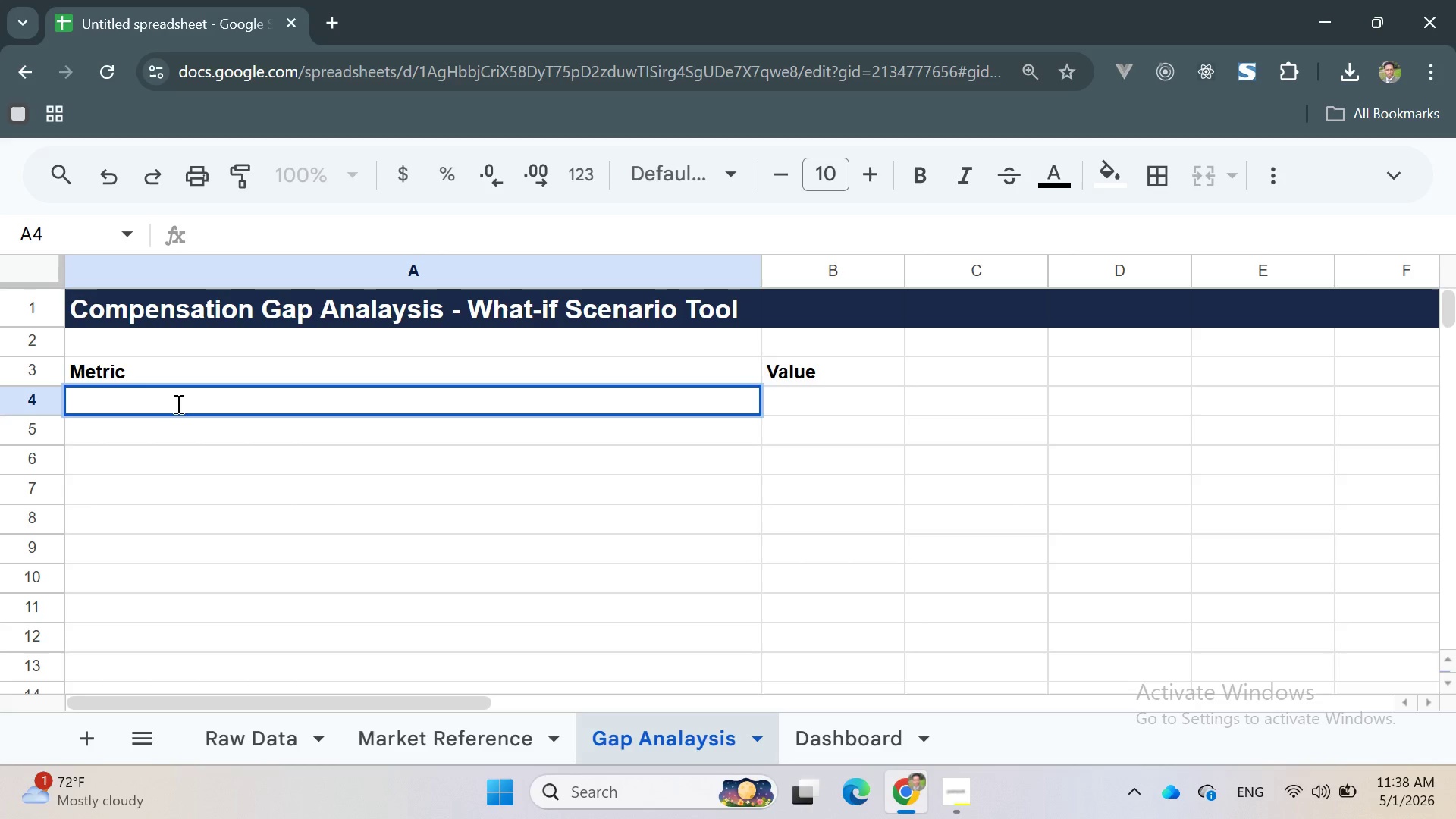 
wait(5.67)
 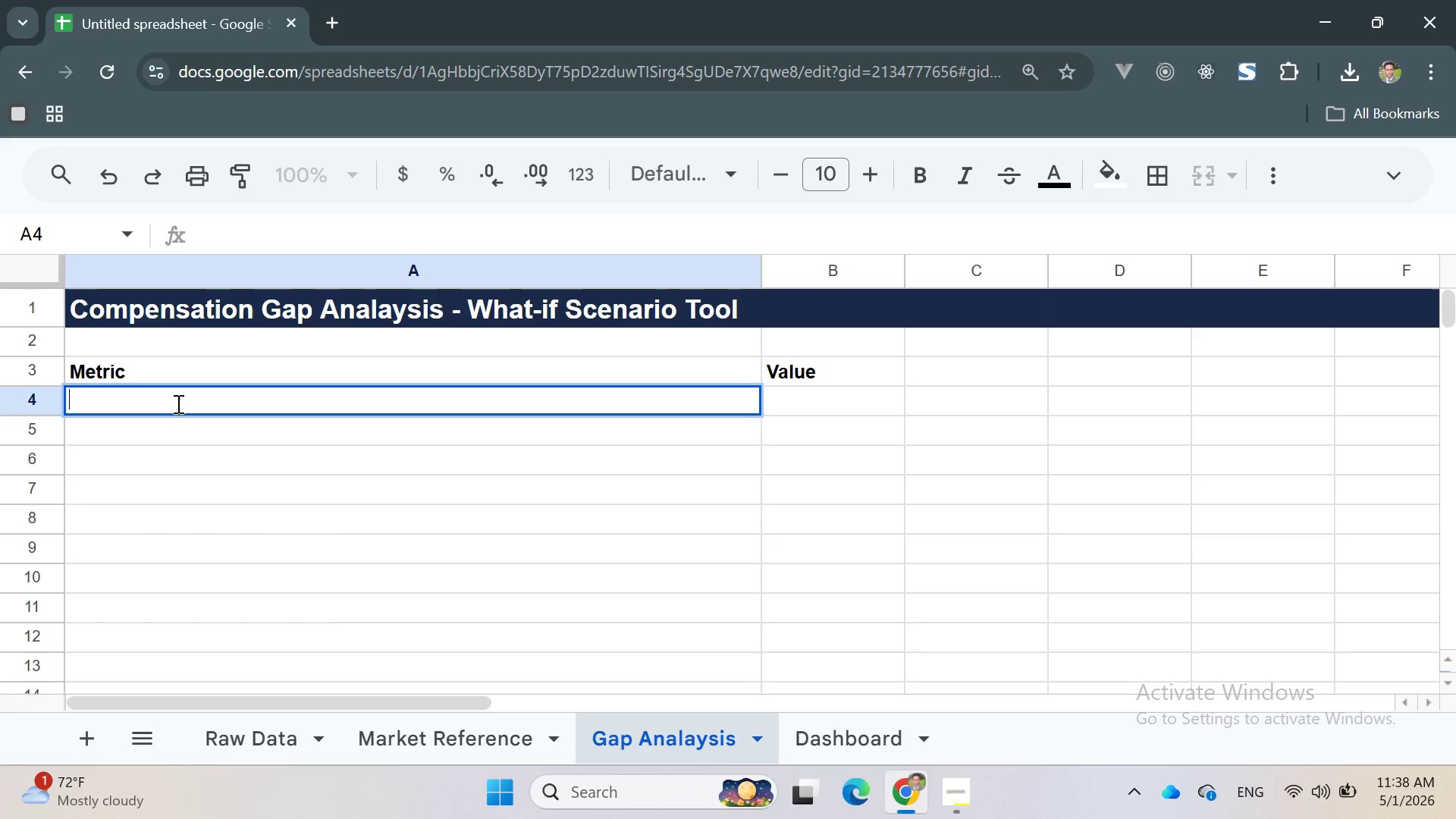 
type(Total Employee)
 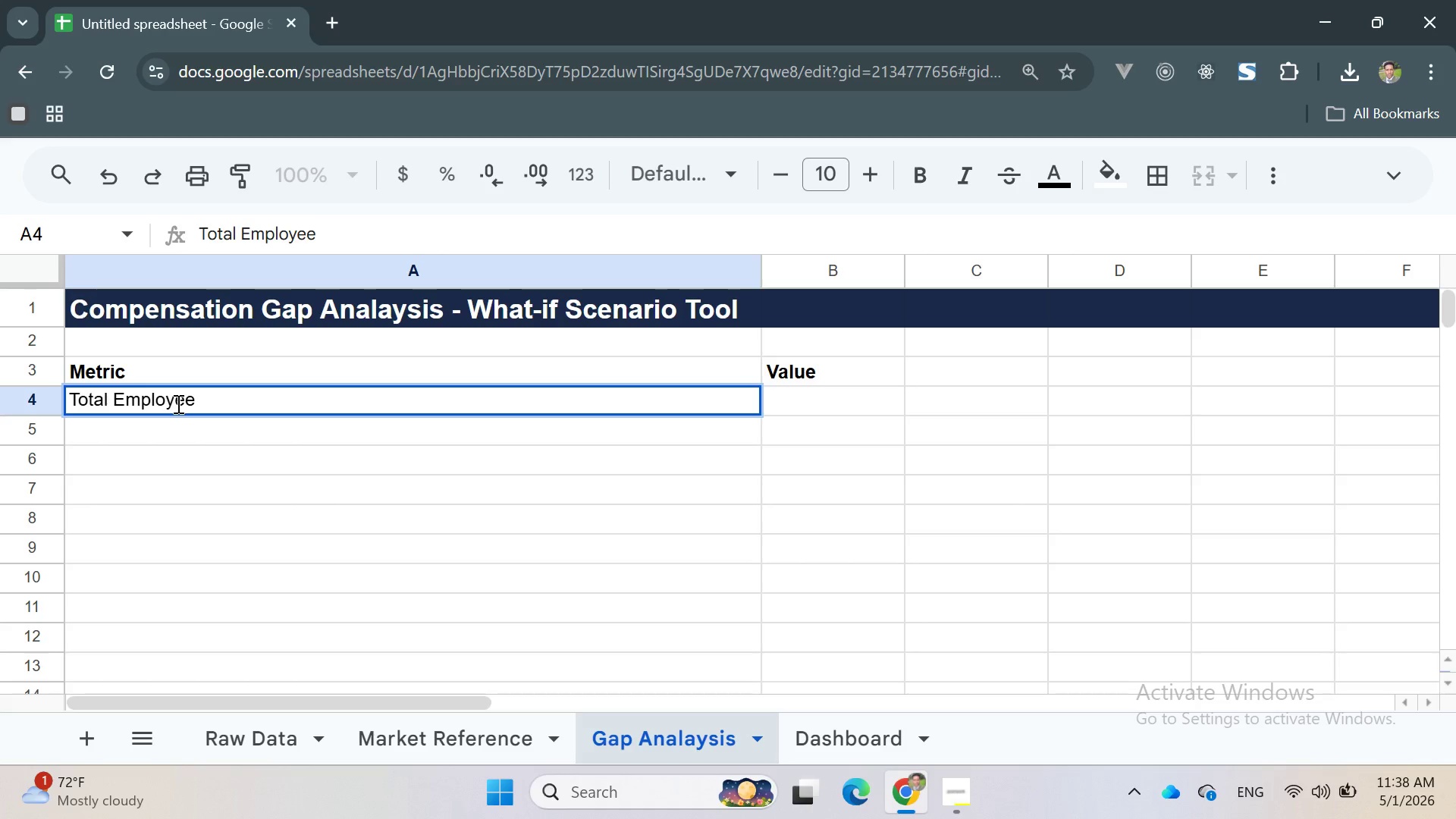 
double_click([177, 403])
 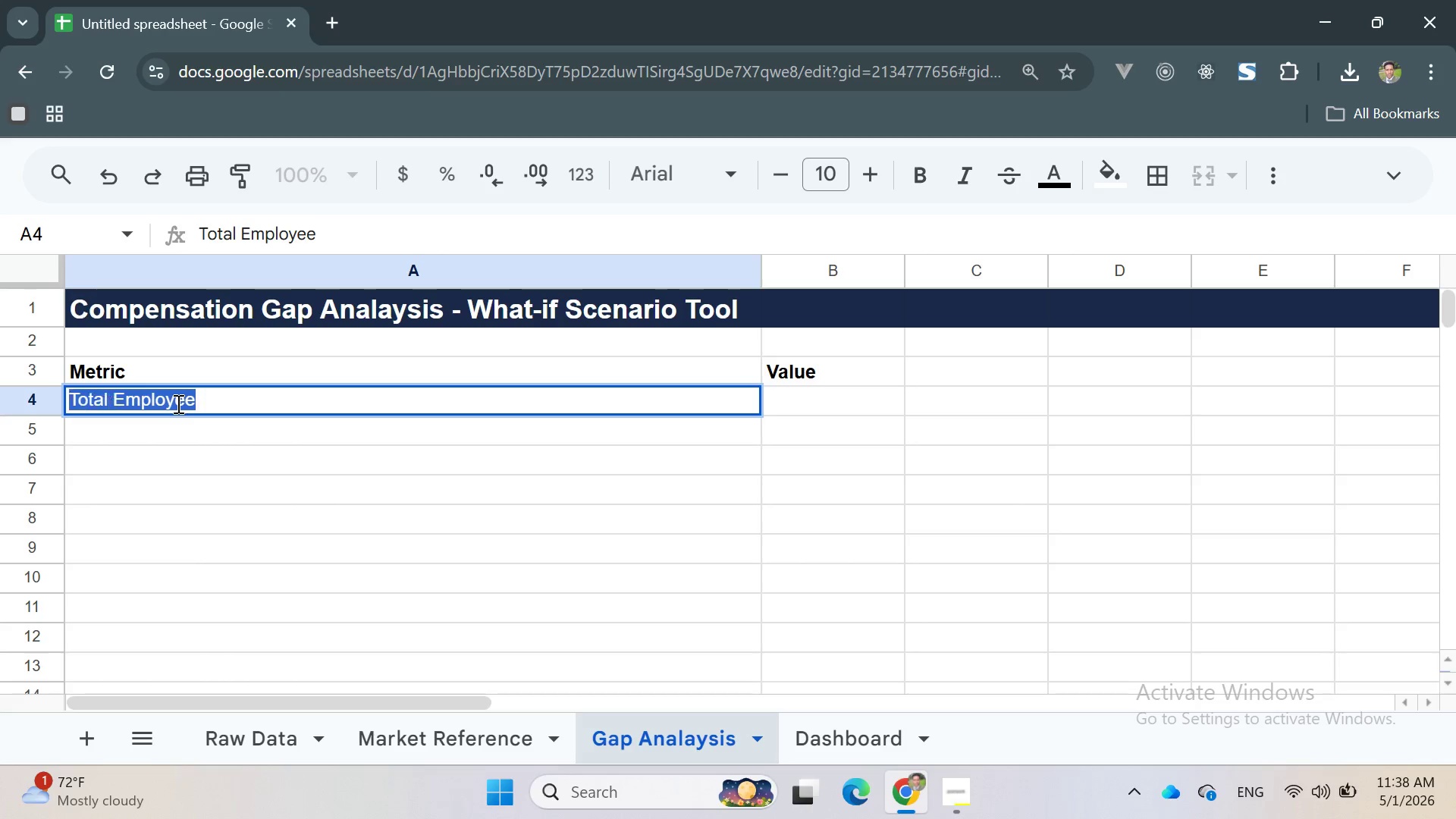 
triple_click([177, 403])
 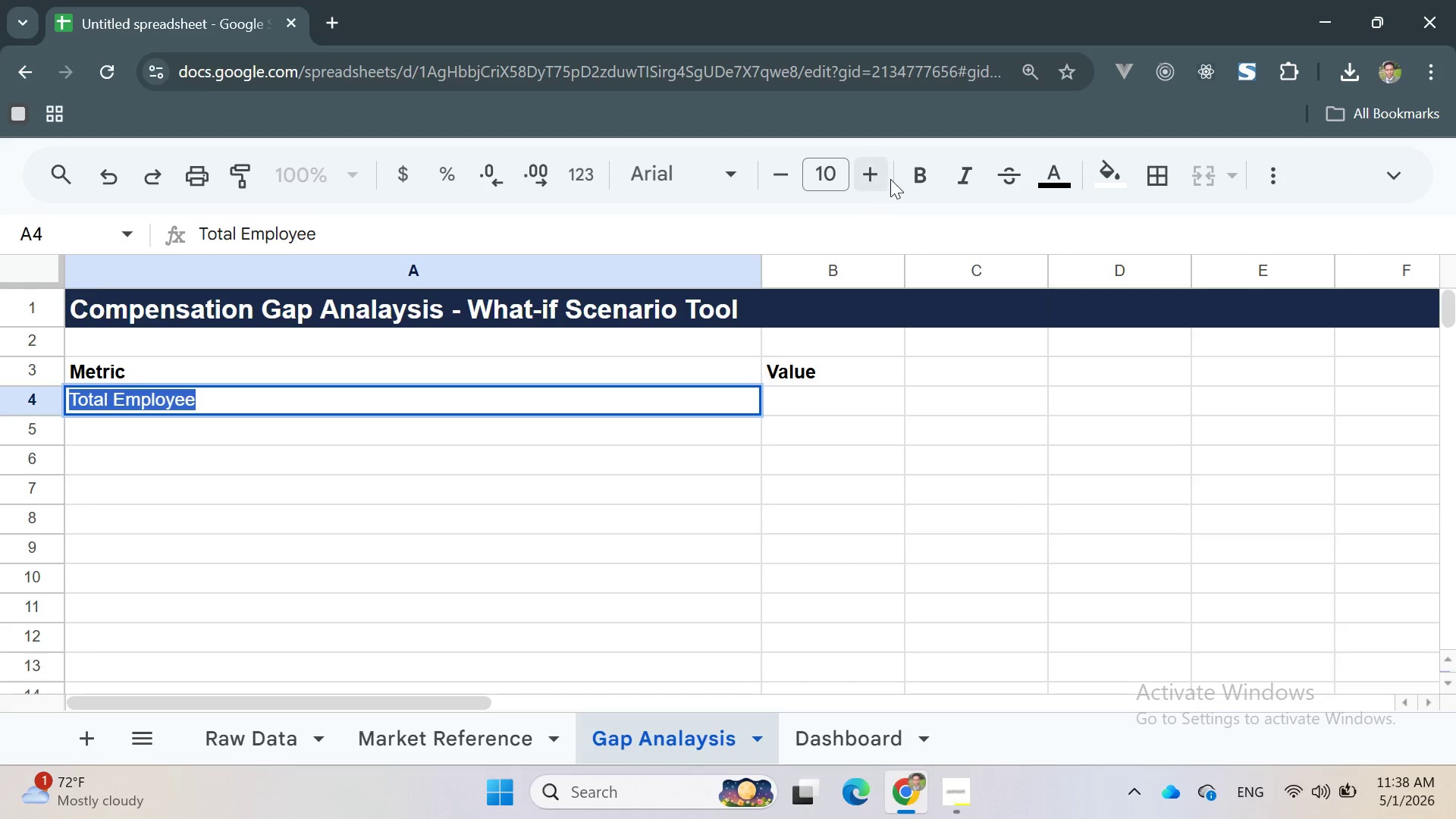 
left_click([908, 164])
 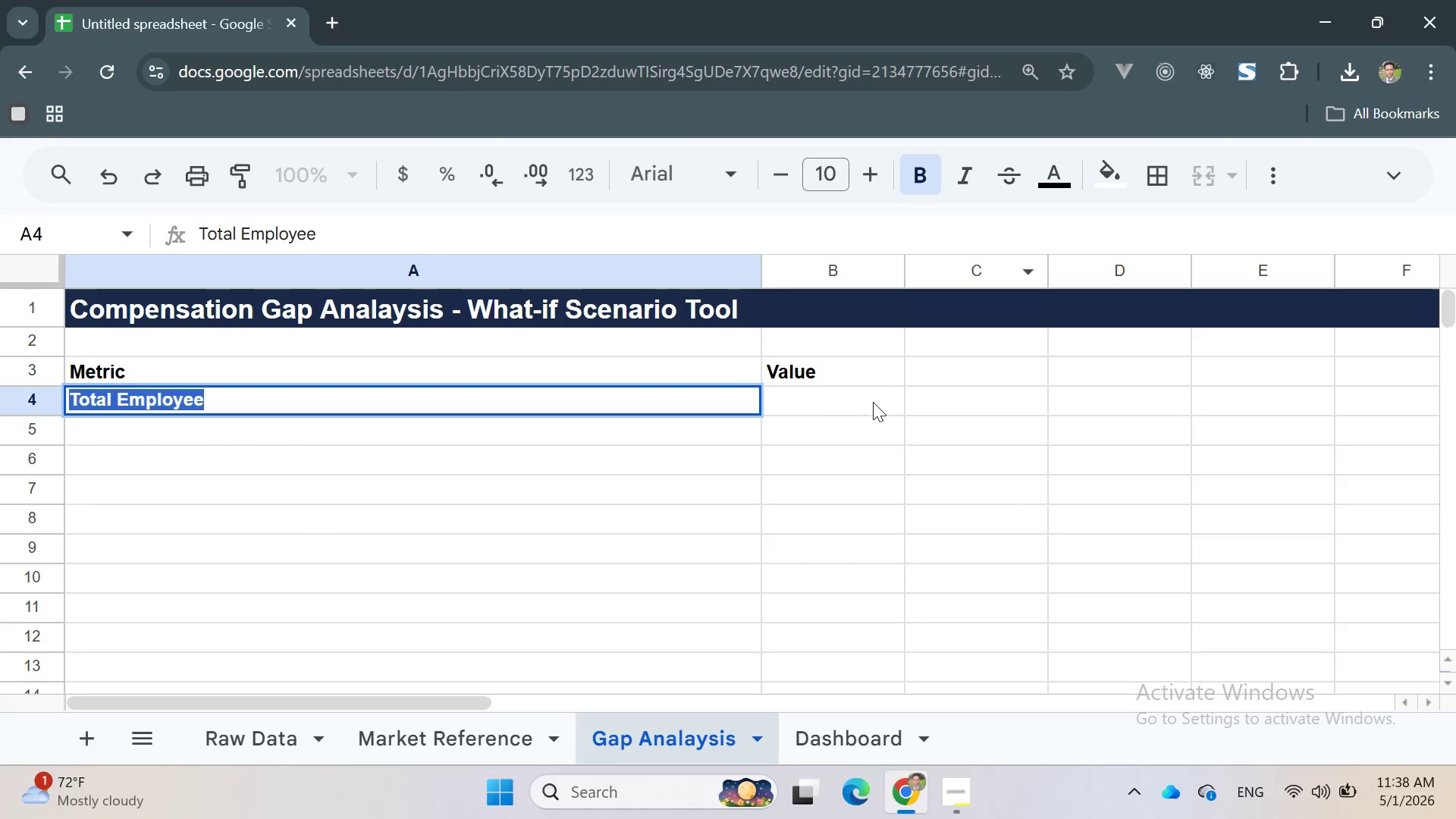 
left_click([834, 408])
 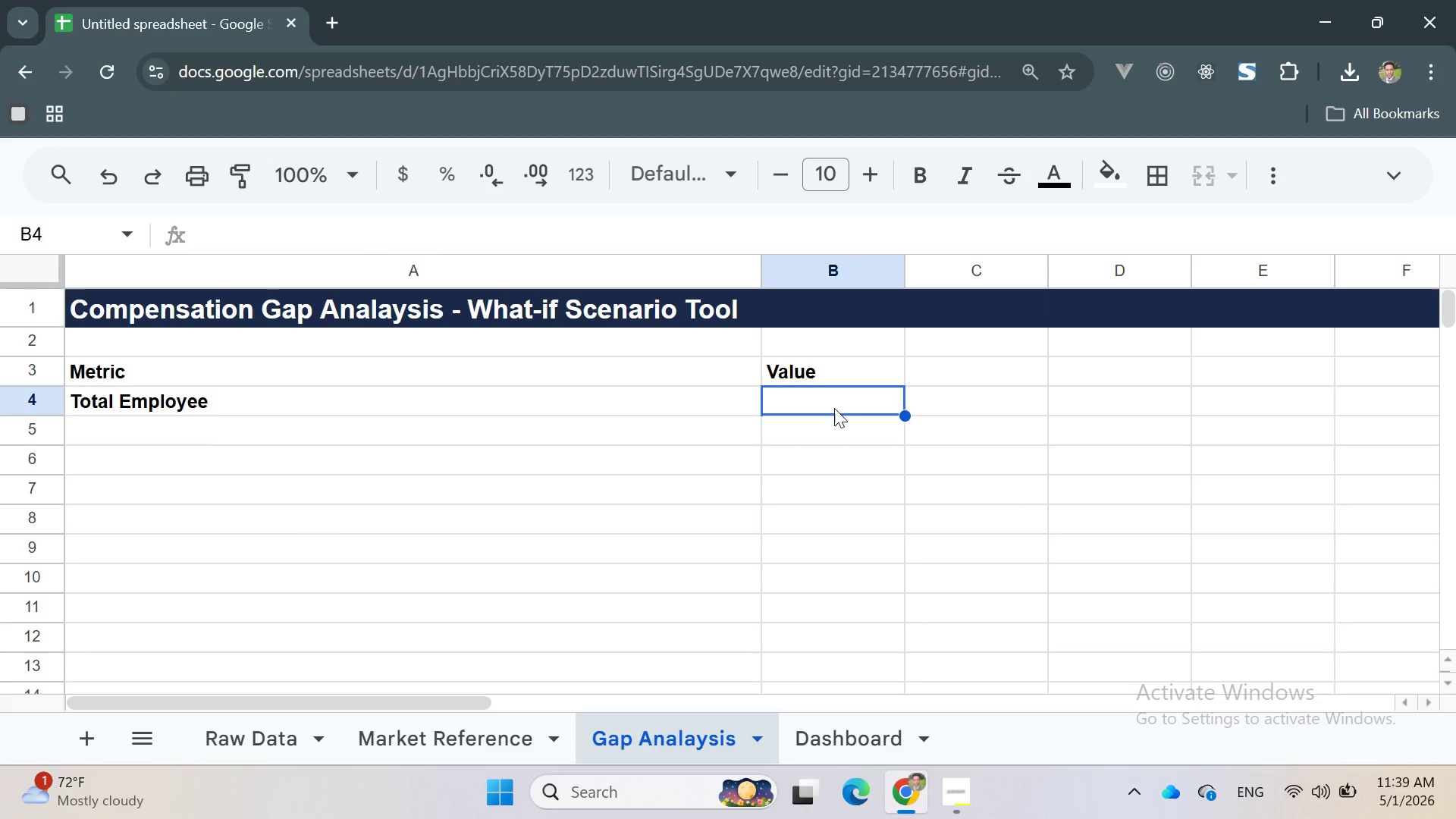 
type(=C0)
key(Backspace)
type(OUN)
 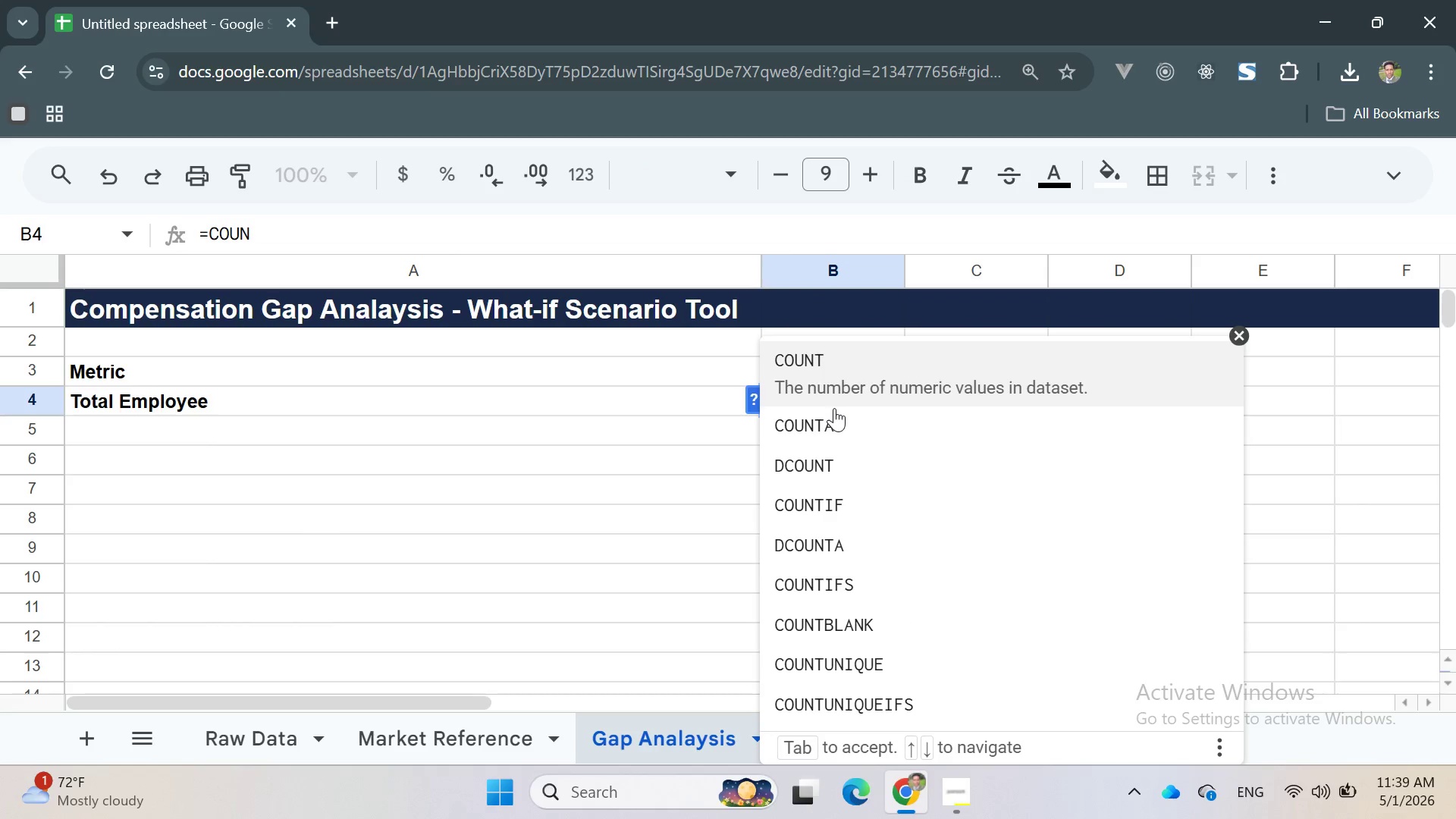 
left_click([830, 409])
 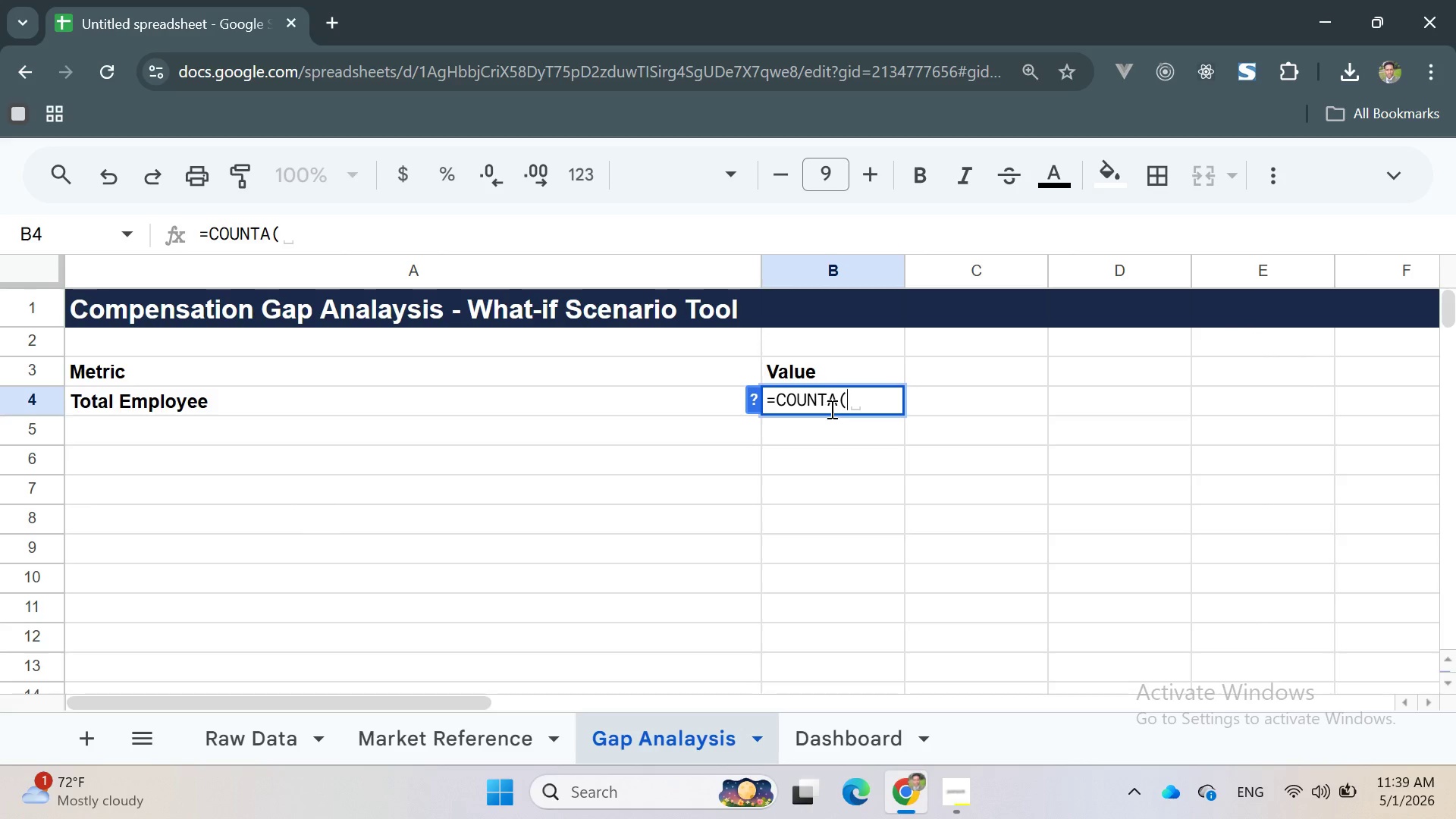 
key(Quote)
 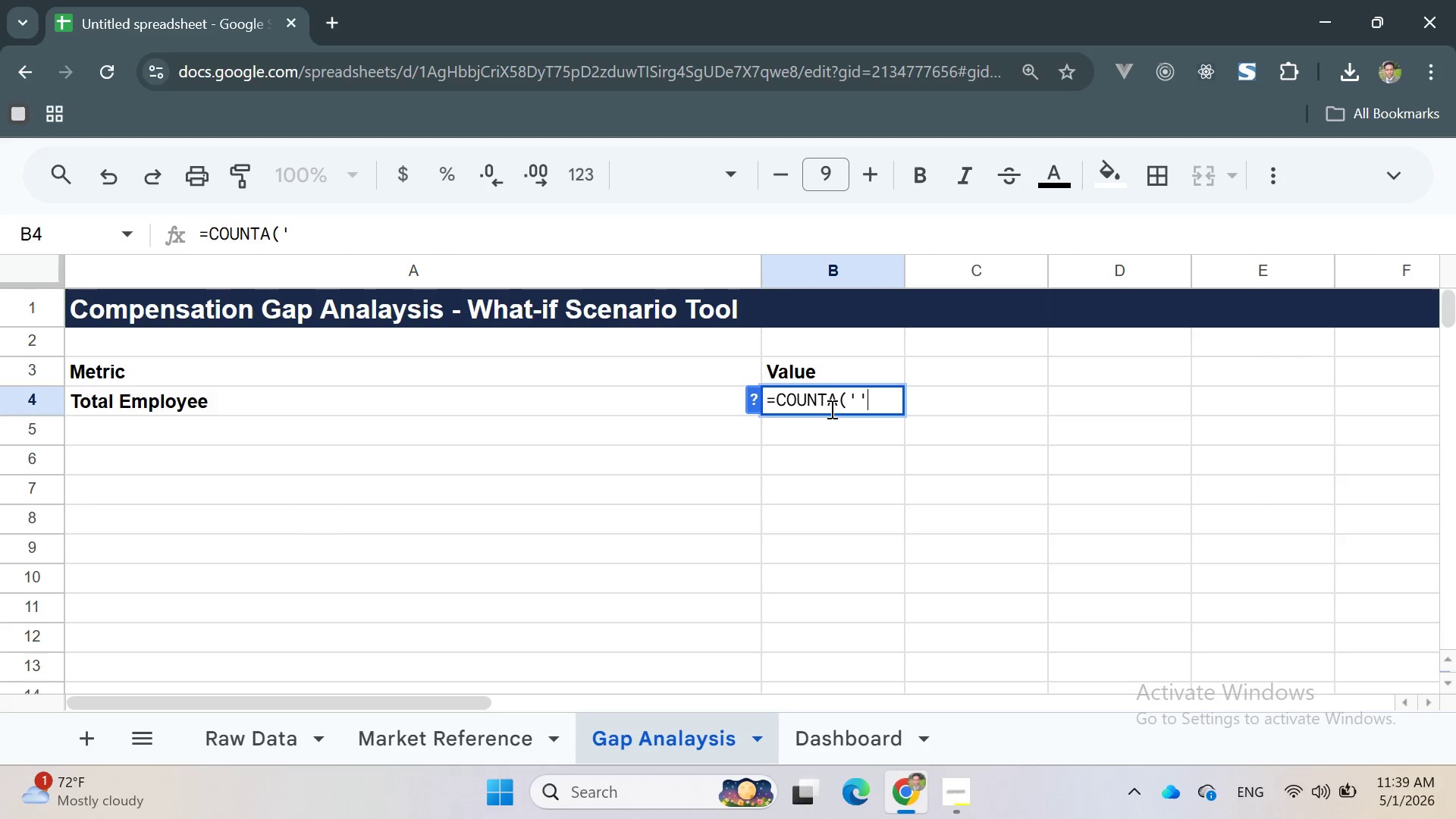 
key(Quote)
 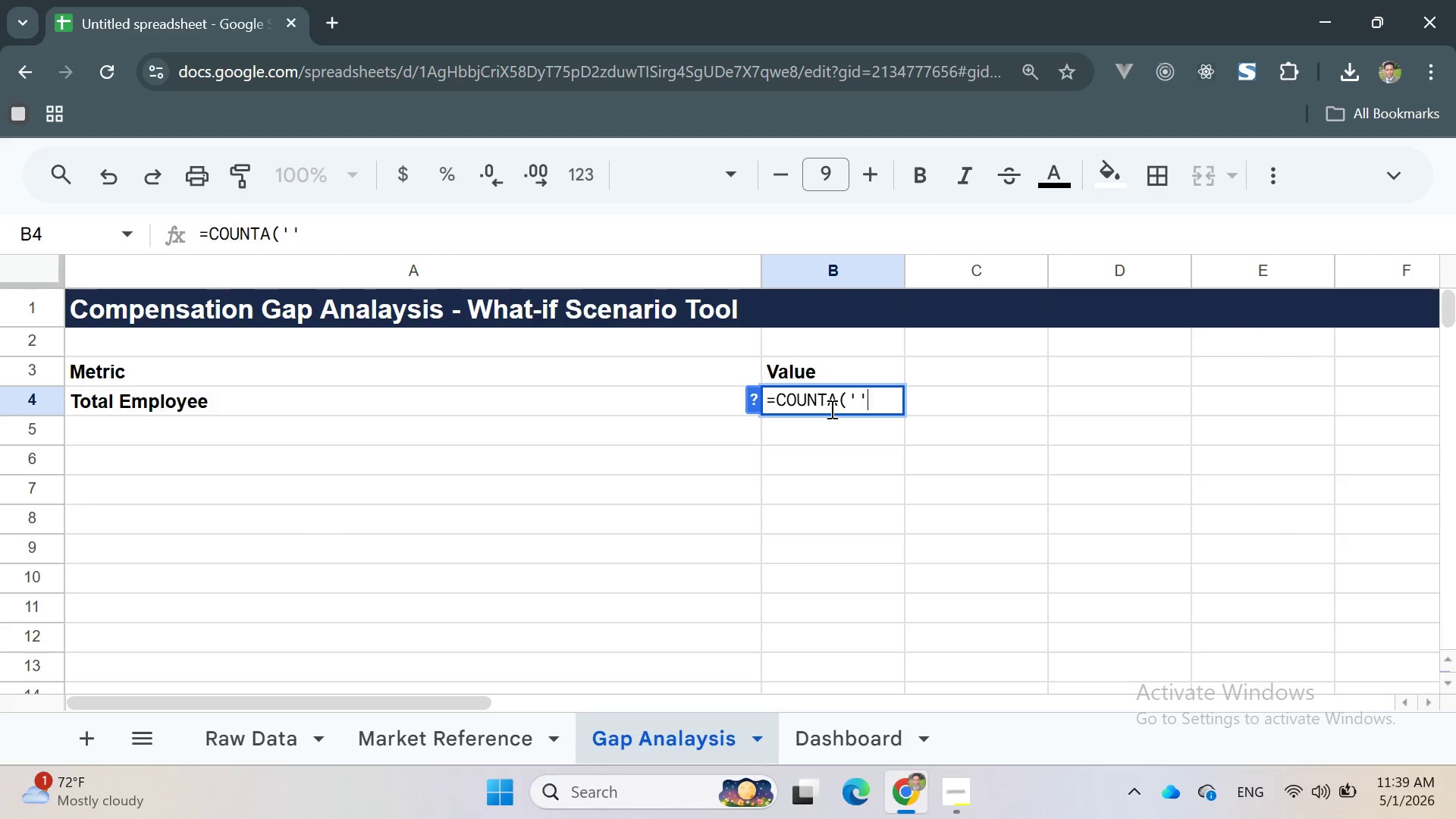 
key(ArrowLeft)
 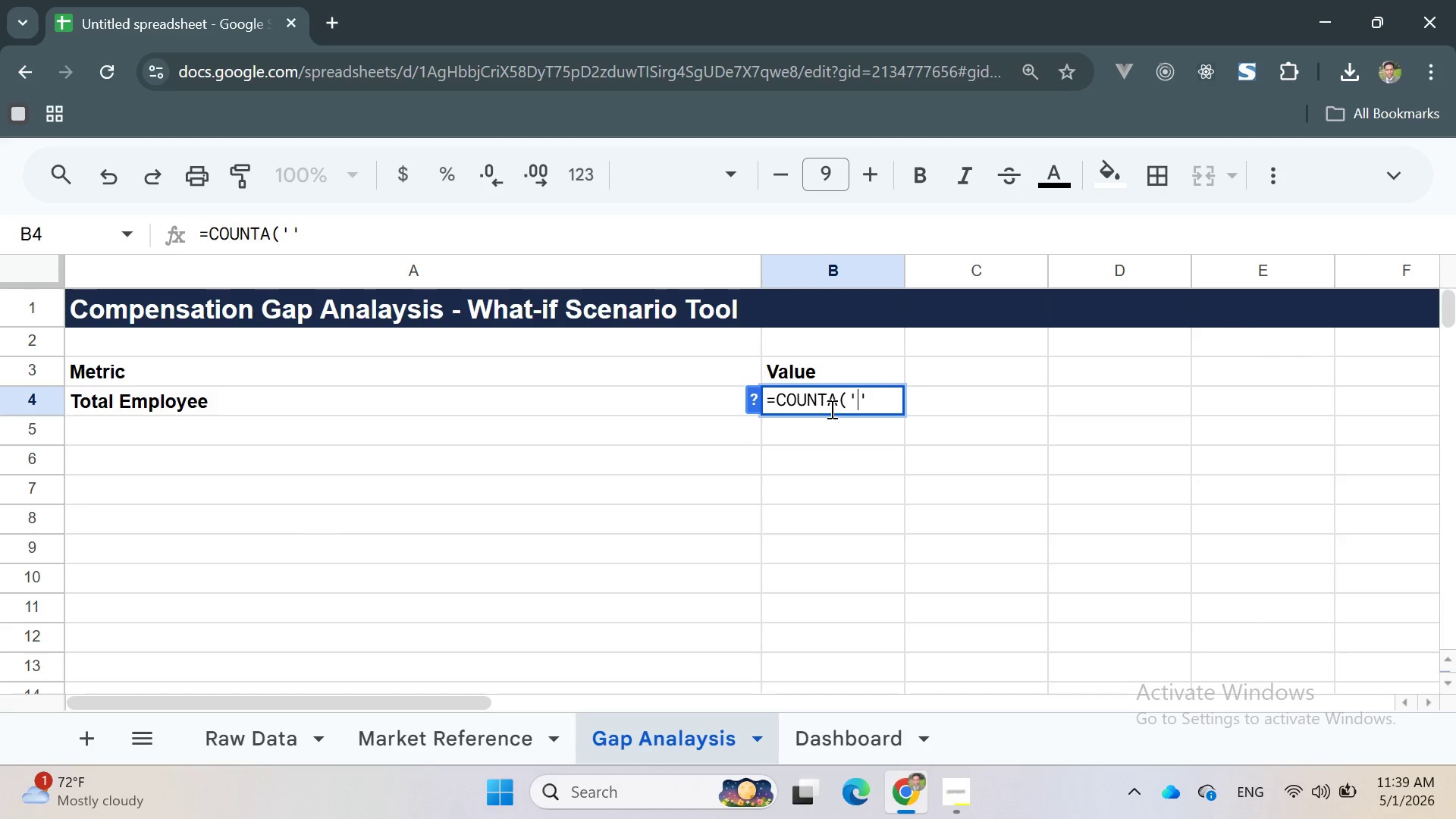 
type(Ra d)
key(Backspace)
key(Backspace)
type(a)
key(Backspace)
type(w Data)
 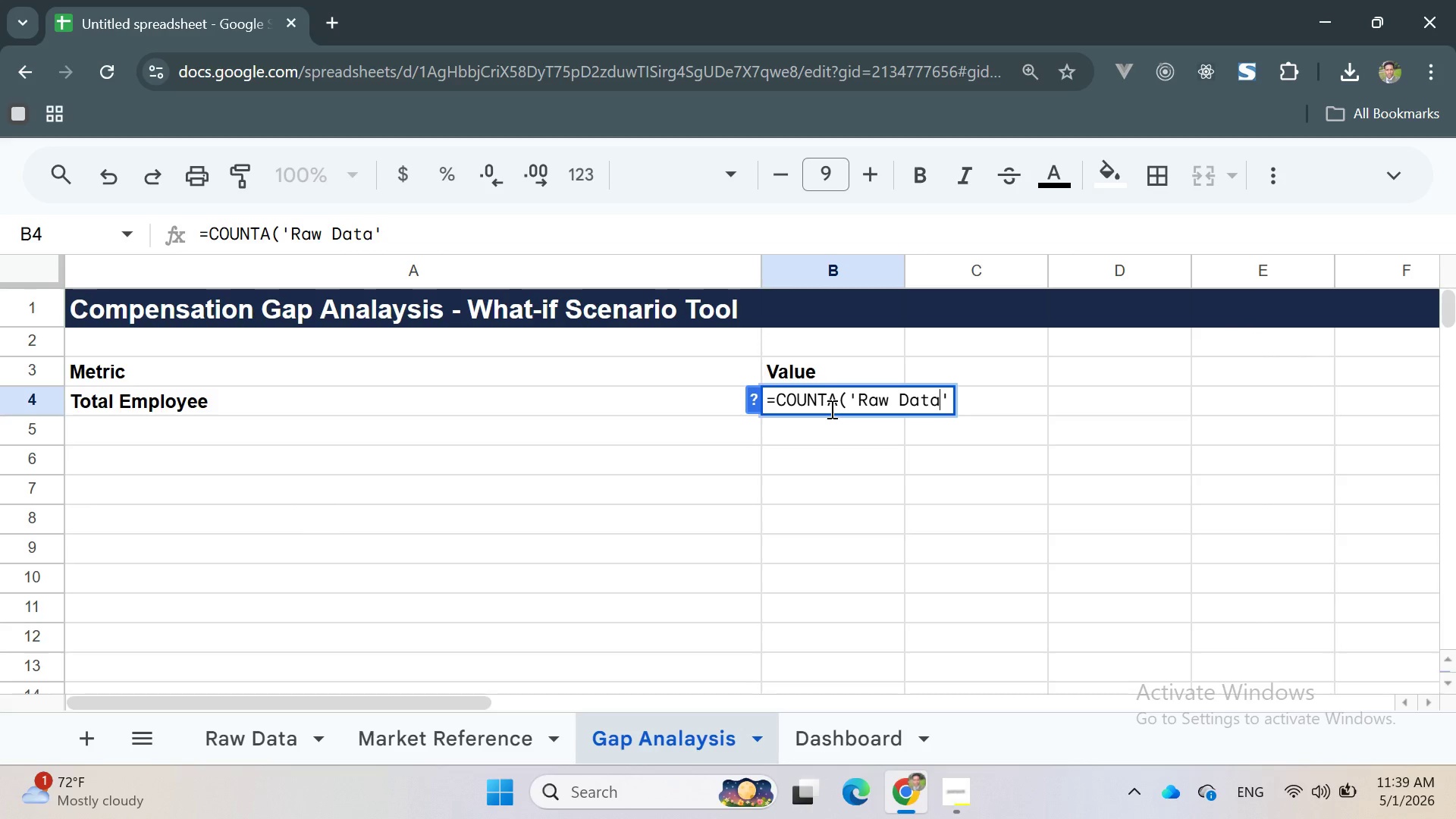 
key(ArrowRight)
 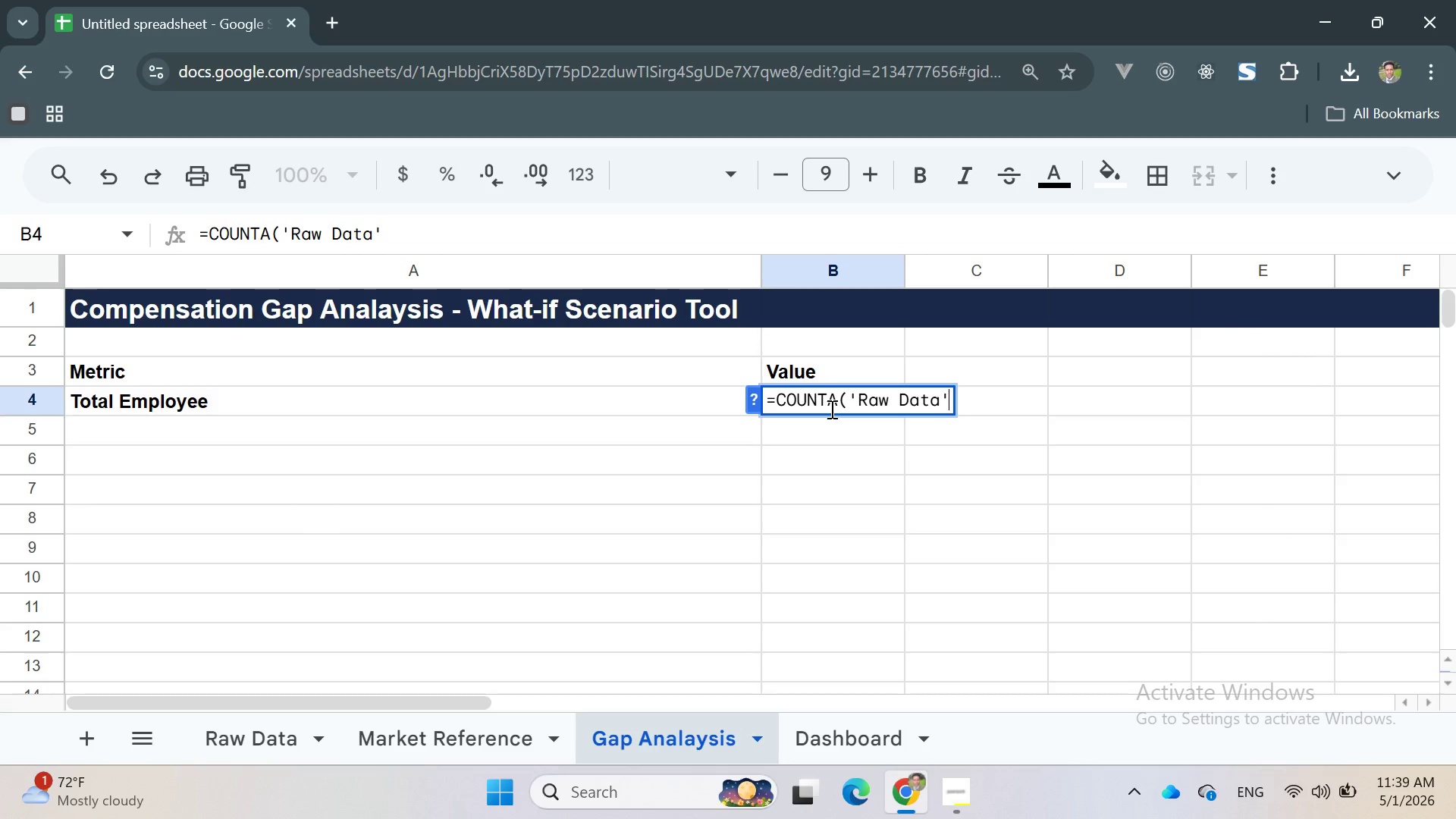 
type(!A1:A101)
 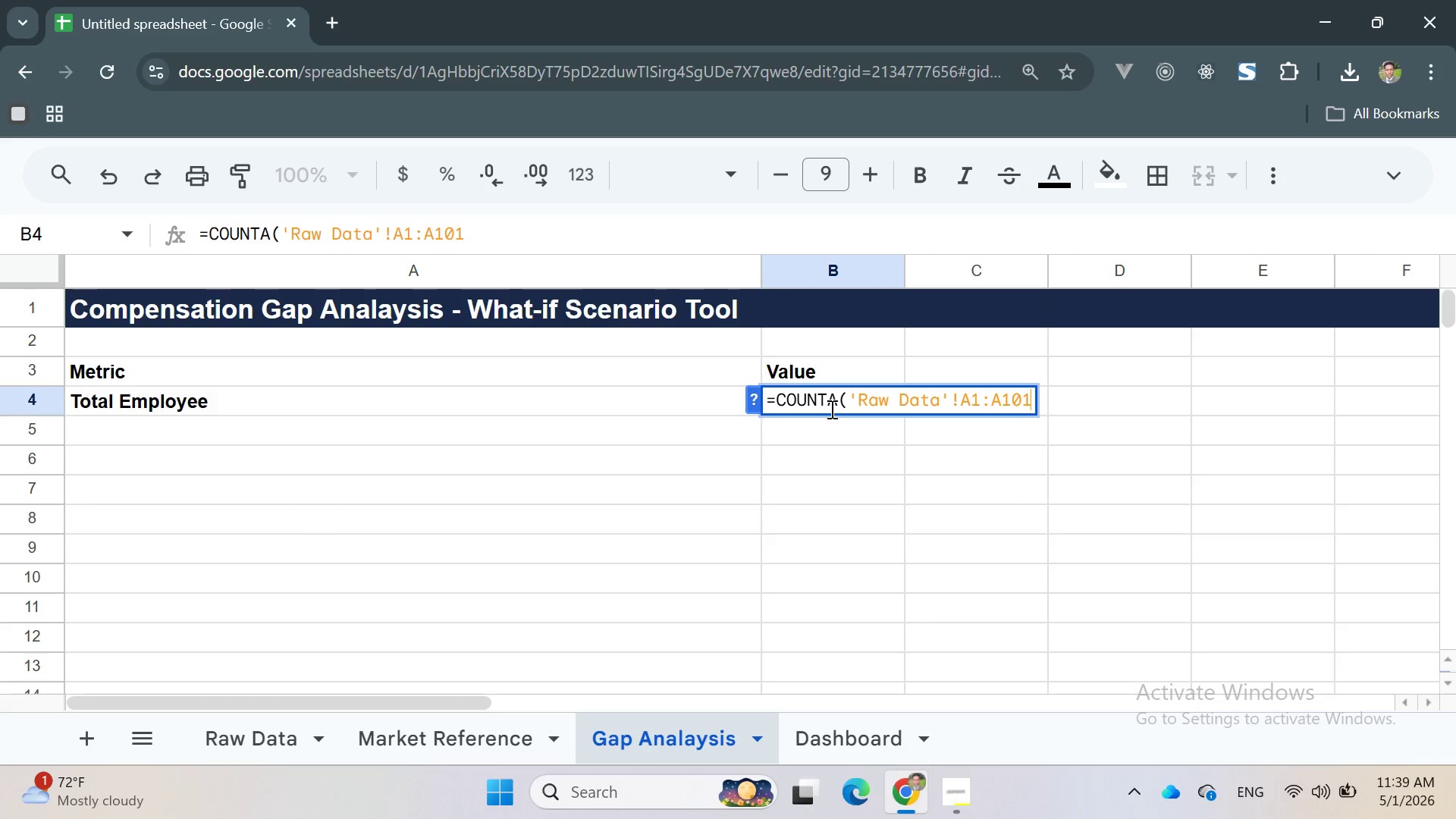 
key(Enter)
 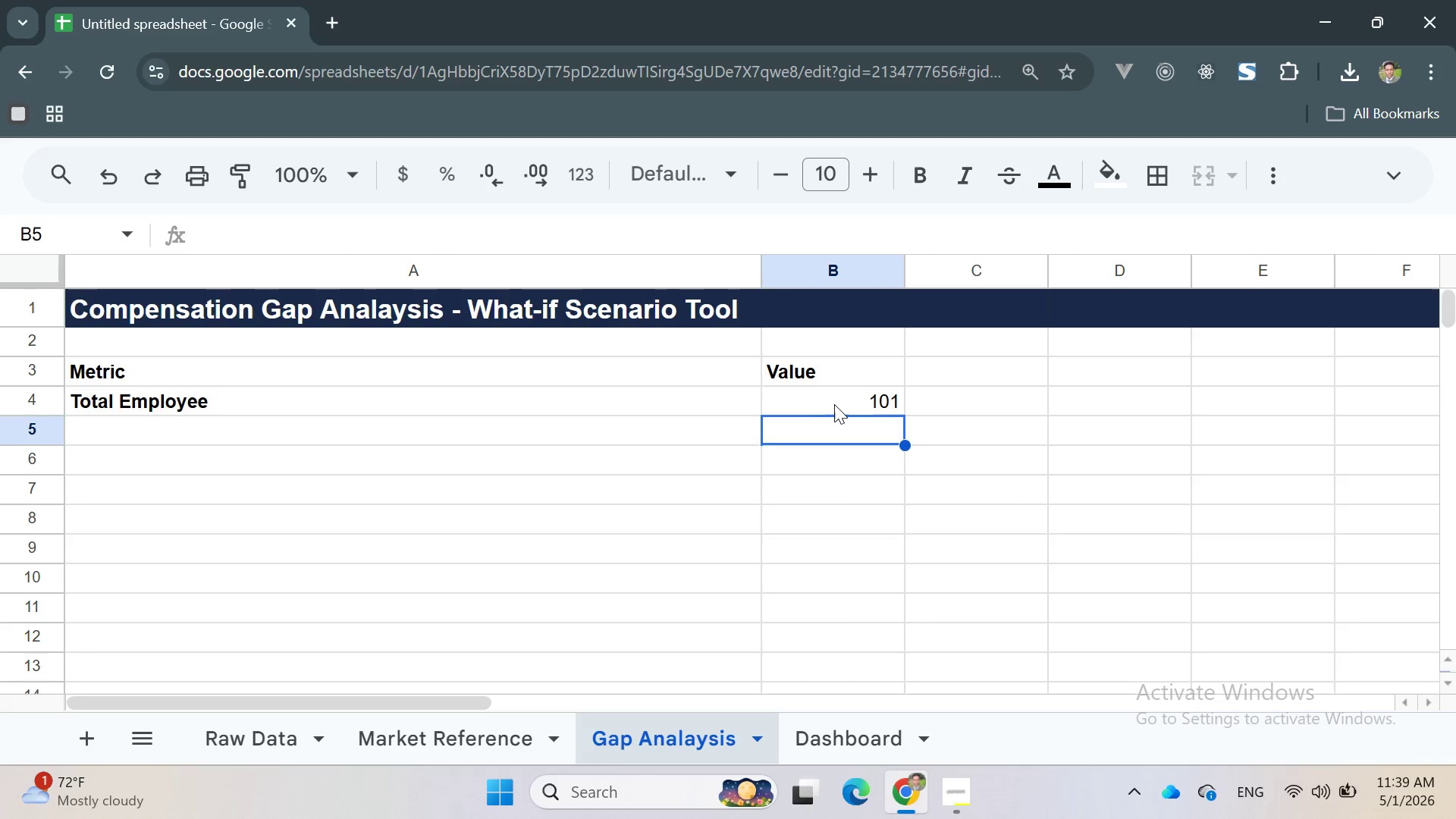 
left_click([834, 400])
 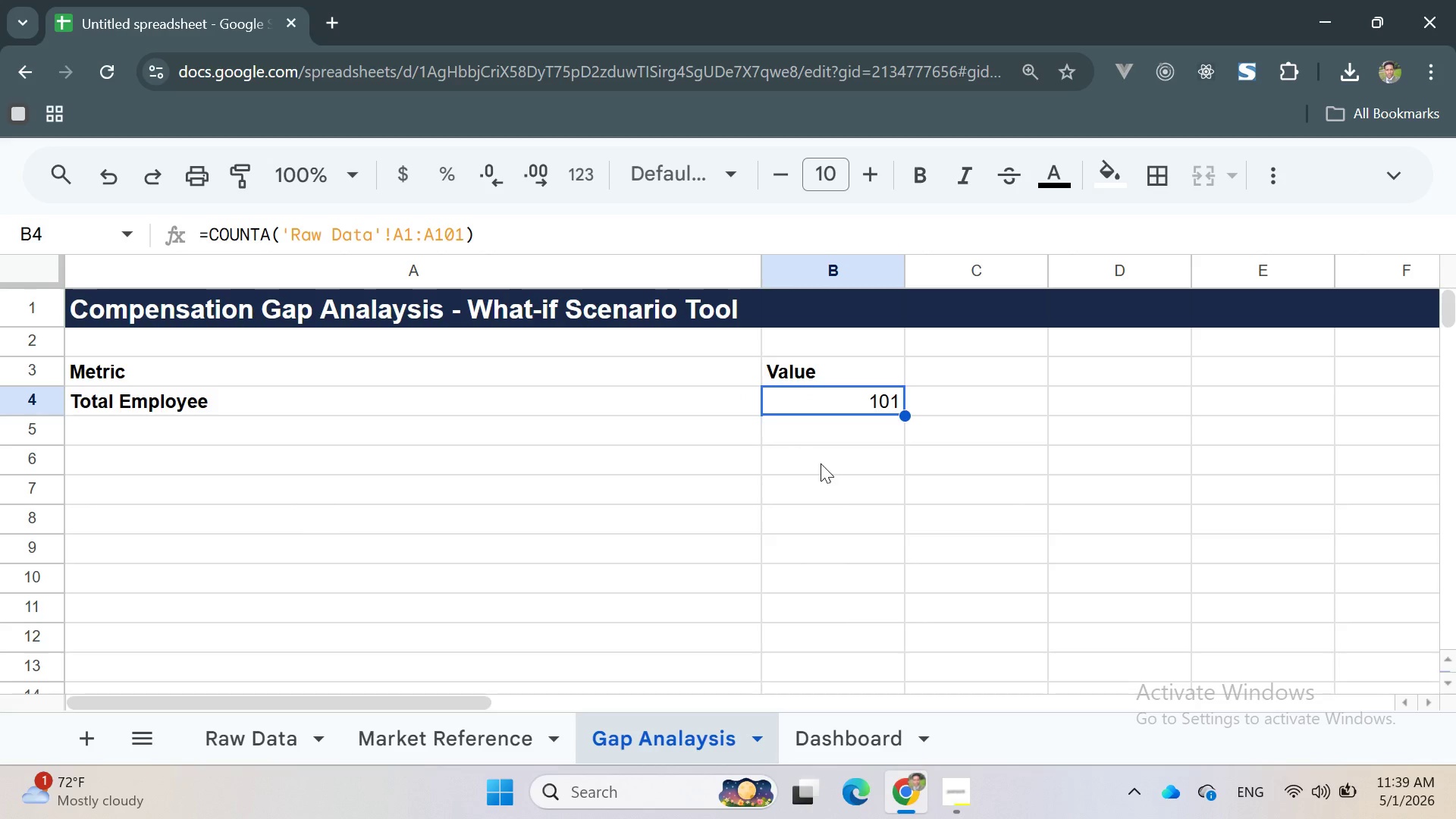 
left_click([169, 437])
 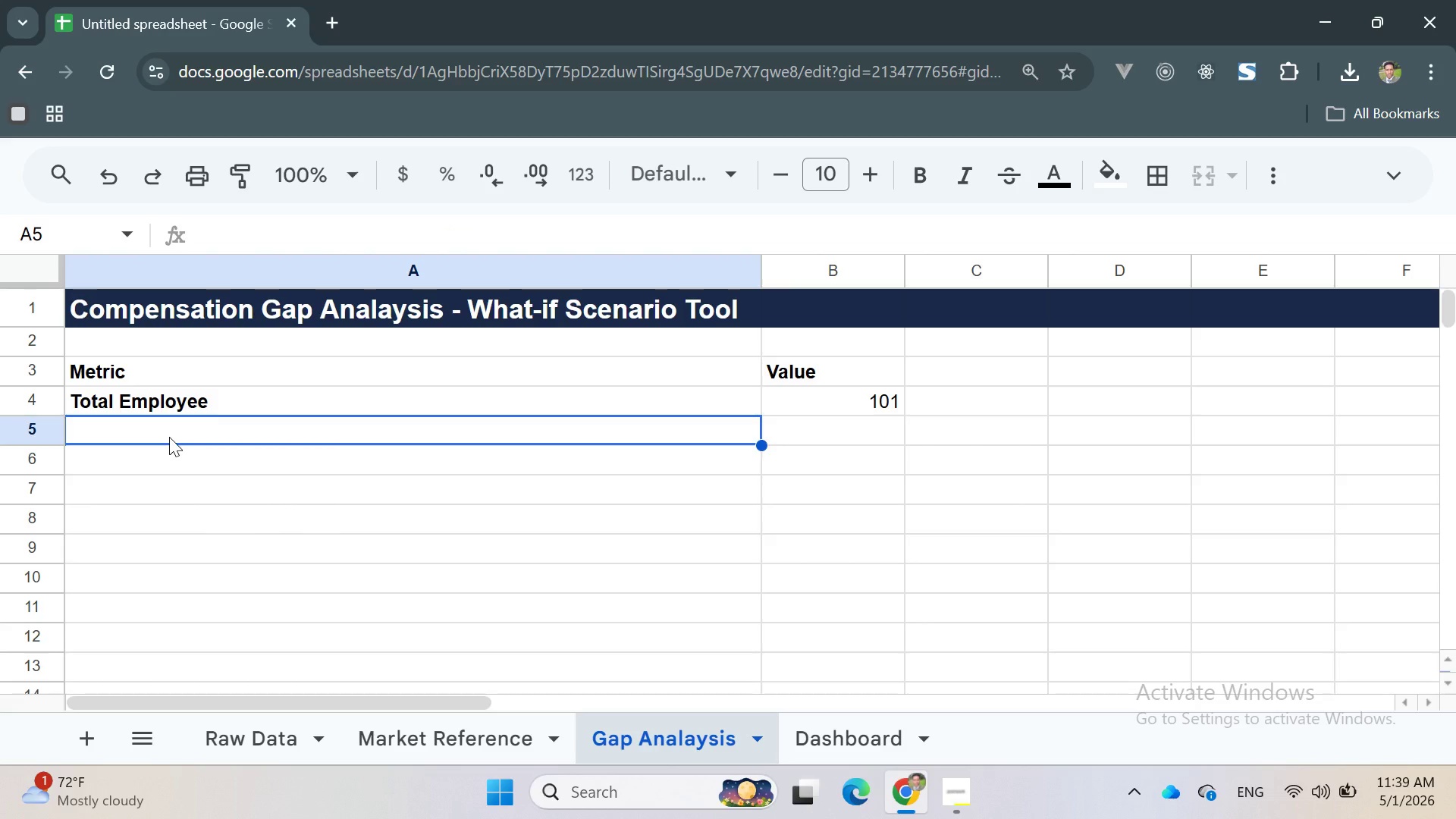 
wait(6.02)
 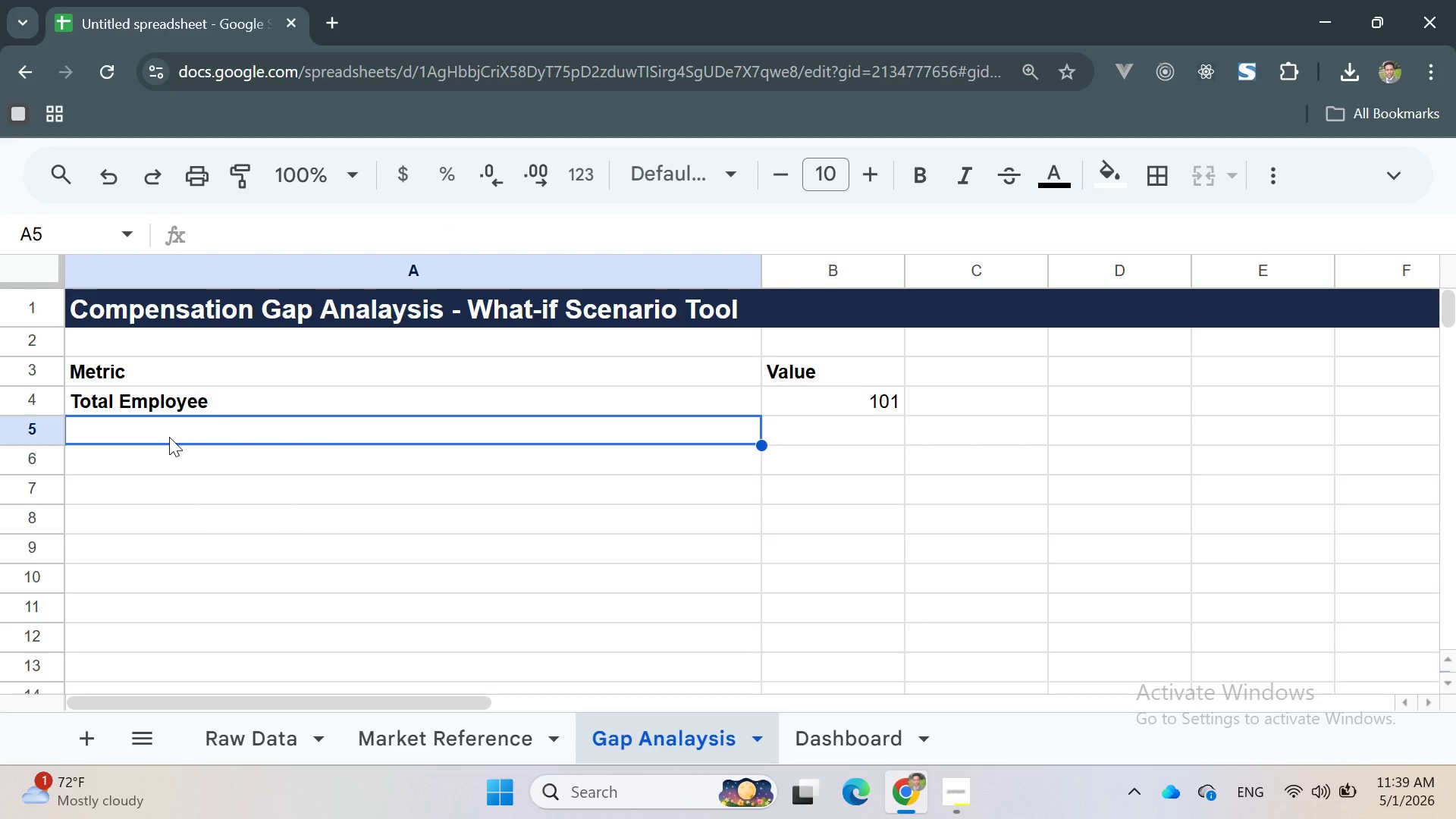 
type(Employee Below Marke)
key(Backspace)
type(ket)
key(Backspace)
key(Backspace)
key(Backspace)
type(et Median)
 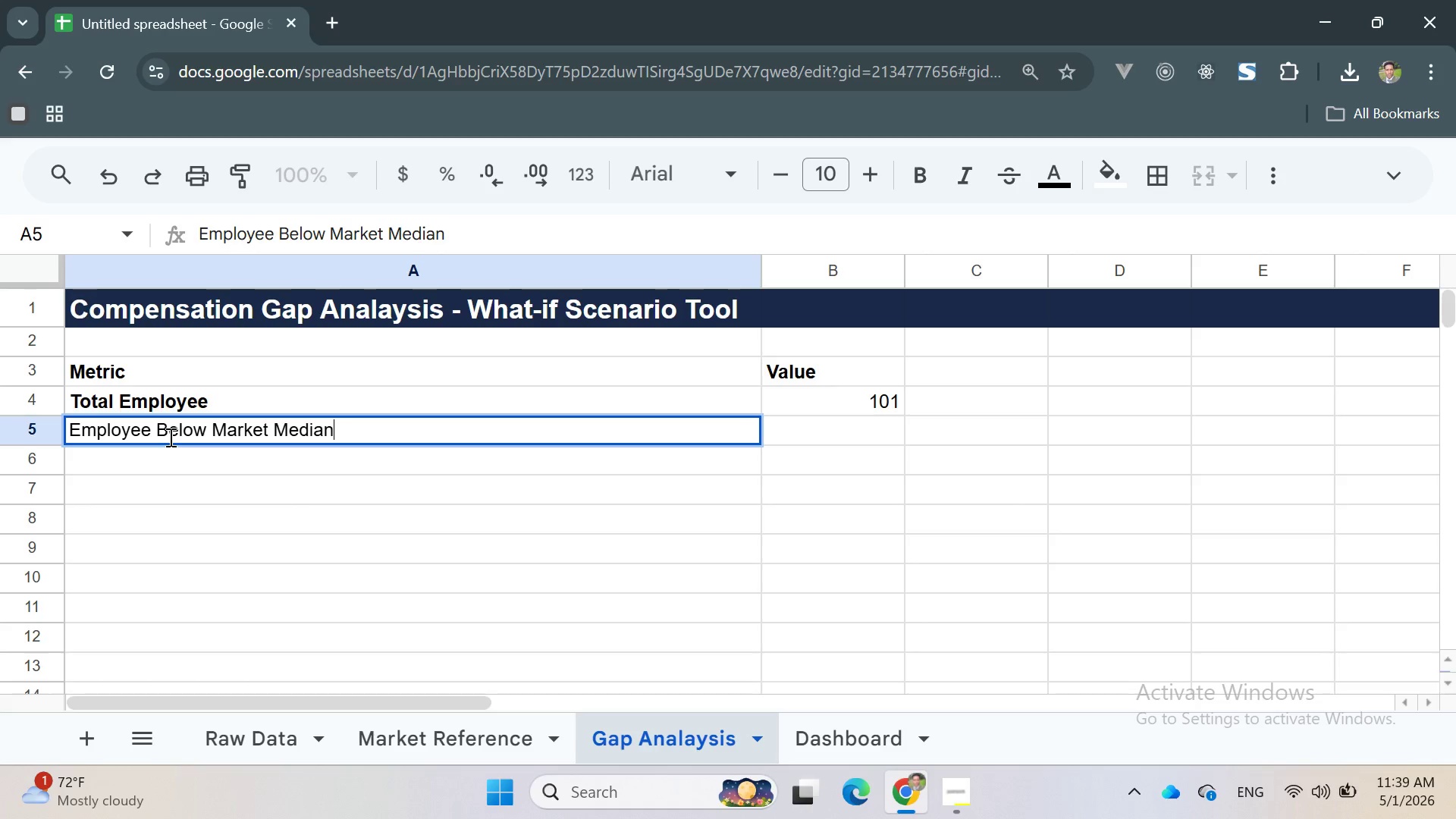 
double_click([169, 437])
 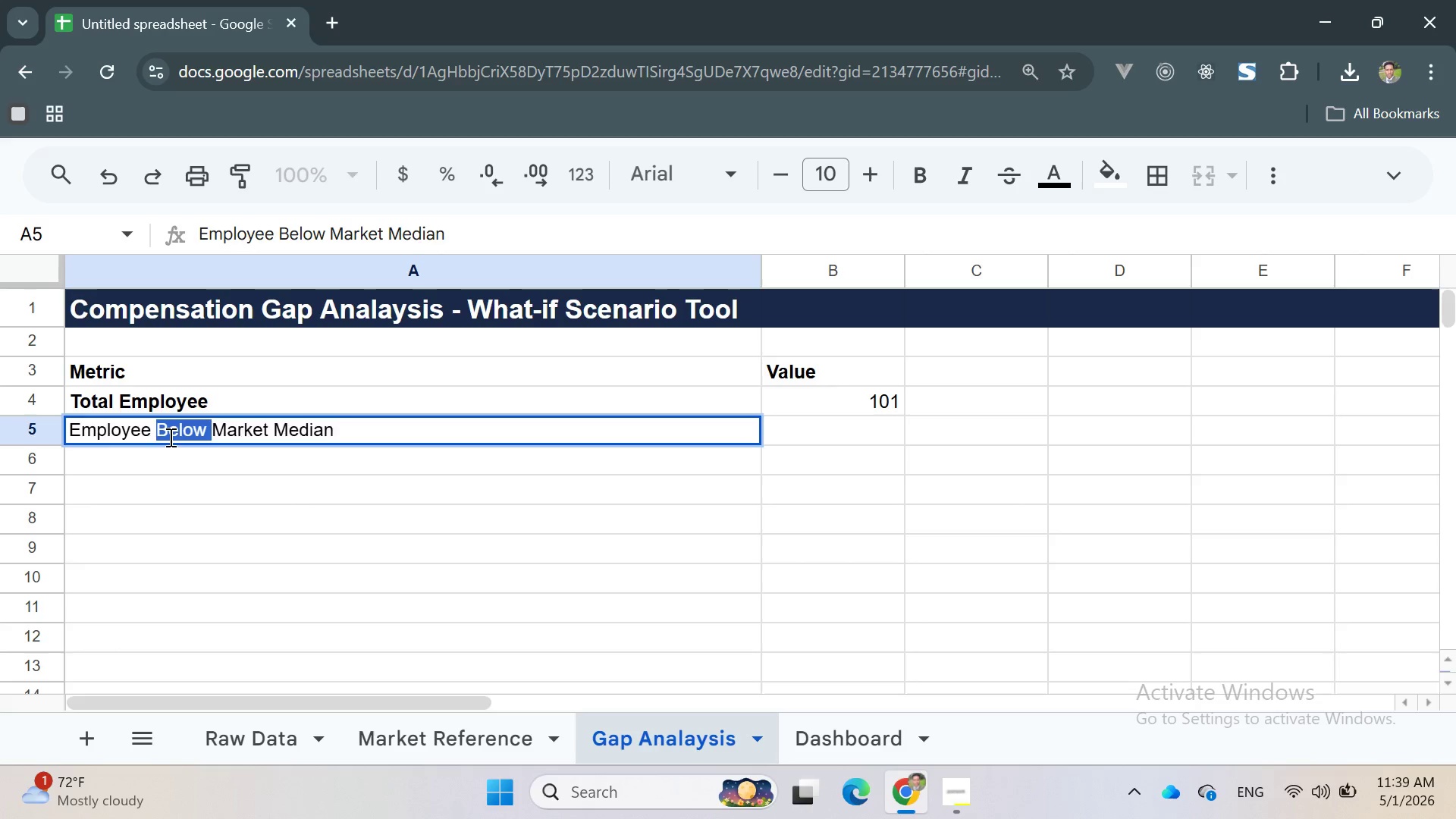 
triple_click([169, 437])
 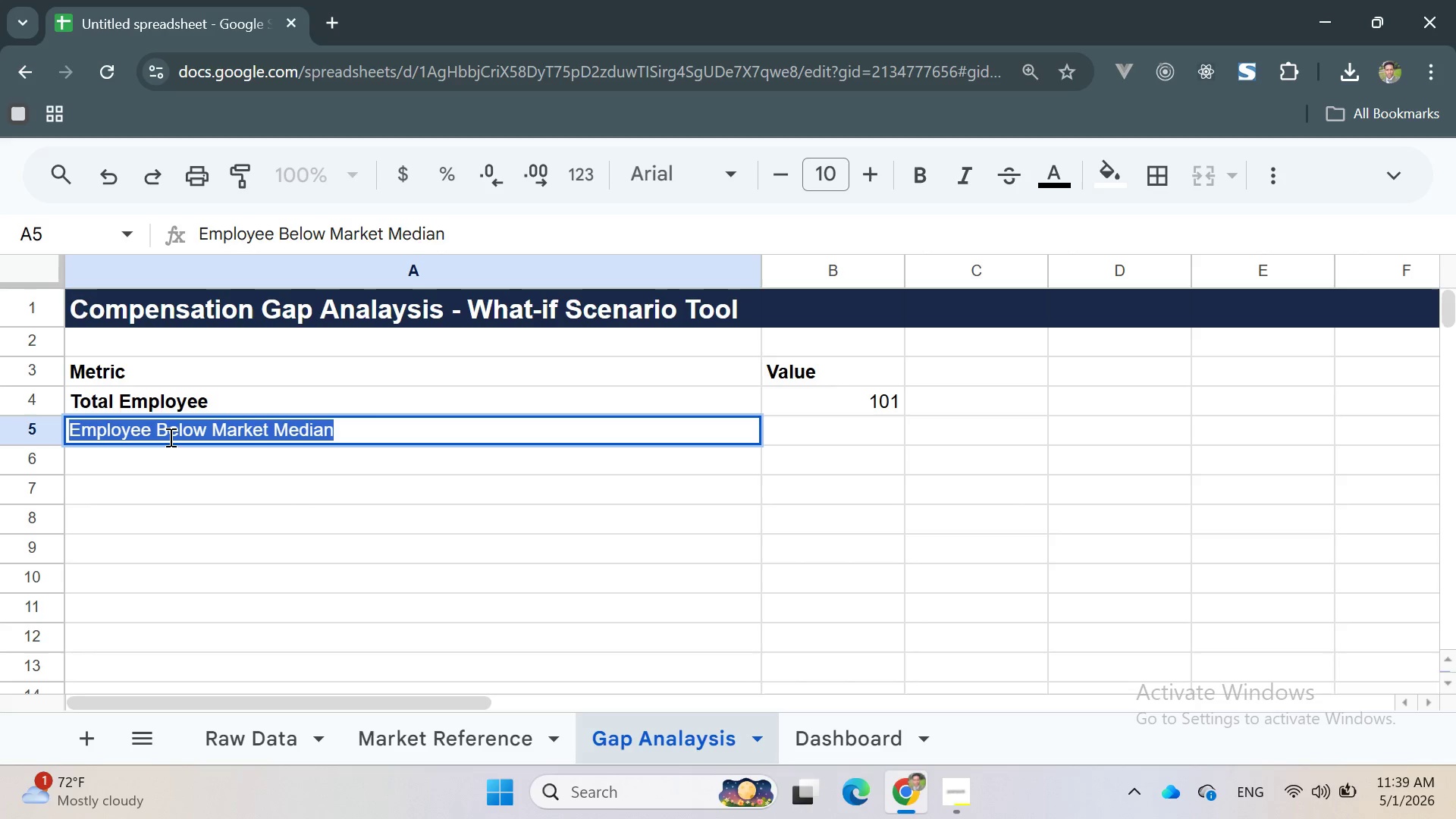 
triple_click([169, 437])
 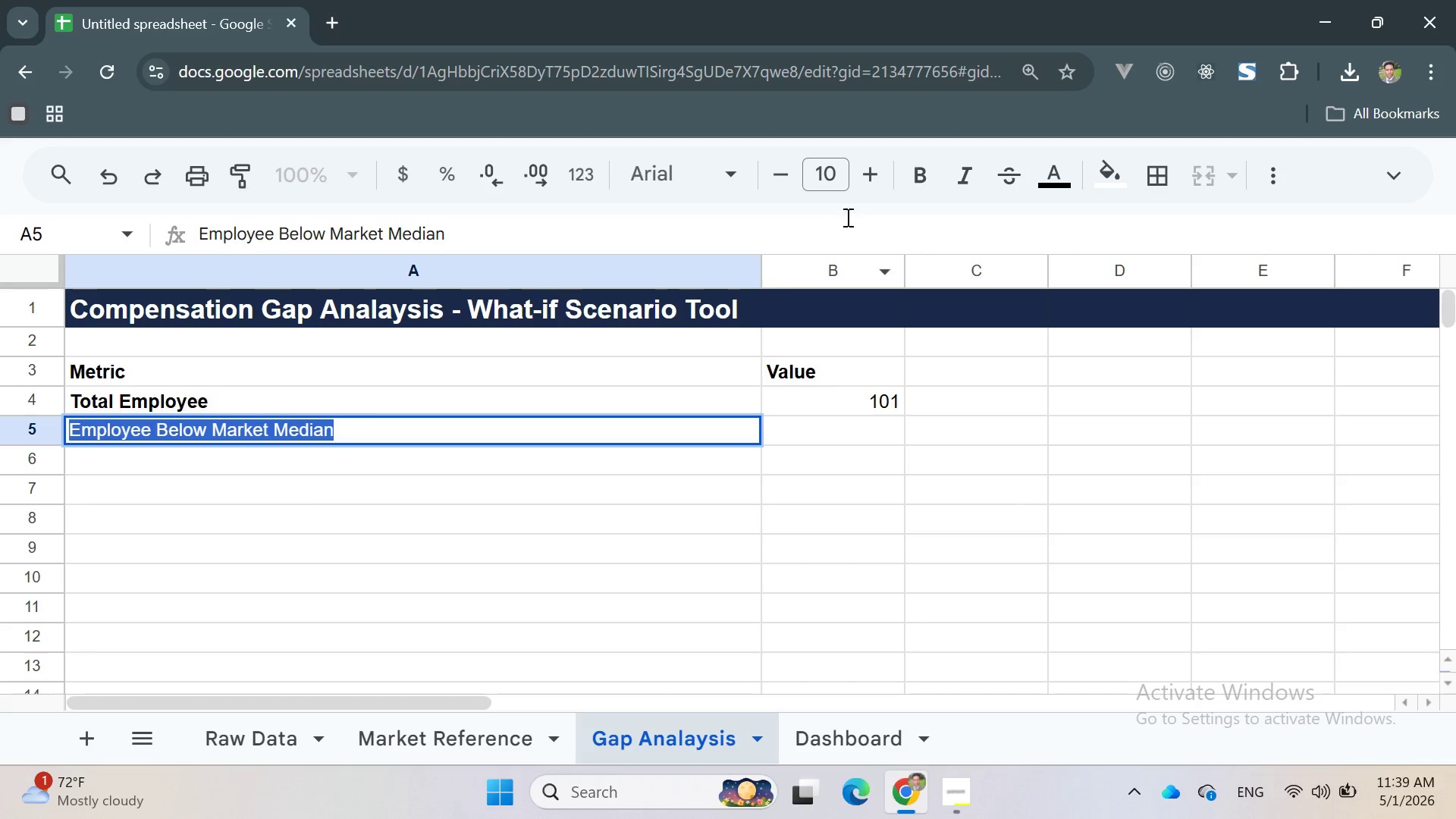 
left_click([909, 169])
 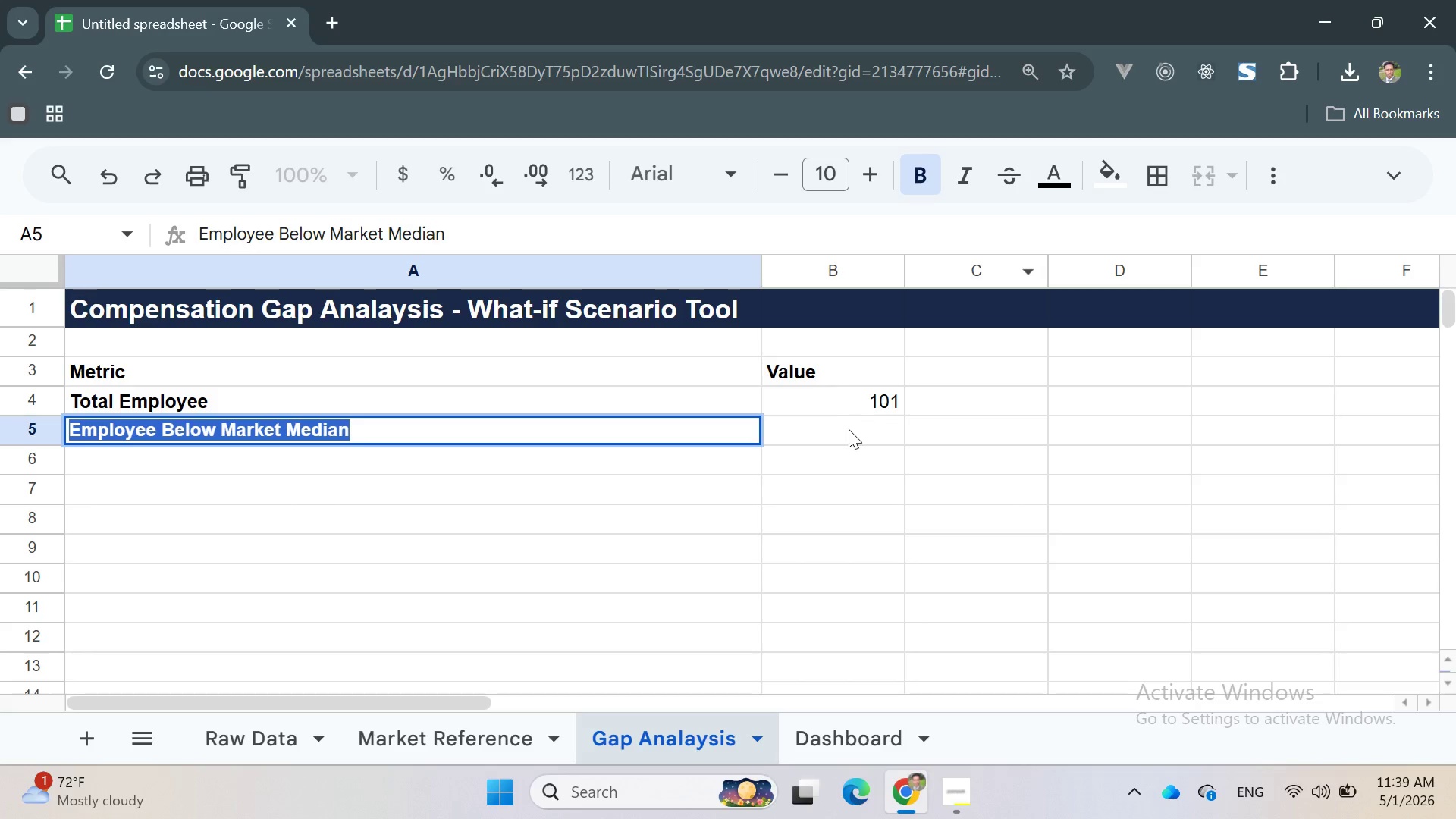 
left_click([843, 431])
 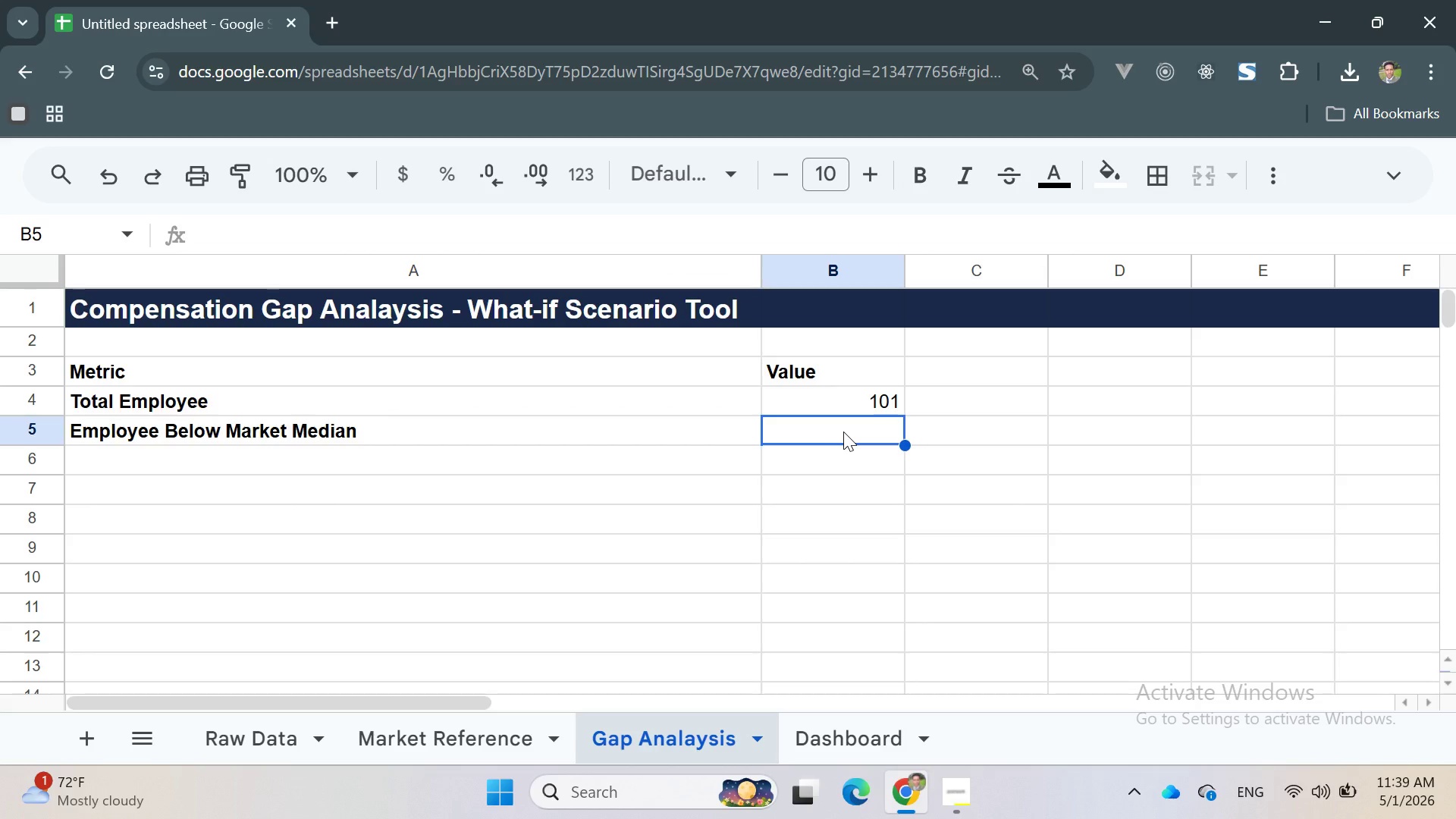 
type(C)
key(Backspace)
type(=COUNTIF)
 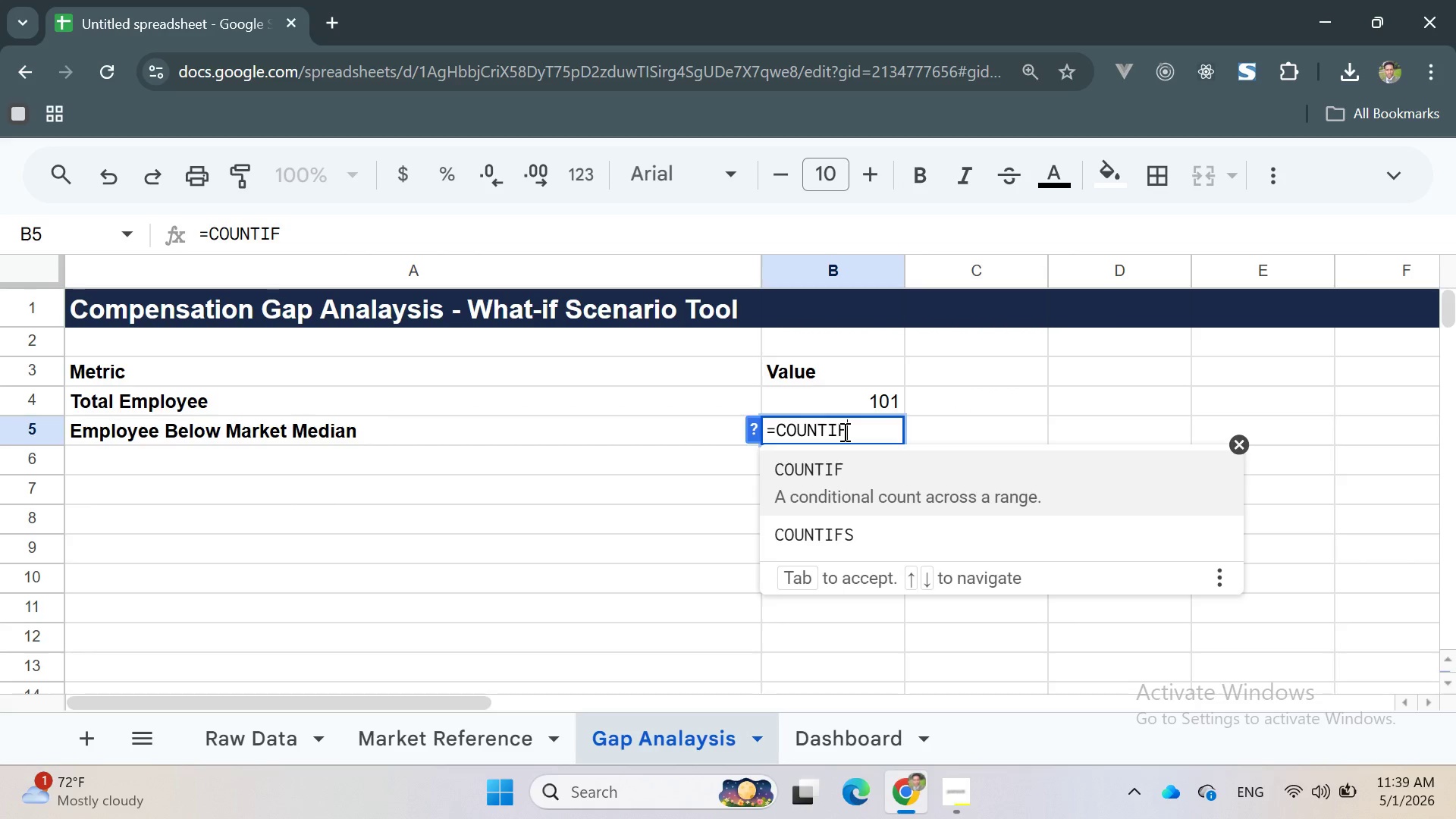 
key(Enter)
 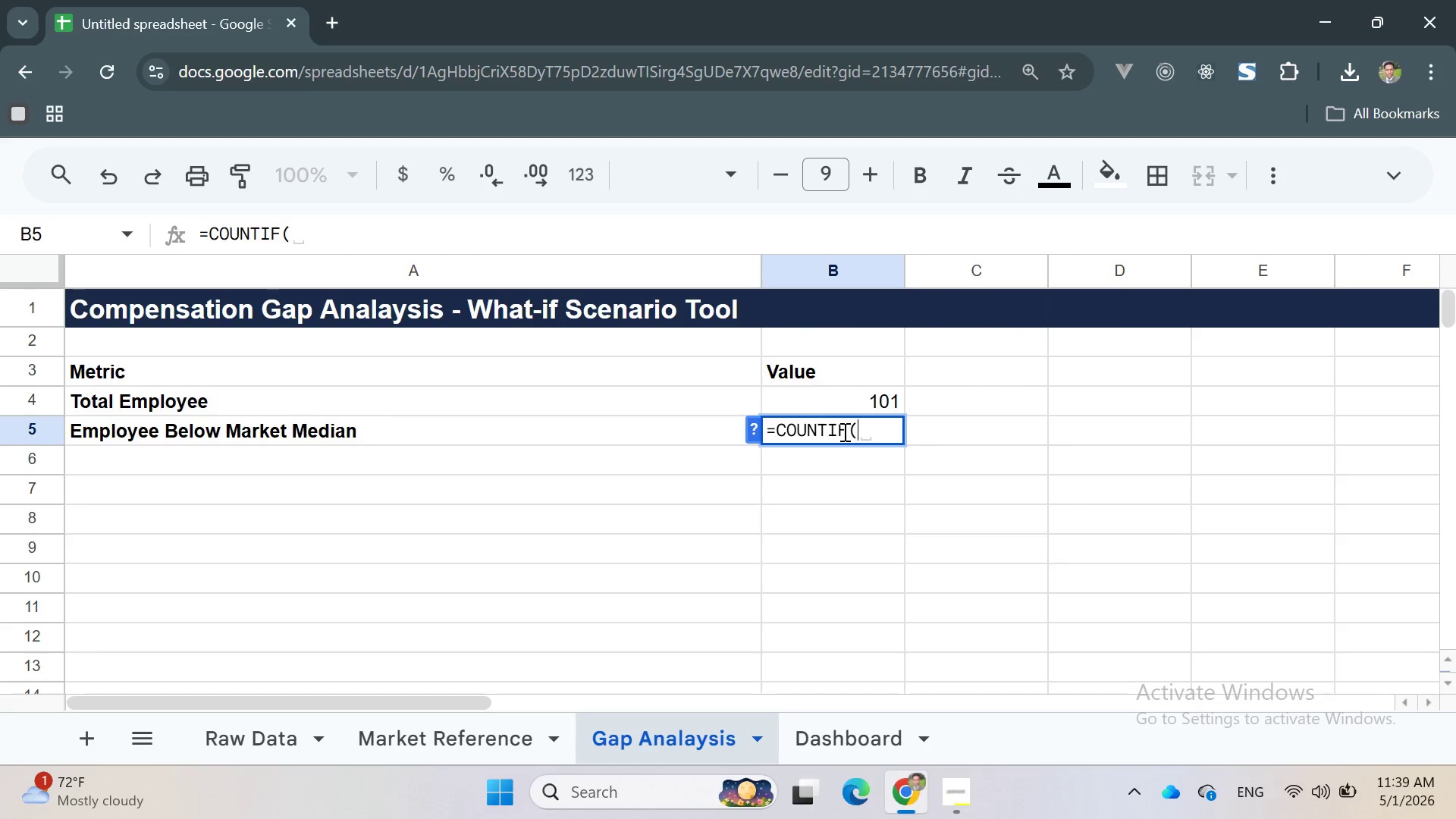 
key(Quote)
 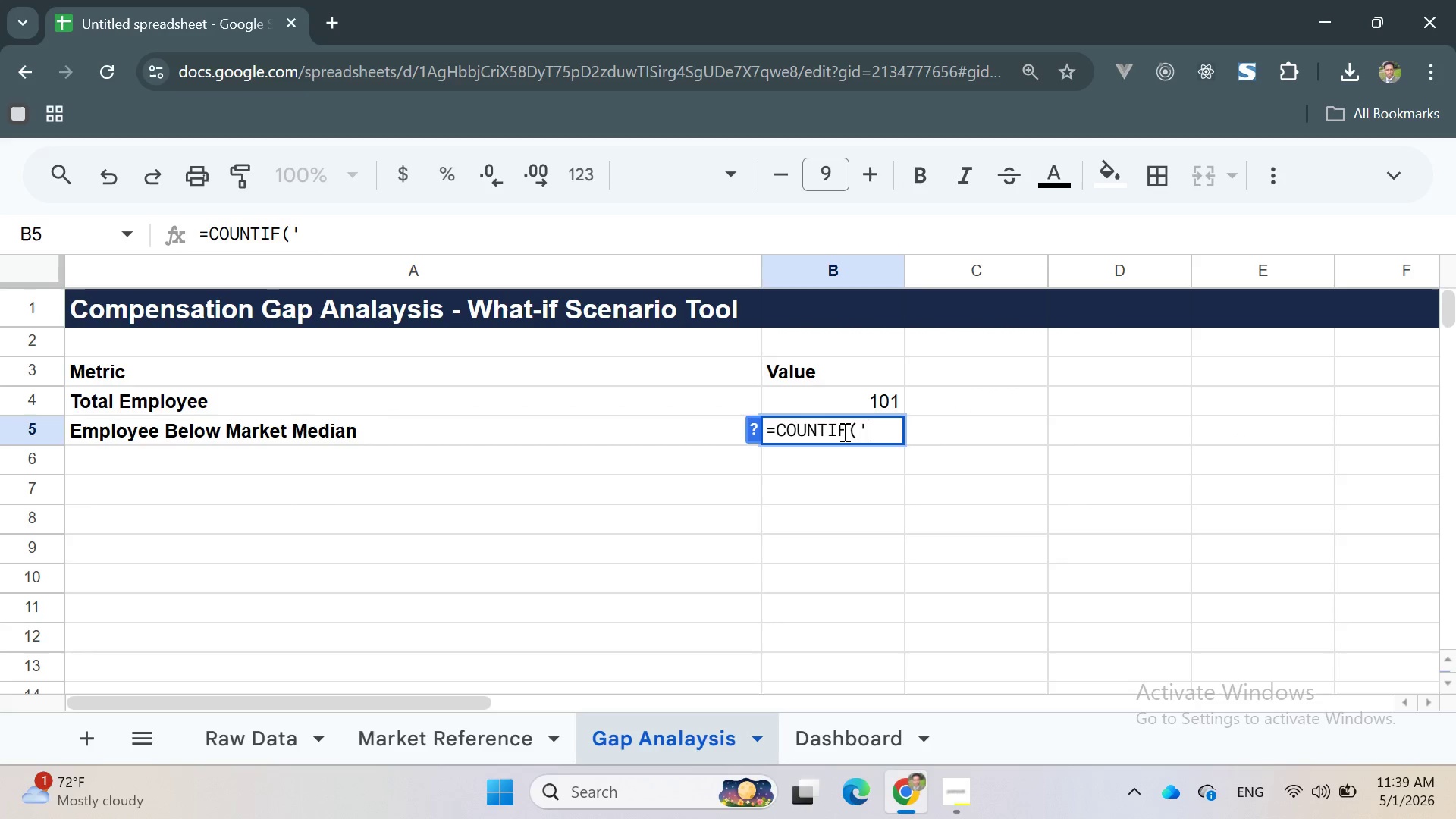 
key(Quote)
 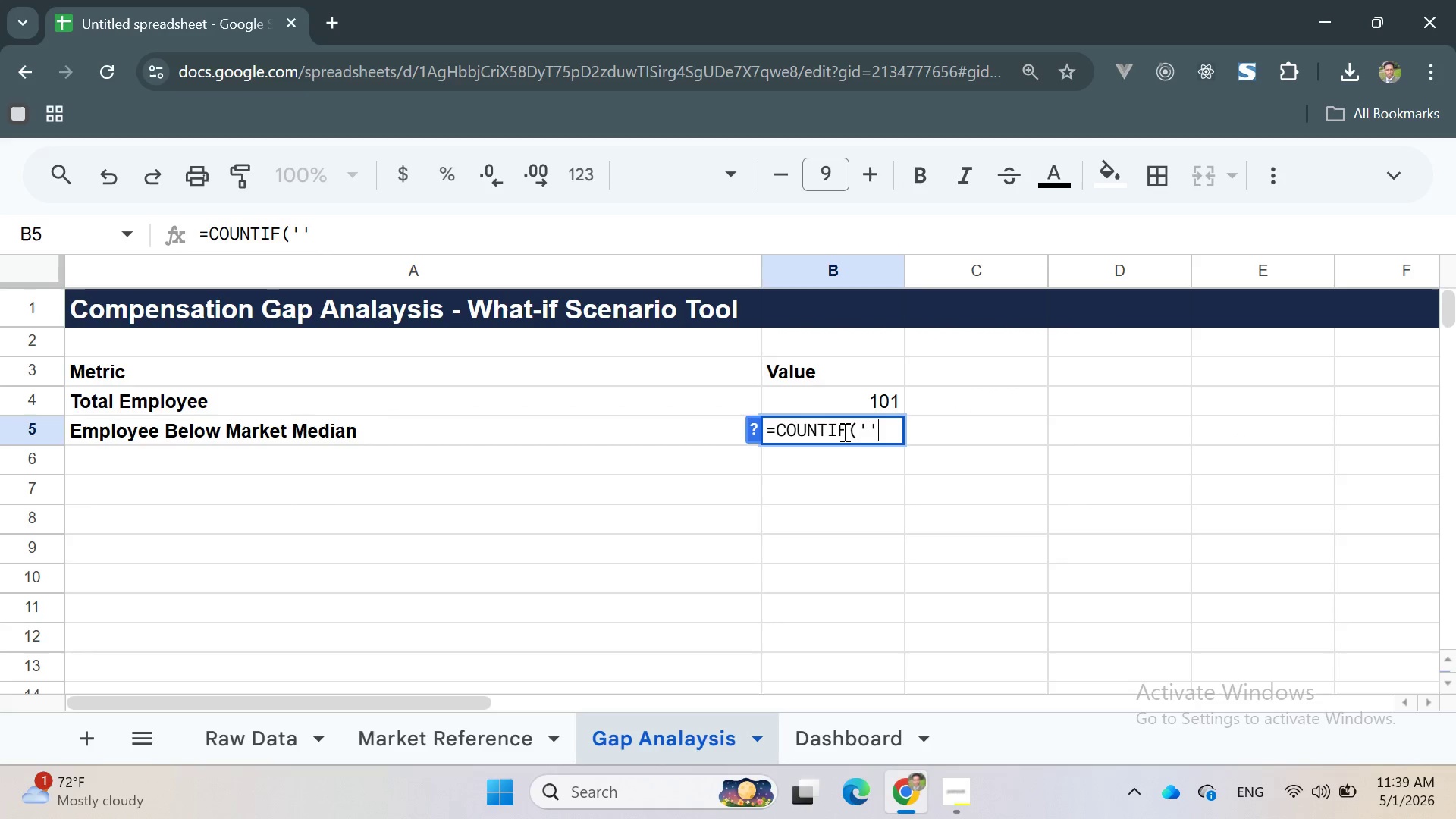 
key(ArrowLeft)
 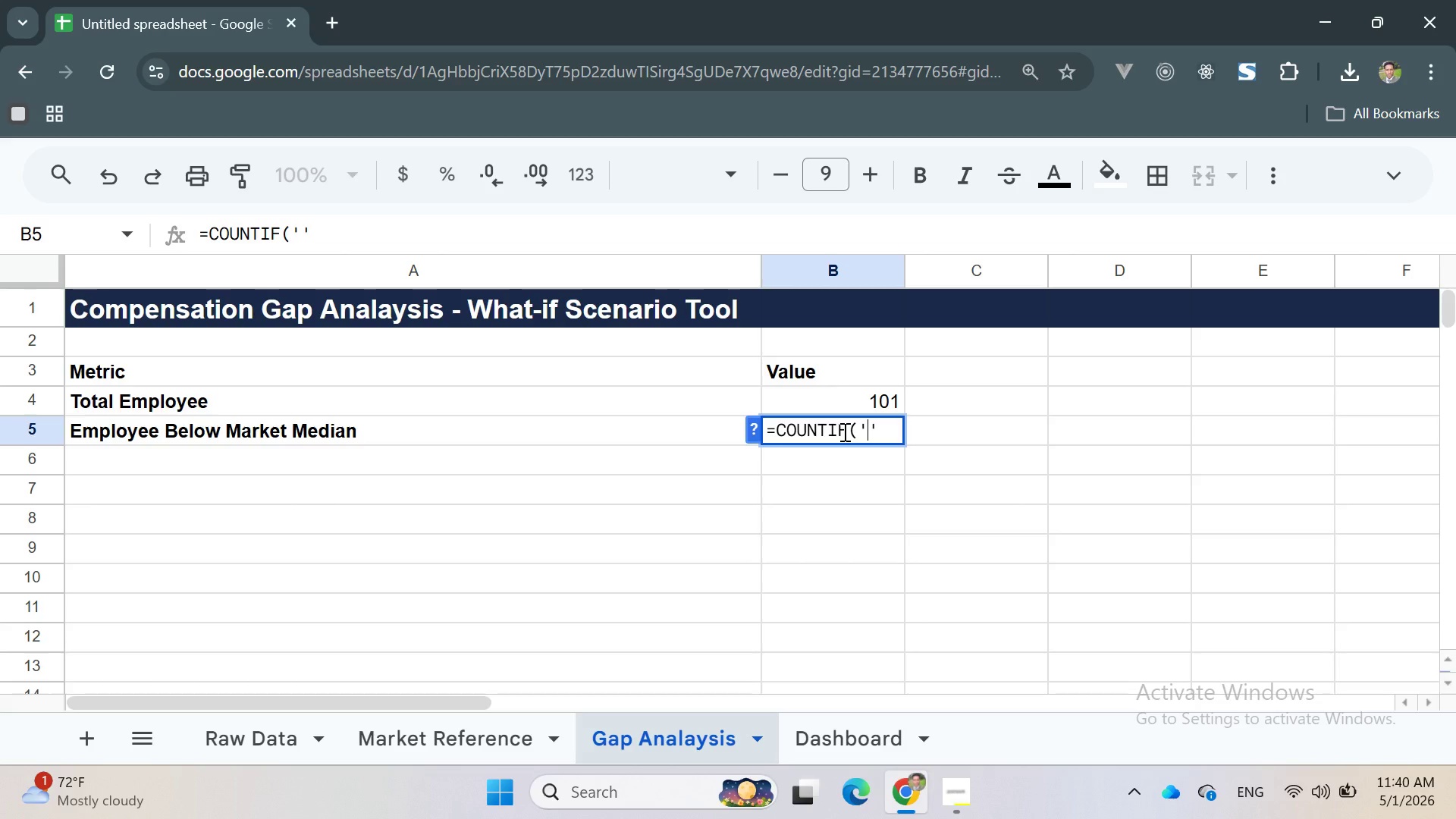 
type(RA)
key(Backspace)
type(aw Data)
 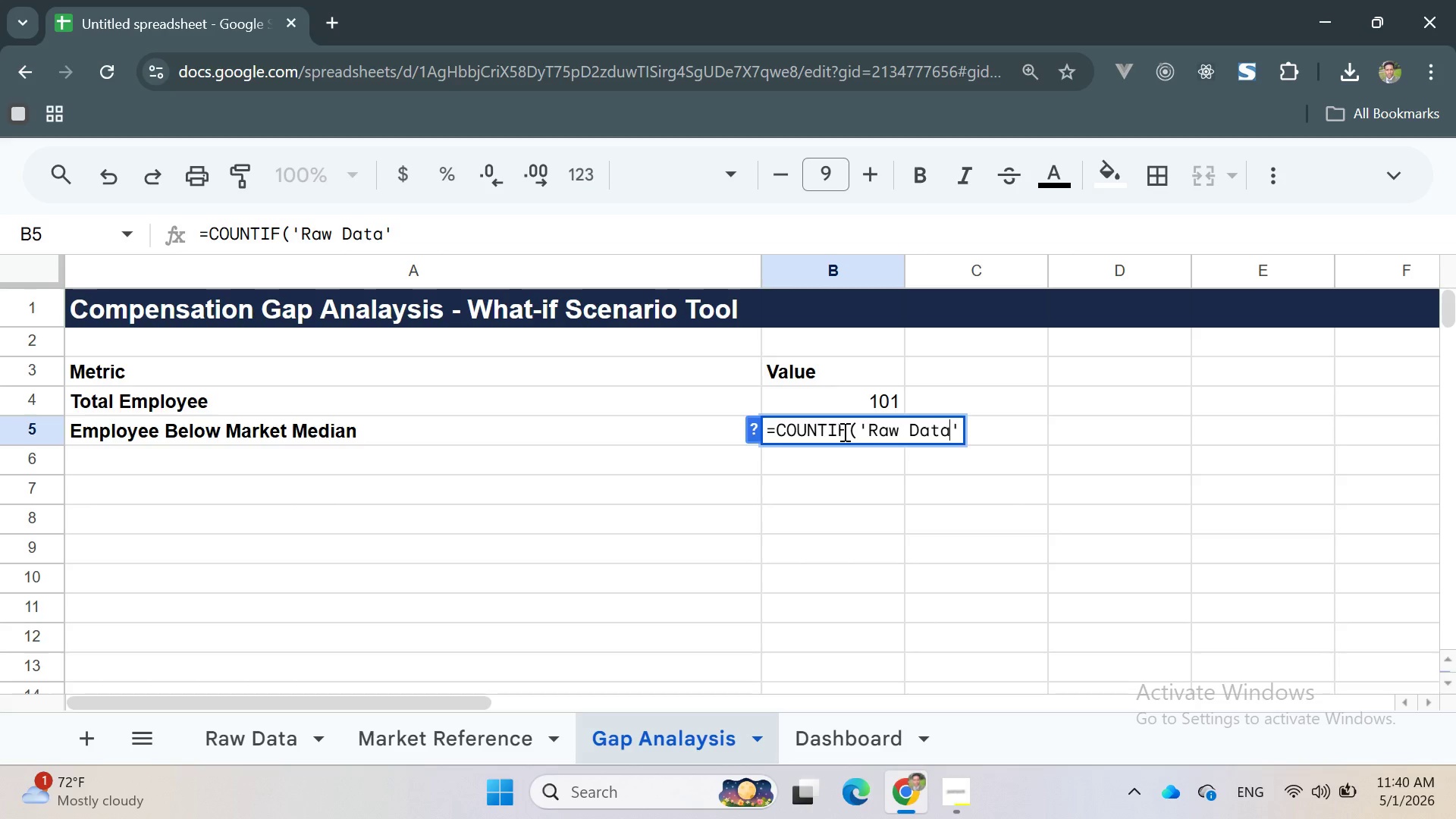 
key(ArrowRight)
 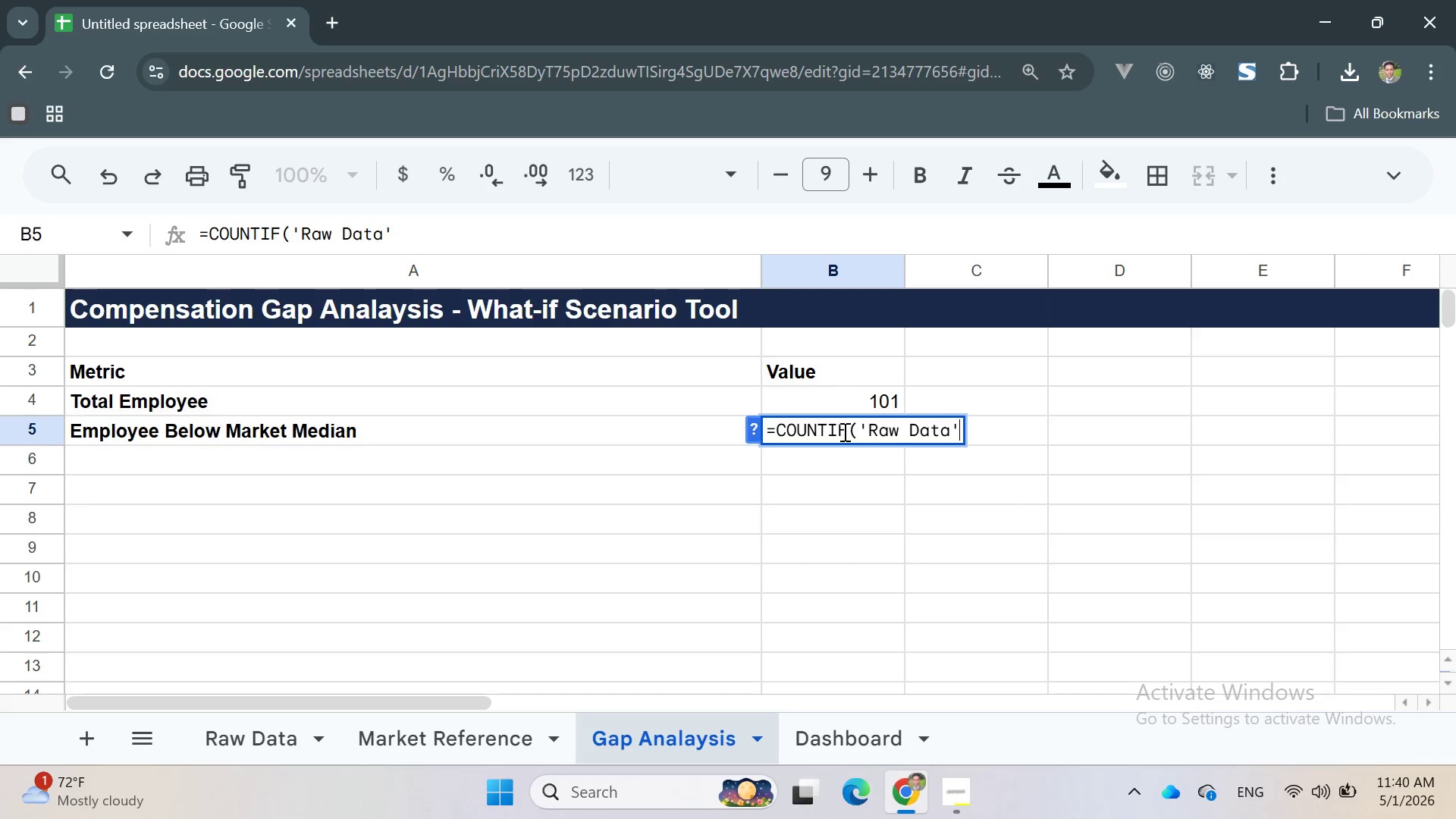 
key(Shift+1)
 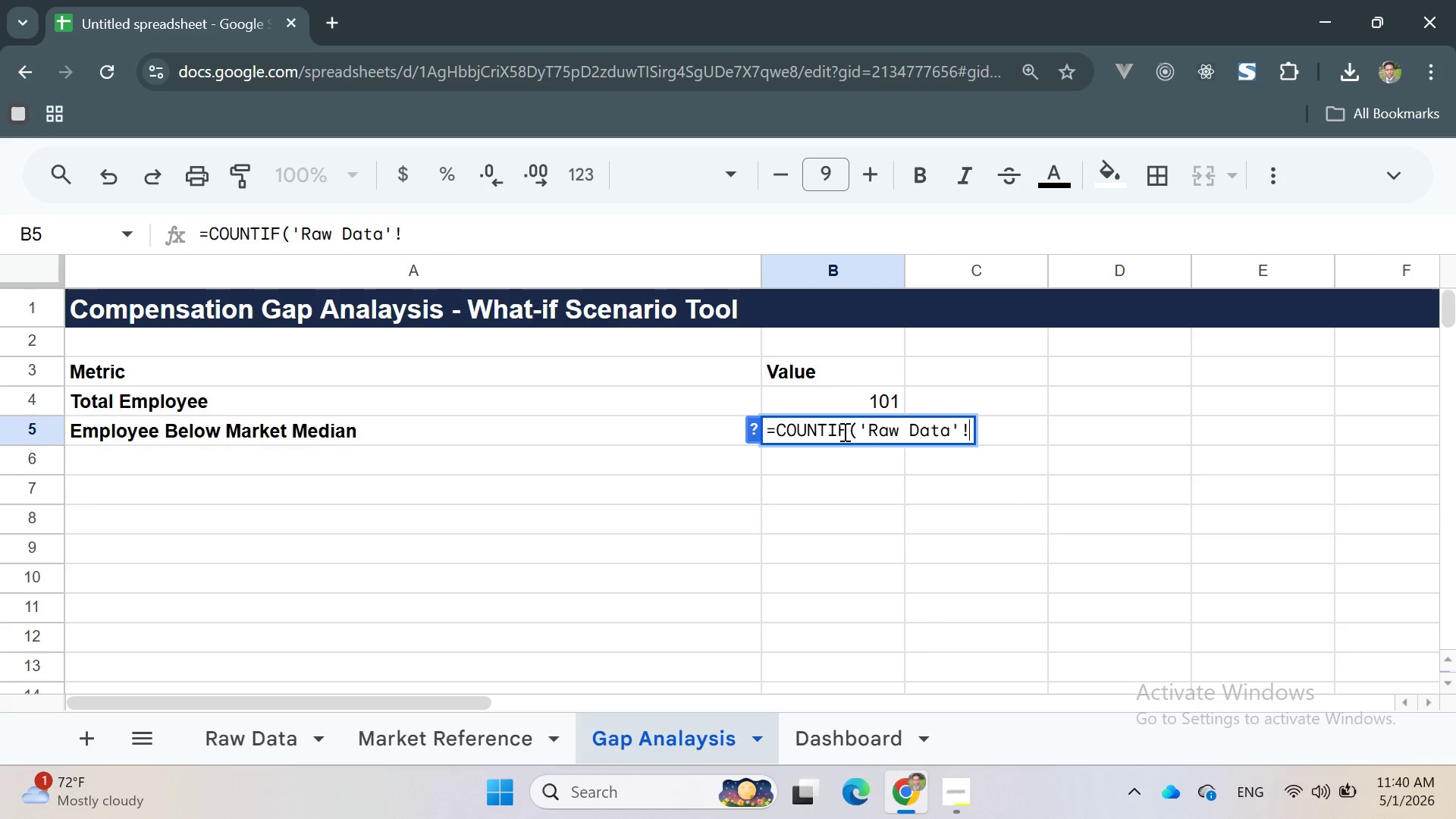 
type(H2:H101, "")
 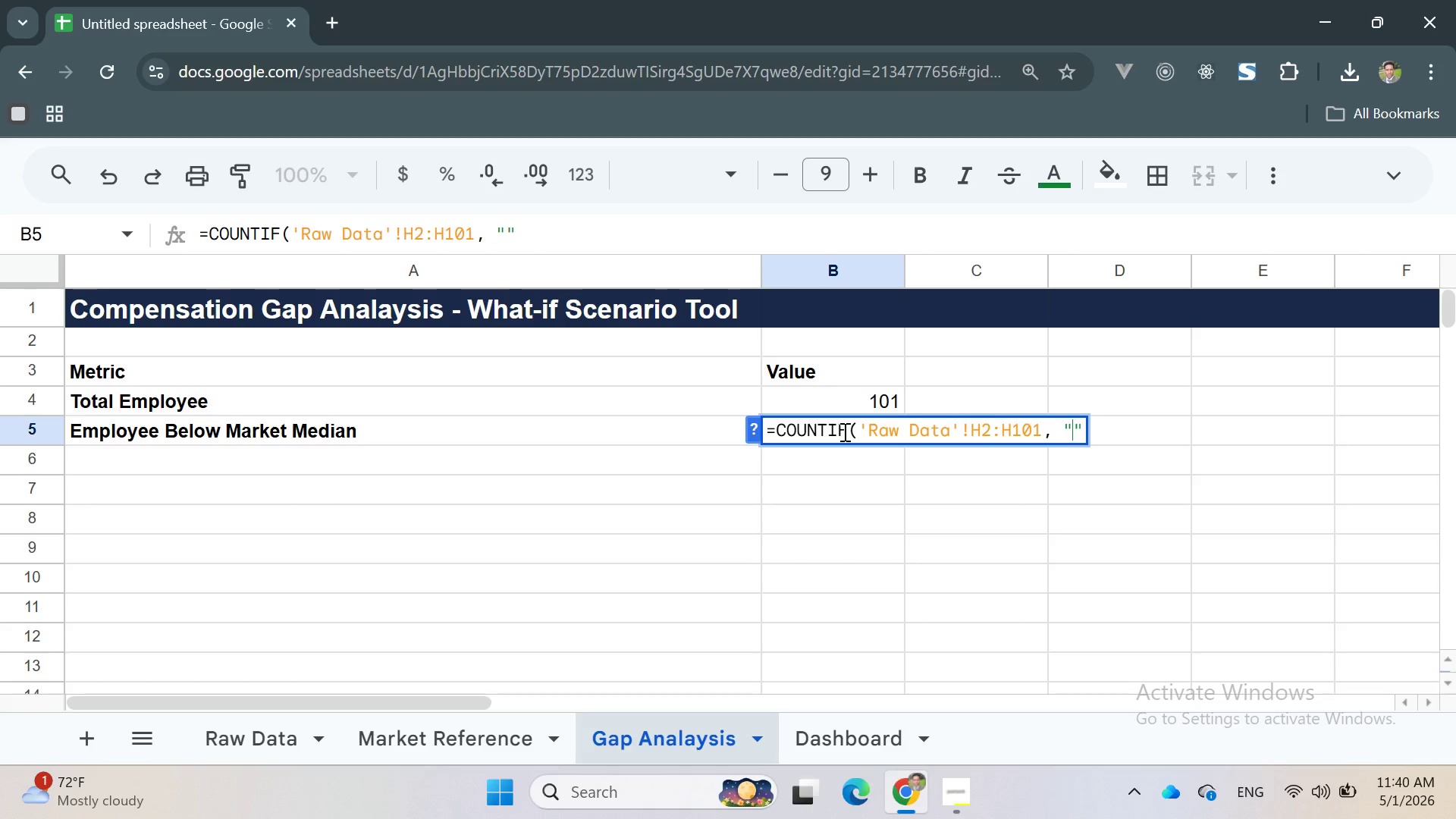 
 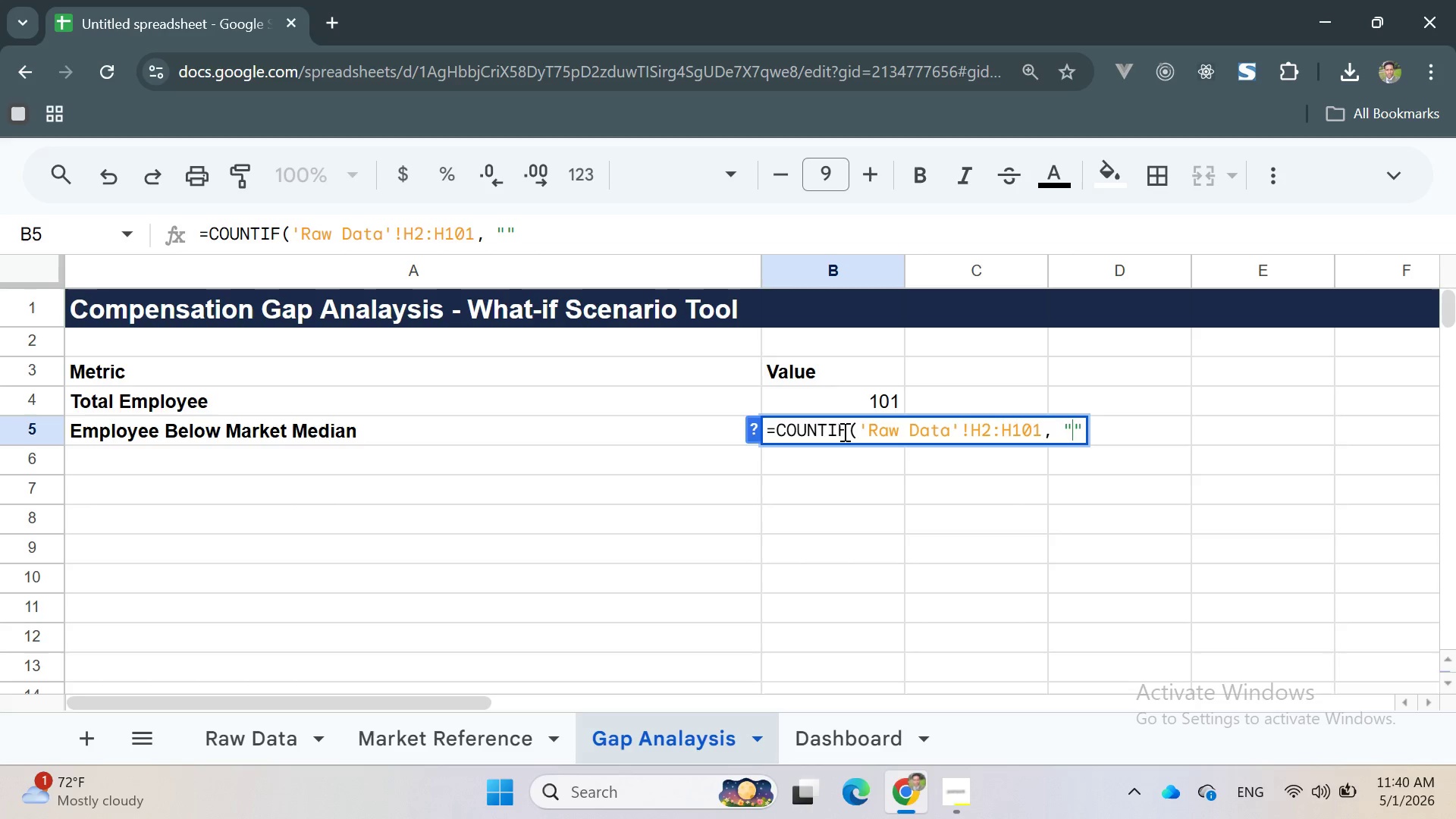 
key(ArrowLeft)
 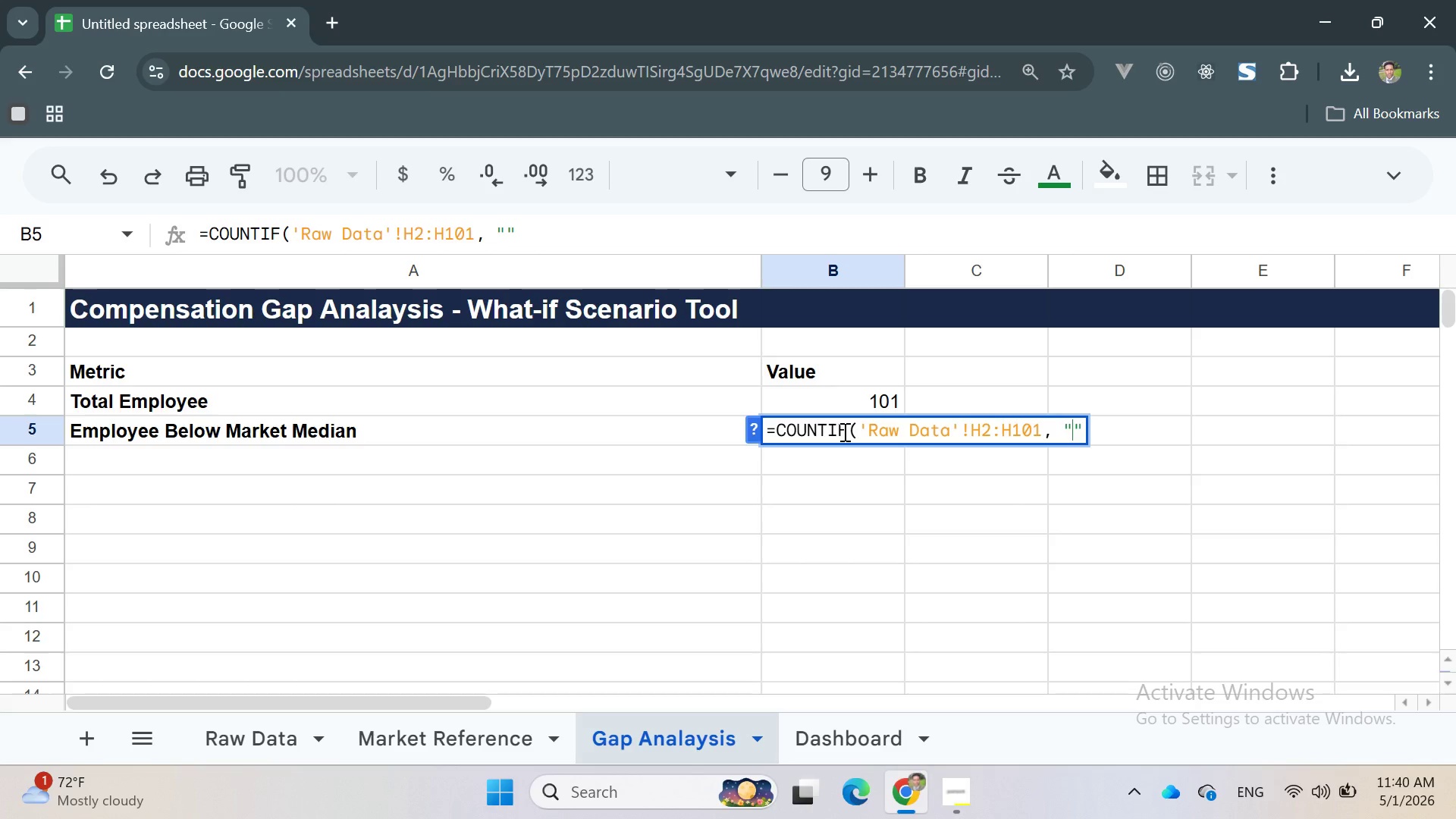 
key(Shift+Comma)
 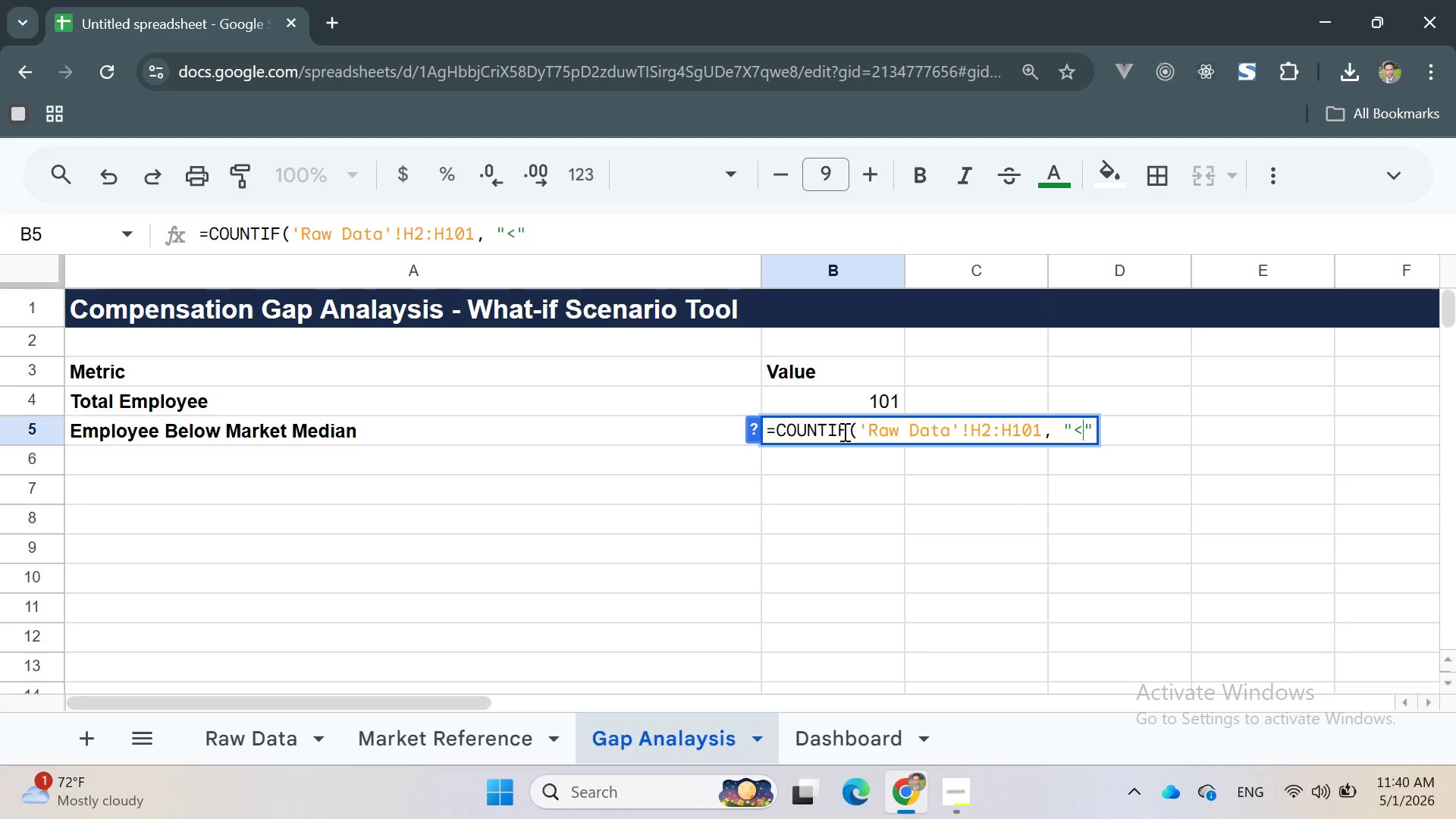 
key(1)
 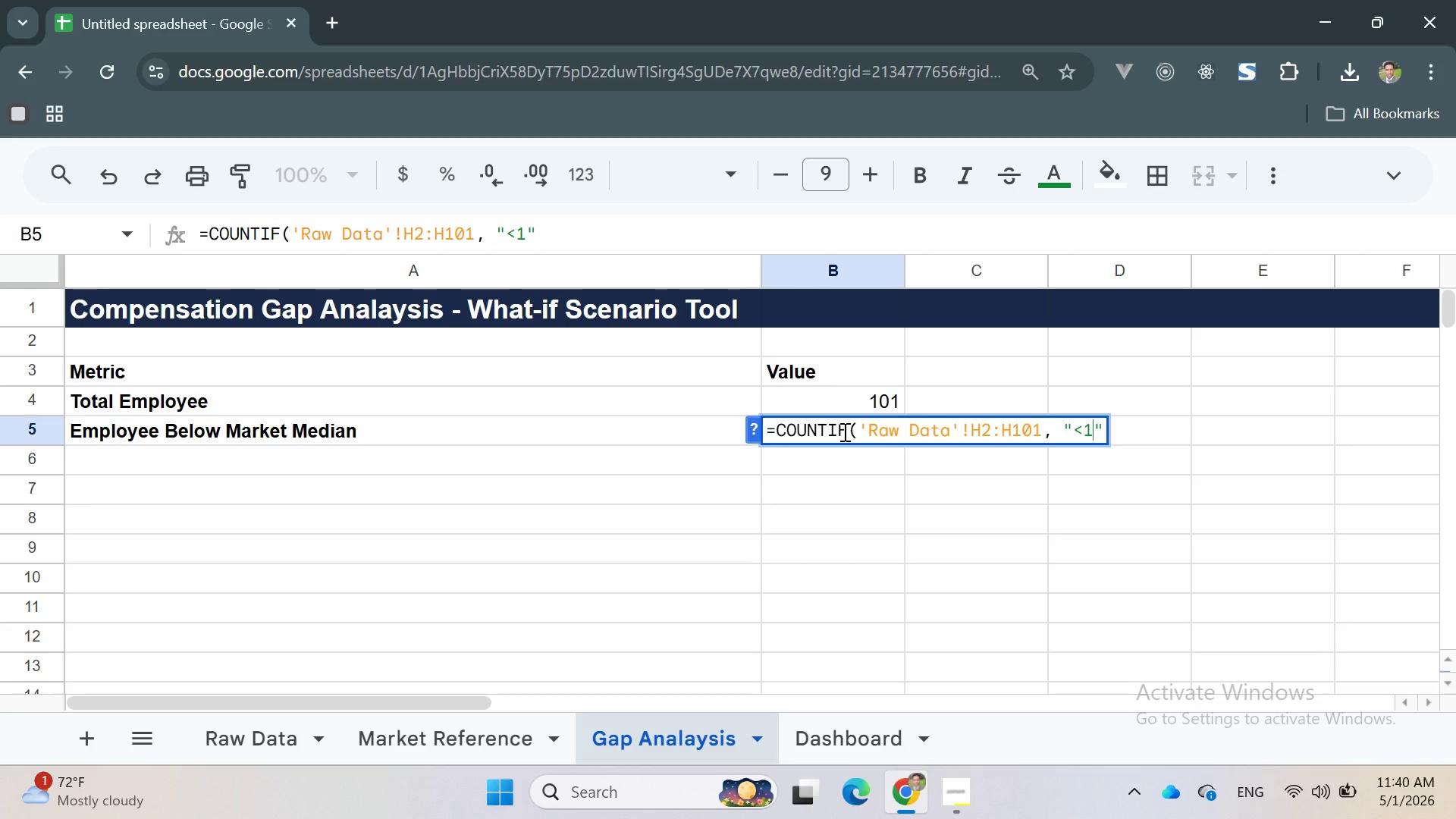 
key(ArrowRight)
 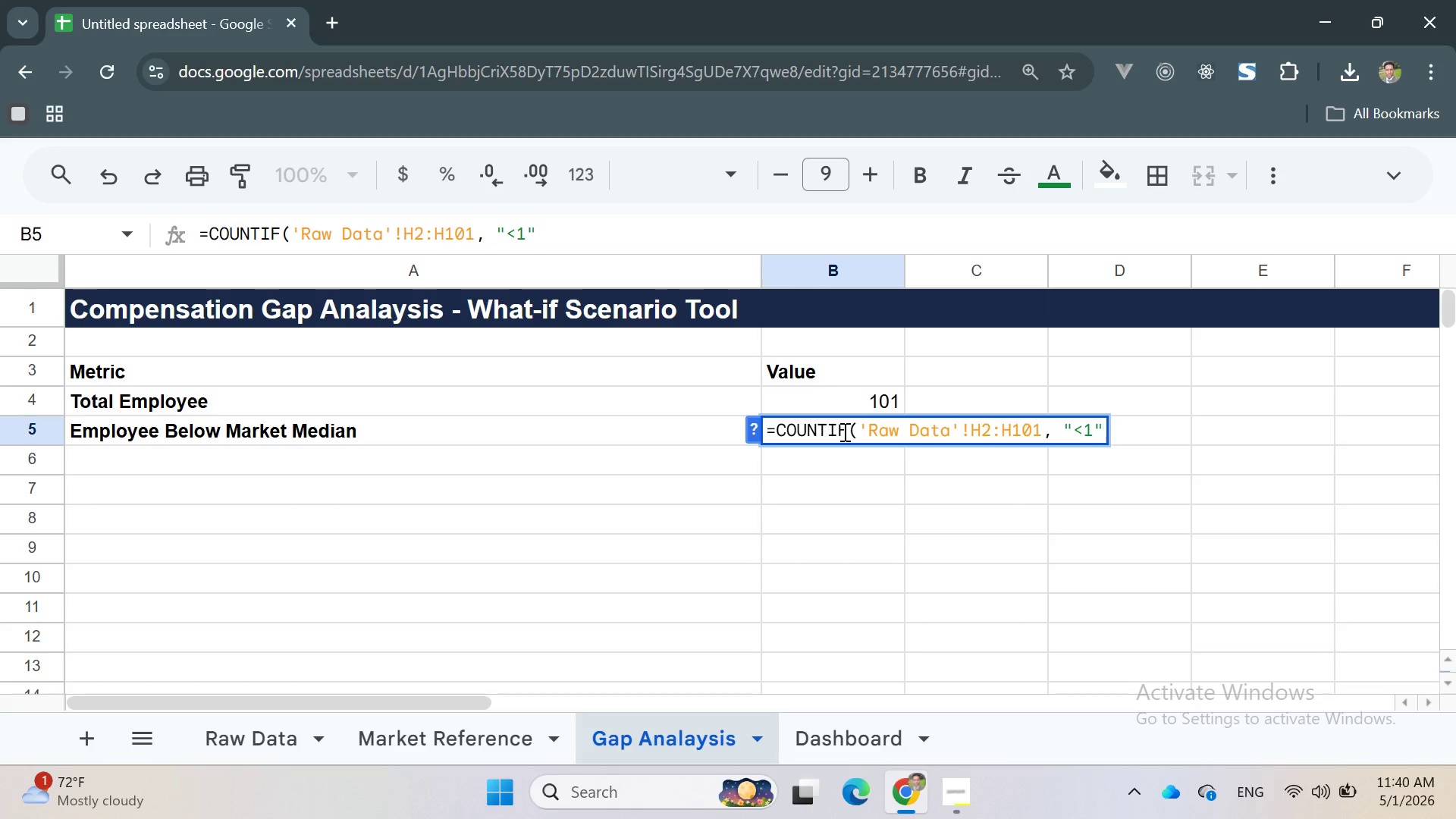 
key(Shift+0)
 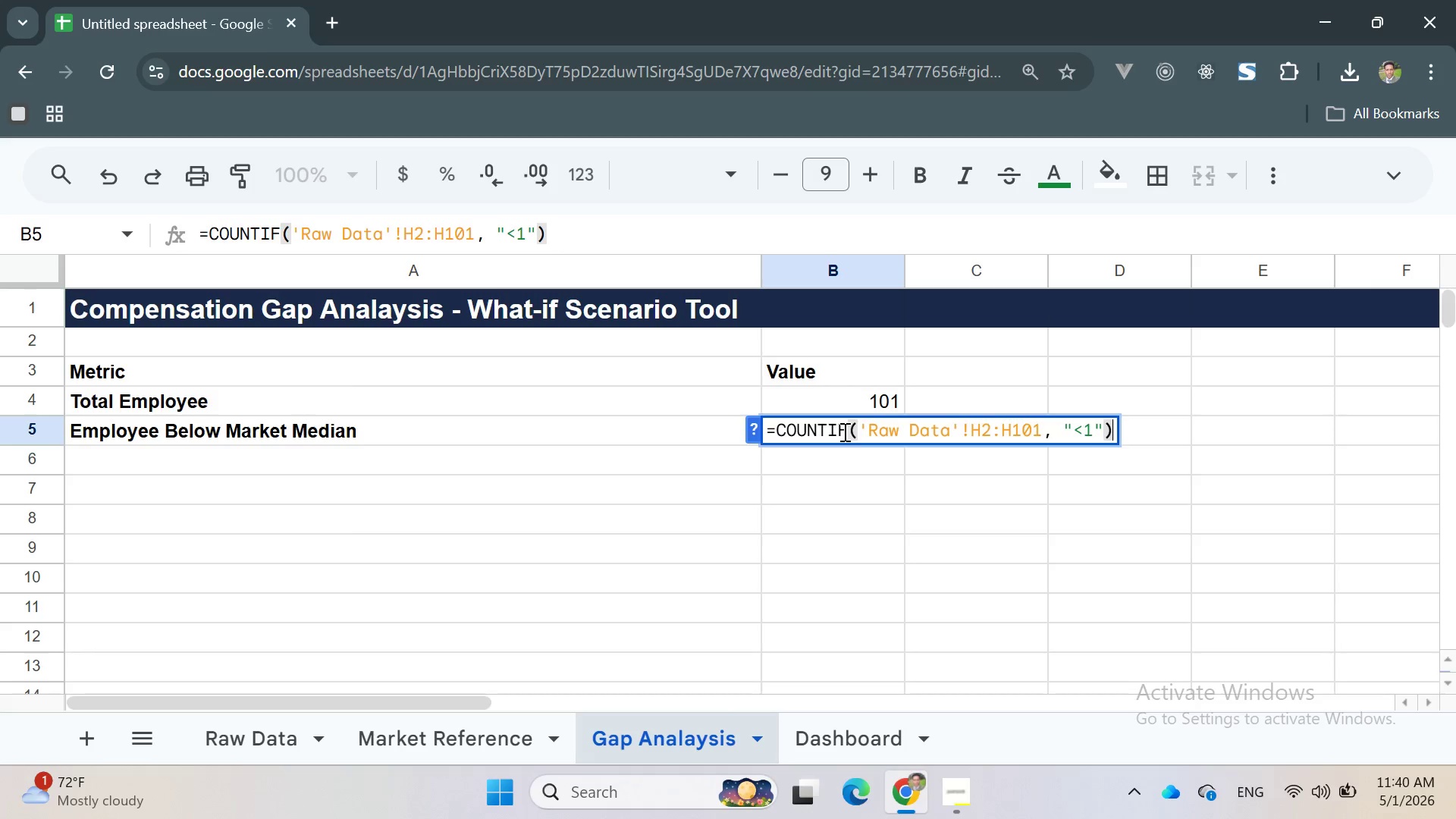 
key(Enter)
 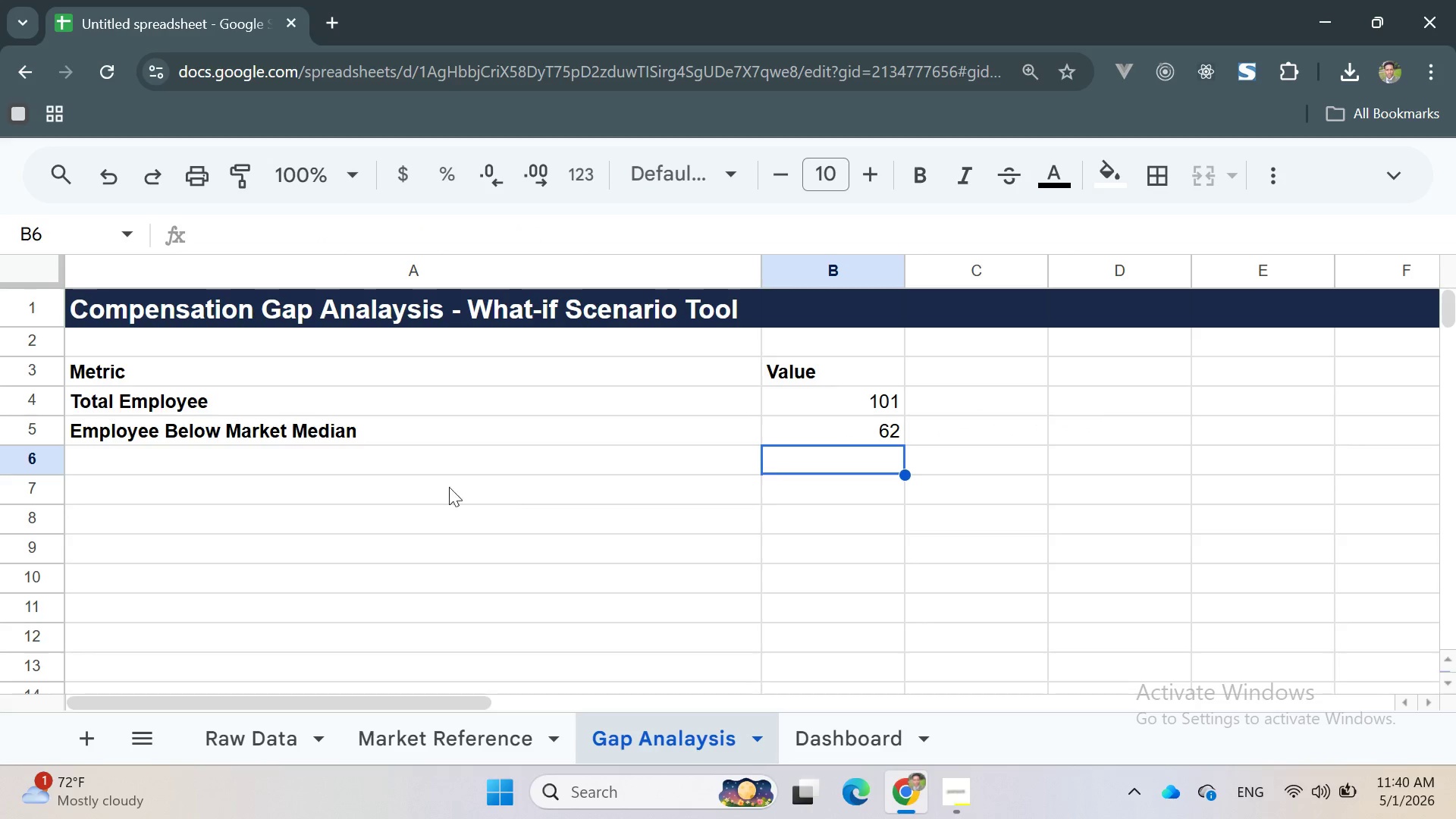 
left_click([369, 458])
 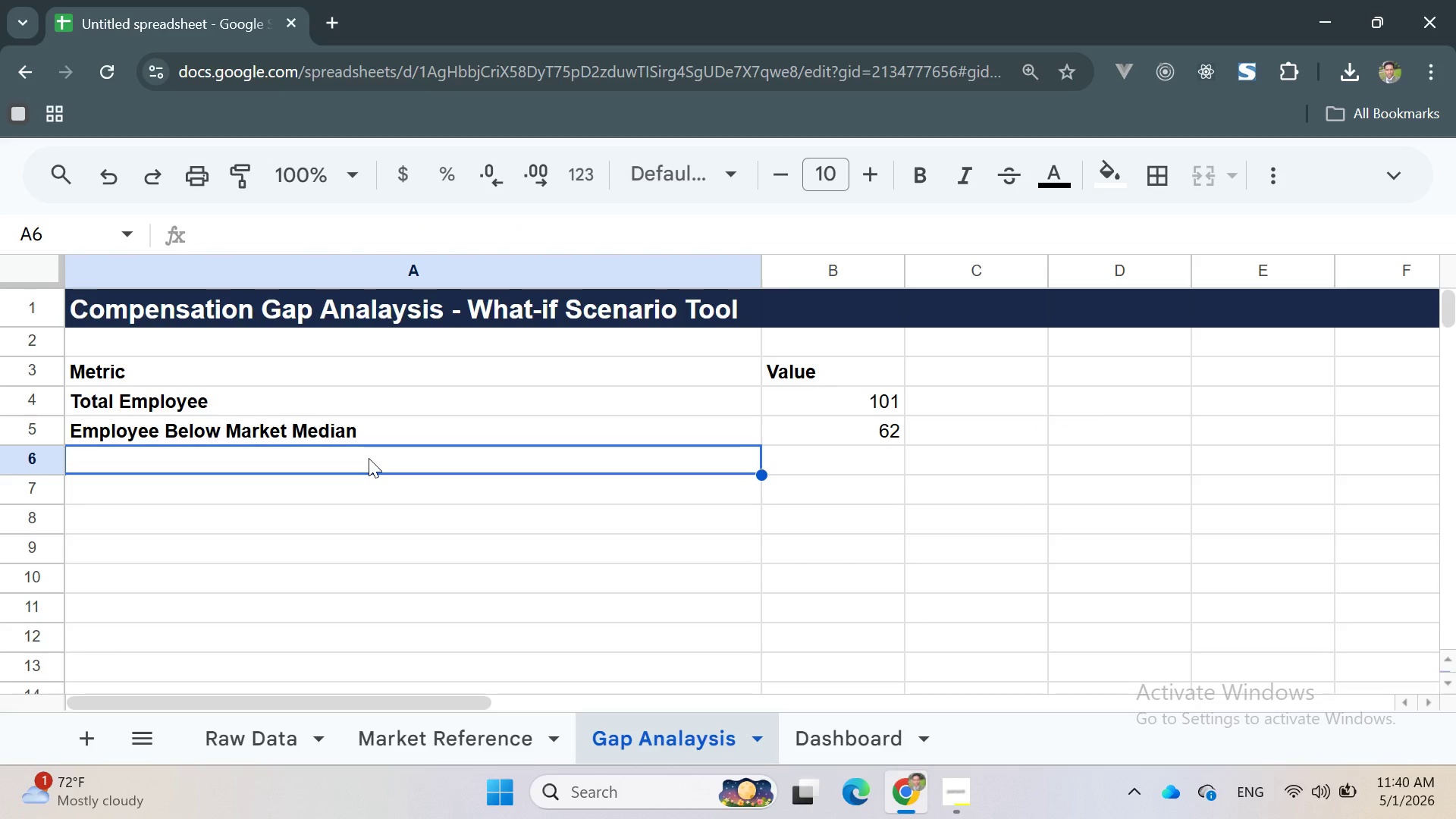 
key(Shift+5)
 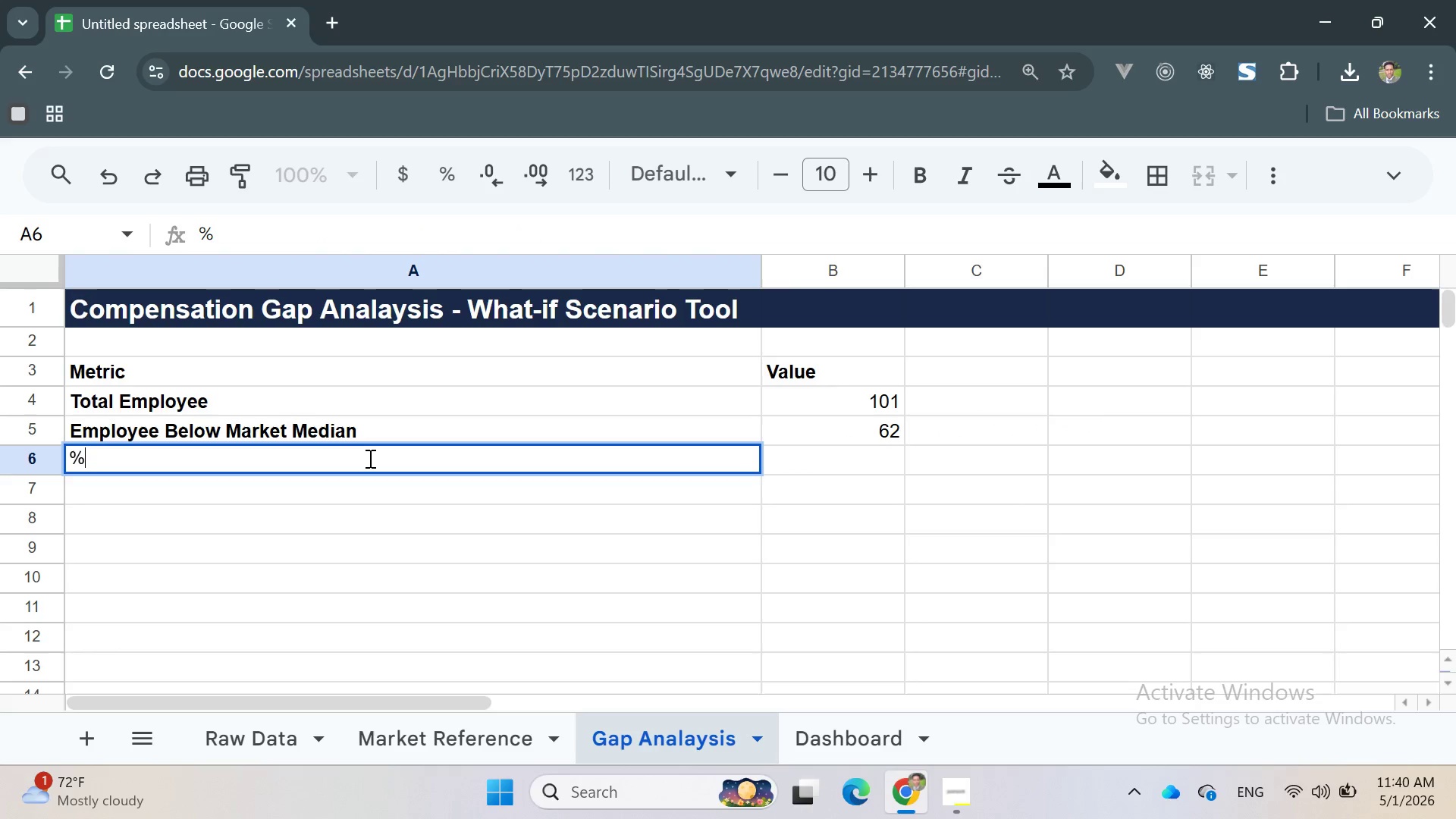 
key(Space)
 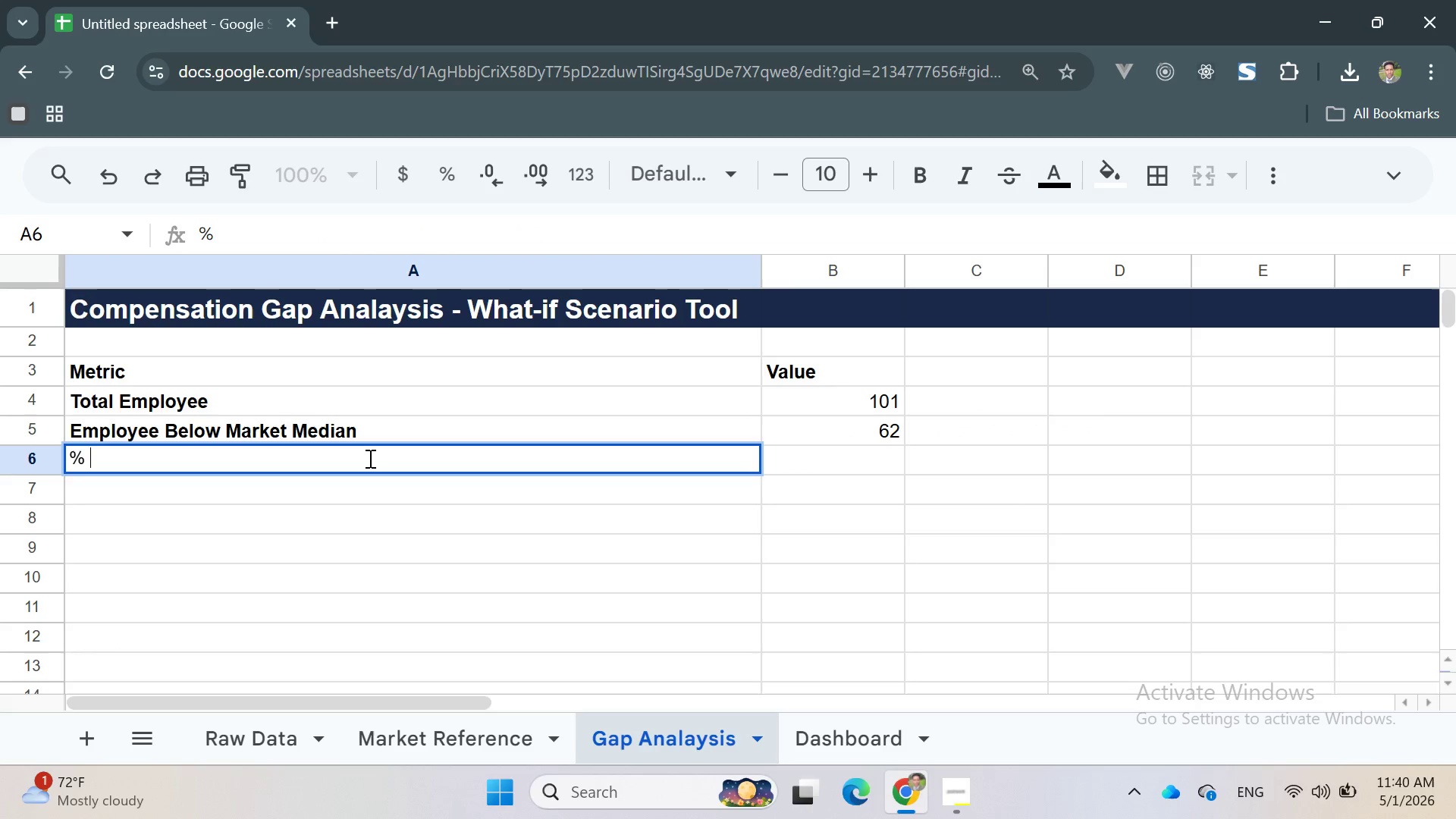 
type(Below Market Median)
 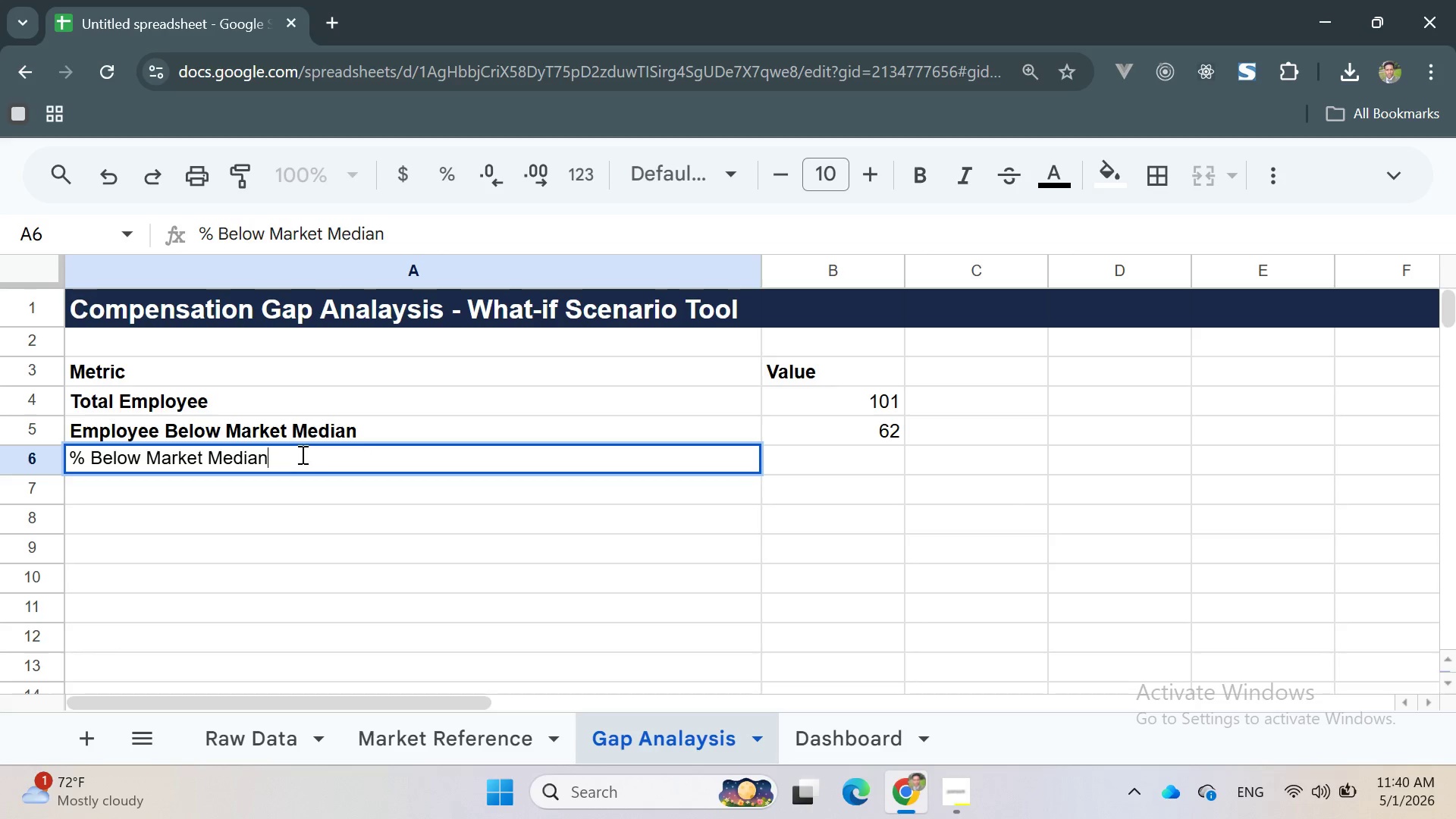 
double_click([300, 454])
 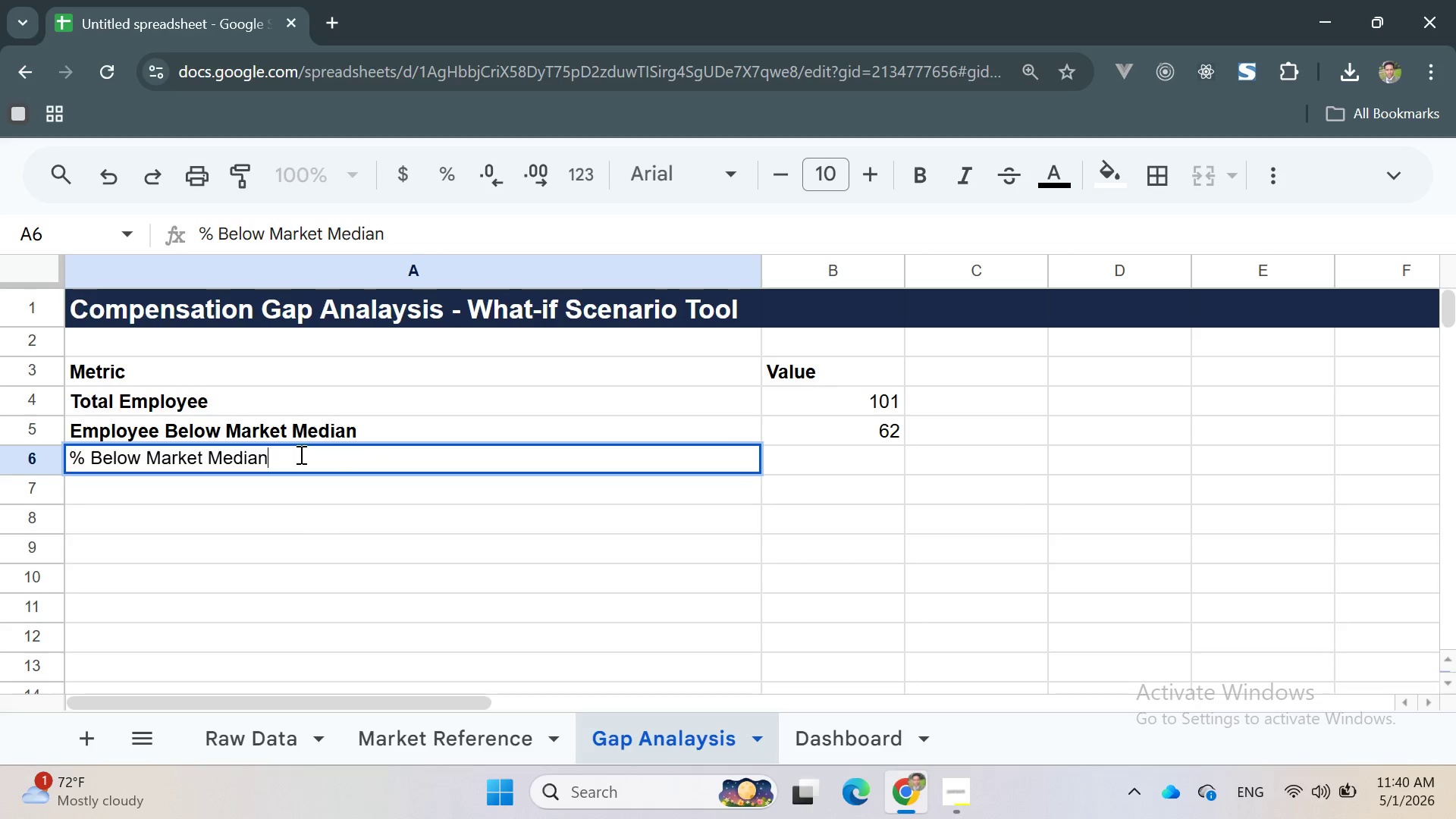 
triple_click([300, 454])
 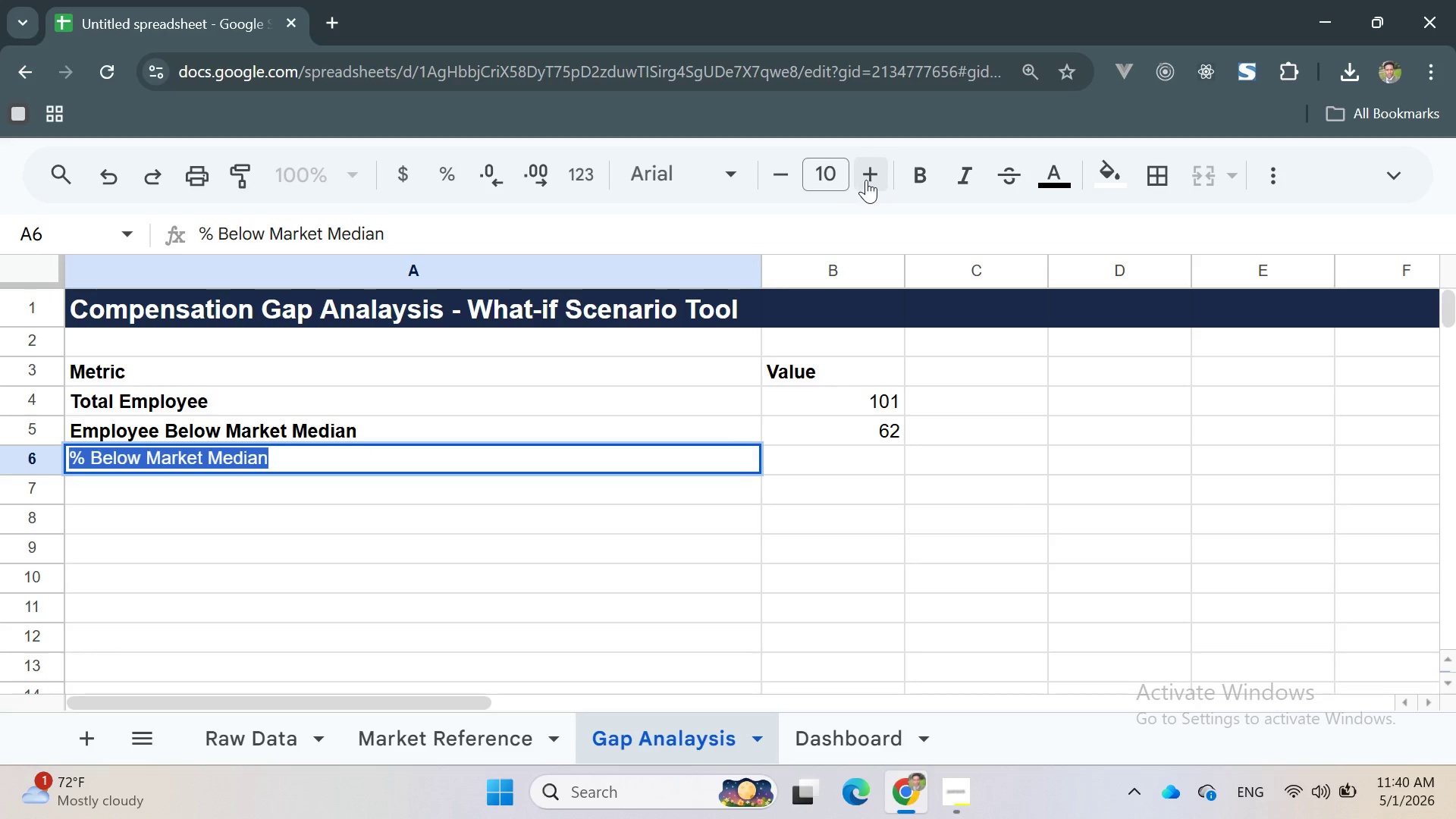 
left_click([908, 180])
 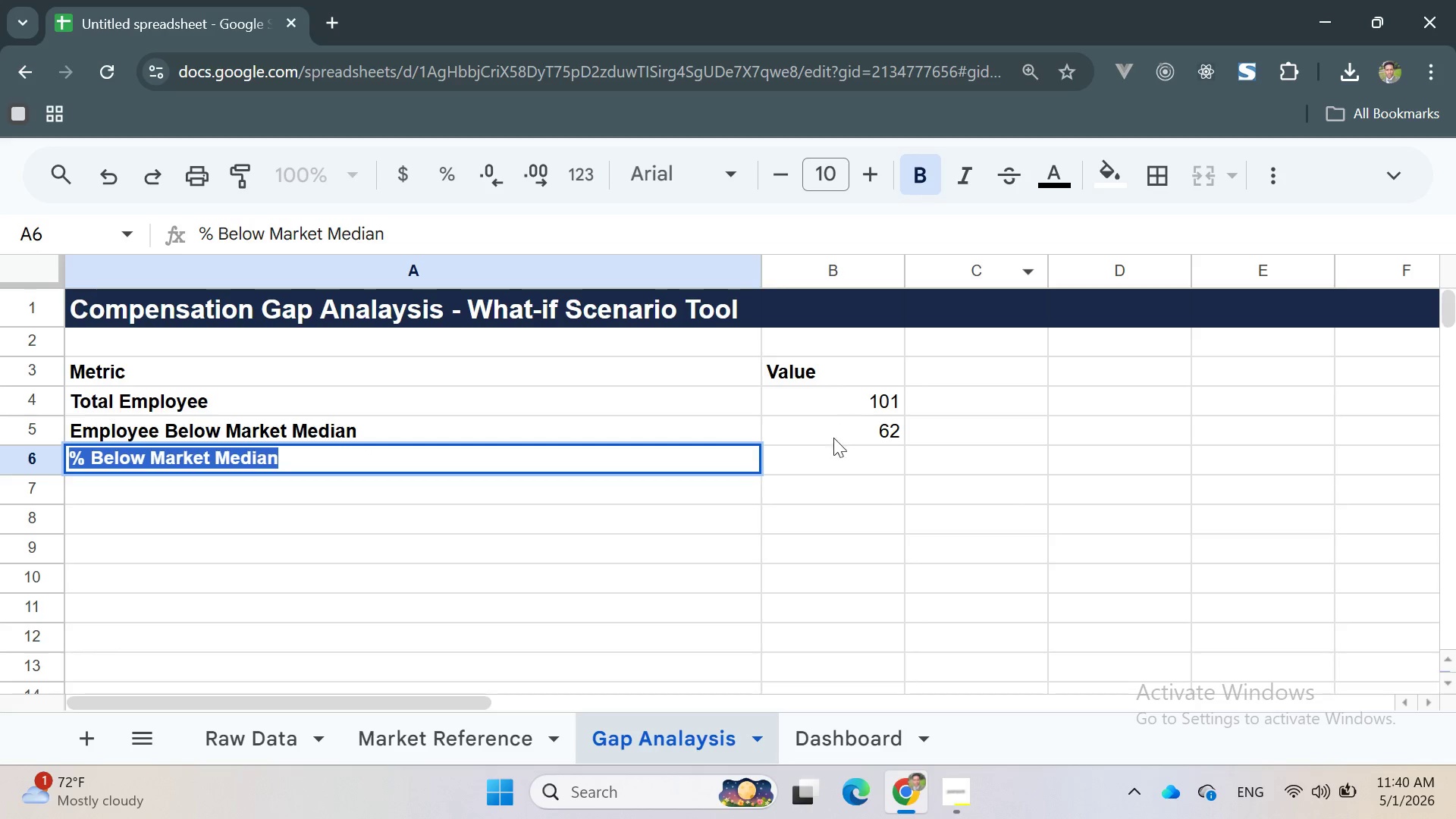 
left_click([828, 463])
 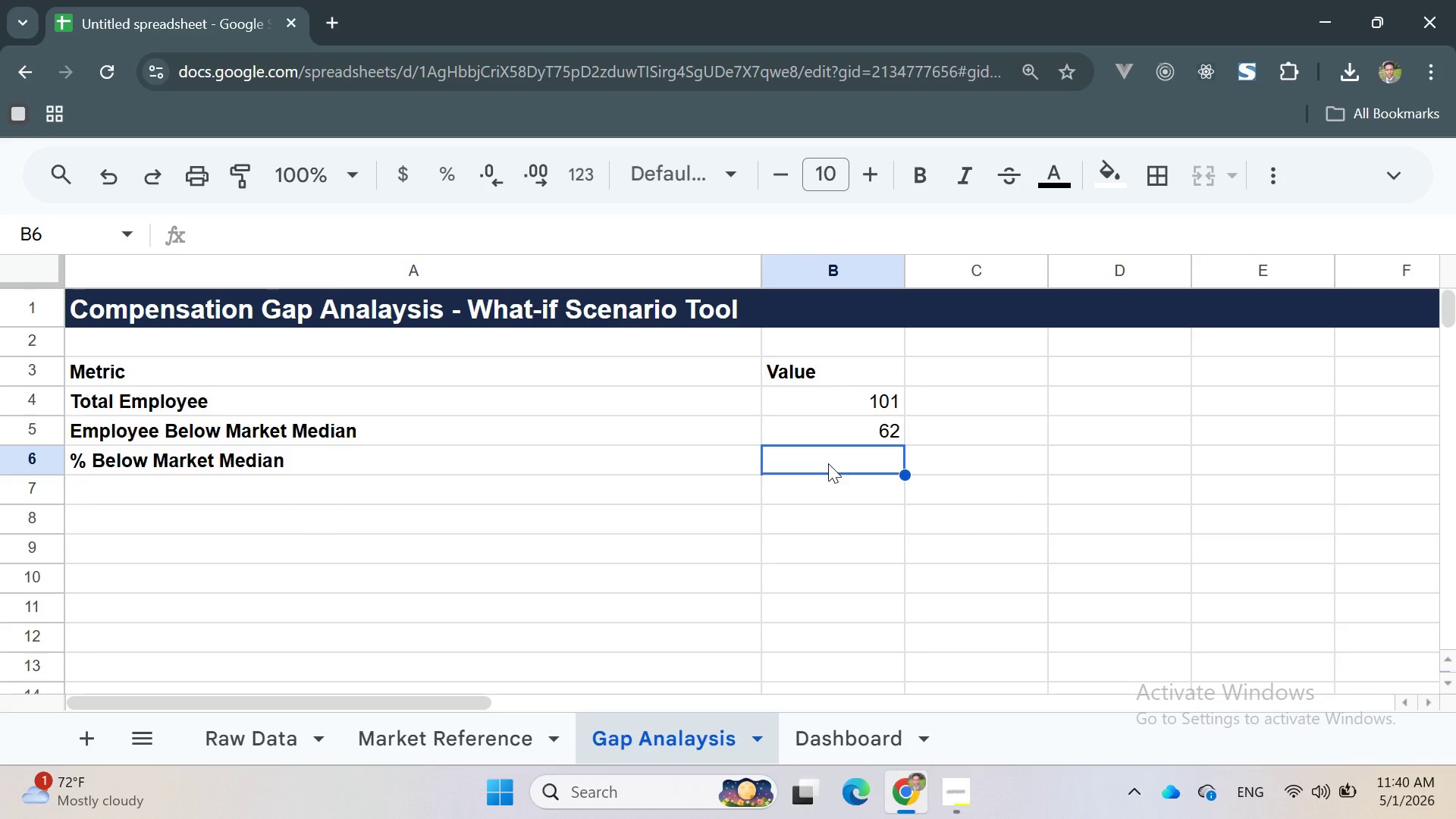 
type(=B2/B4)
 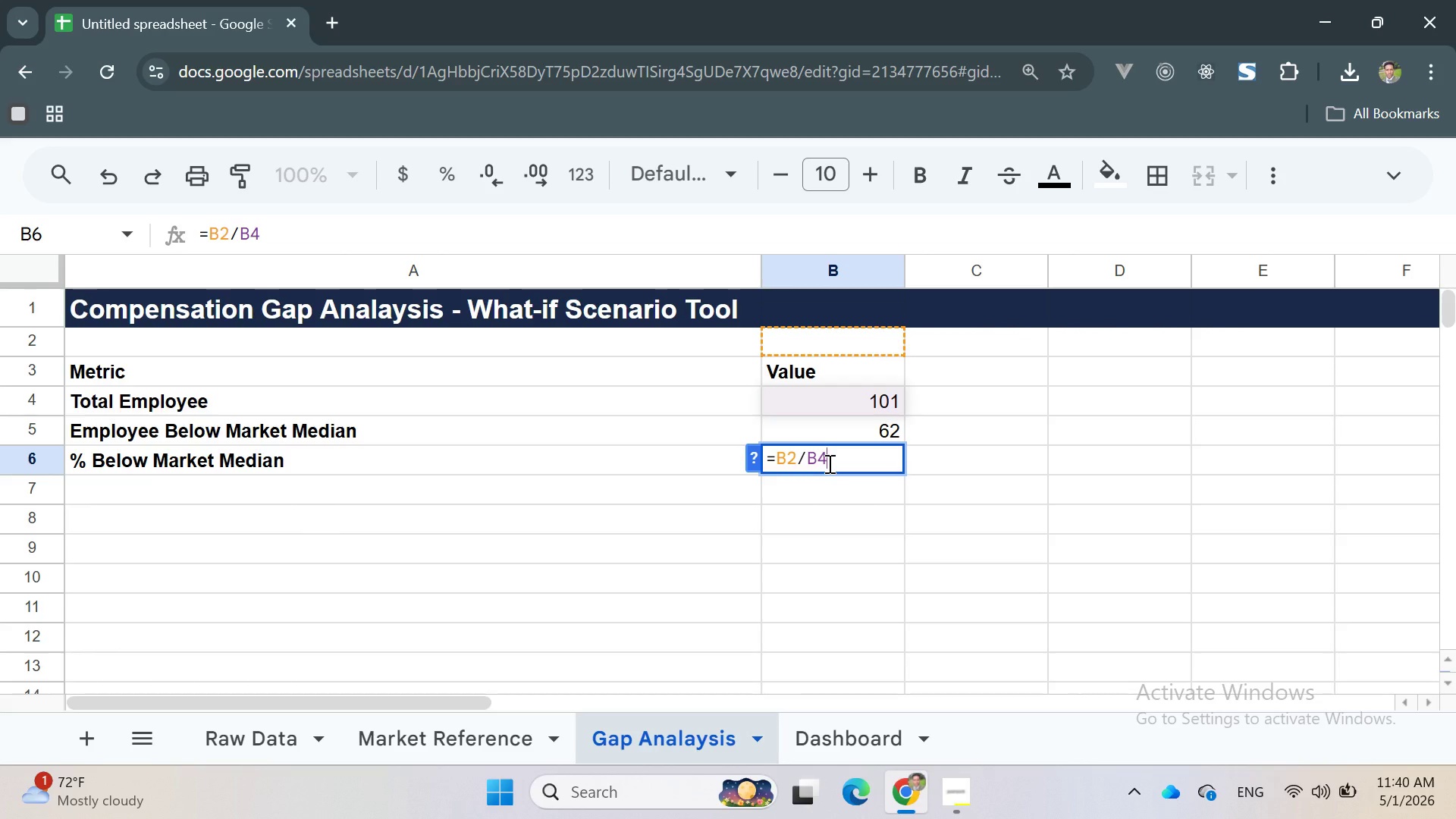 
key(Enter)
 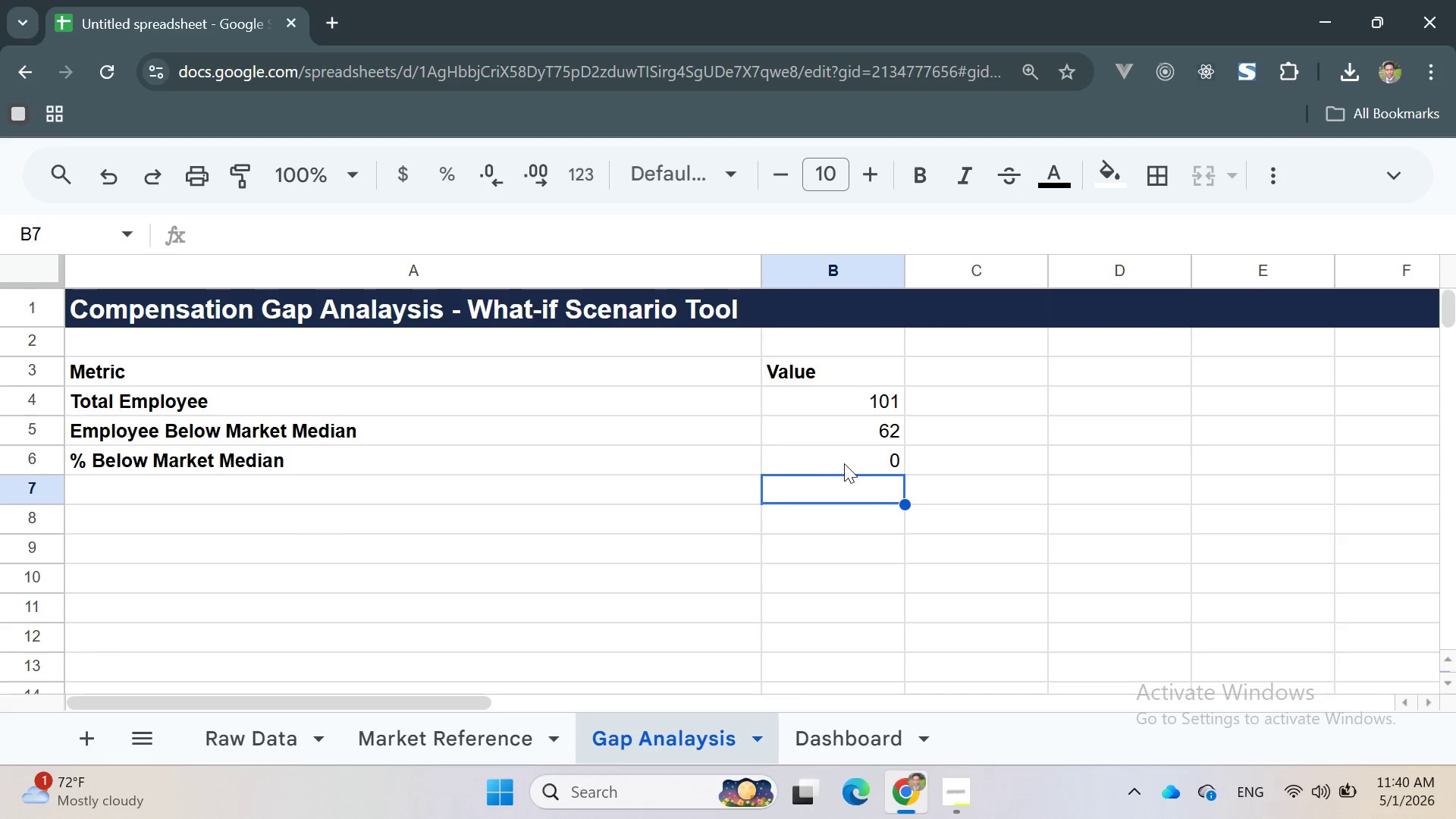 
left_click([847, 463])
 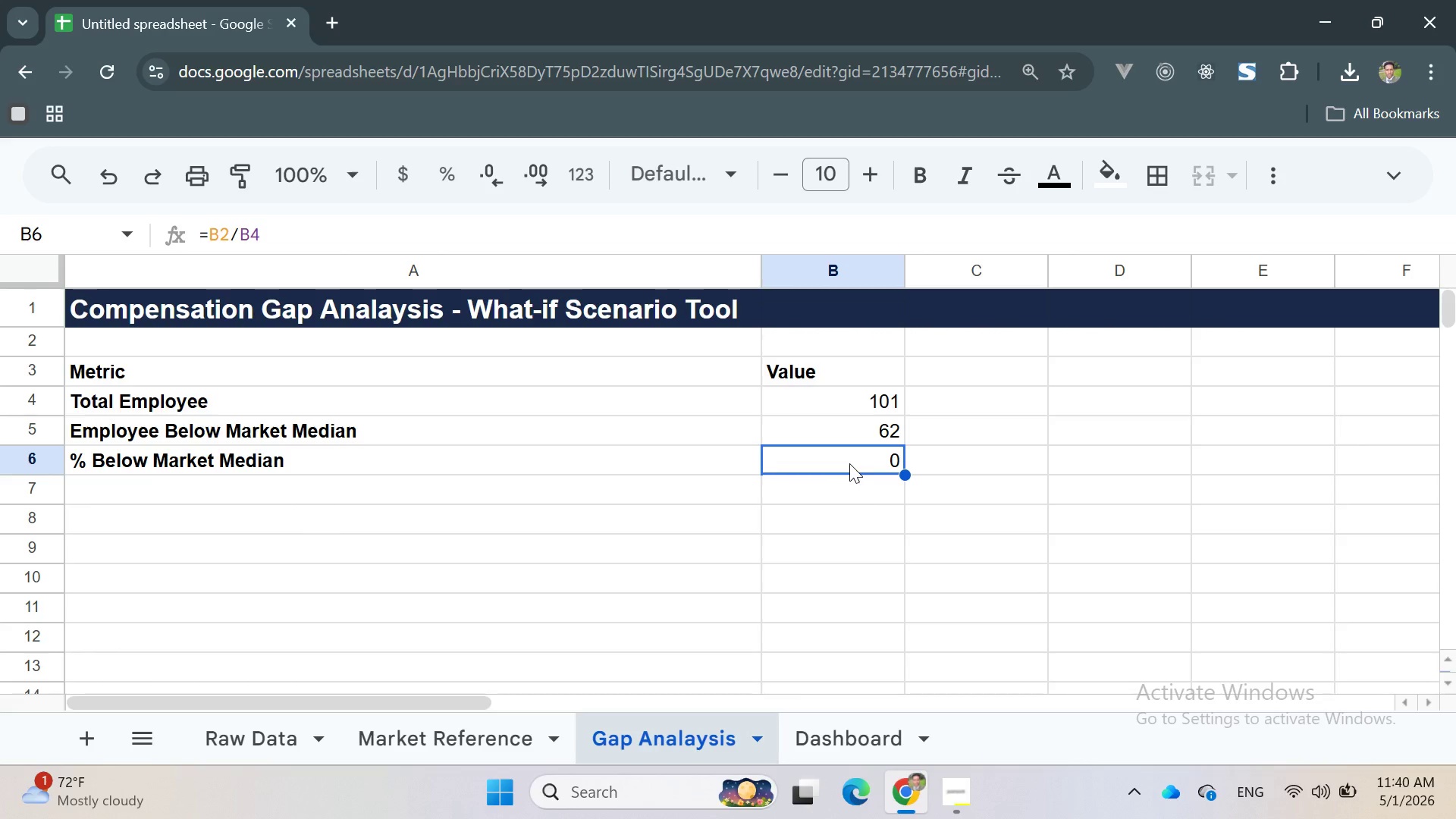 
double_click([849, 463])
 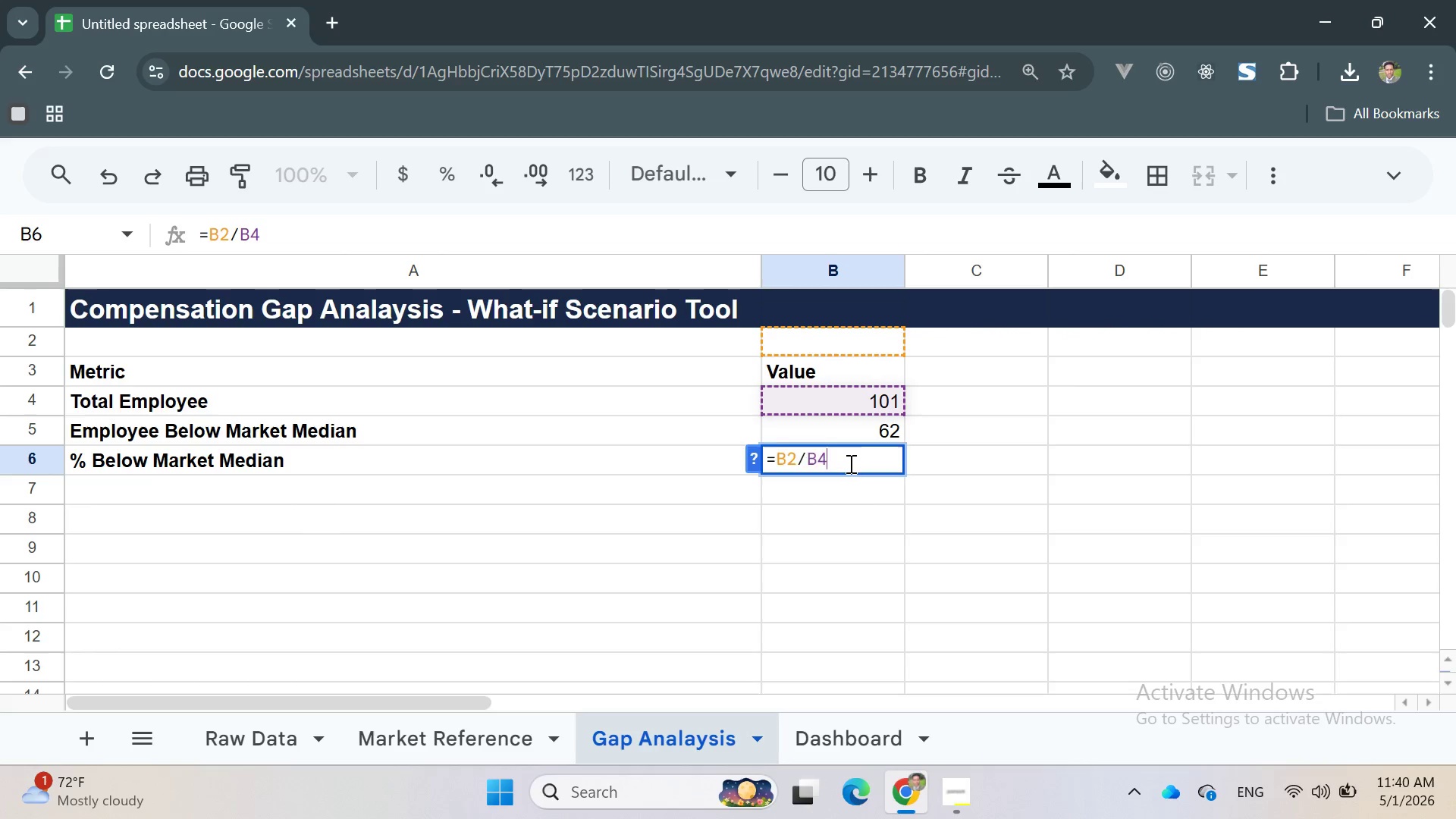 
triple_click([849, 463])
 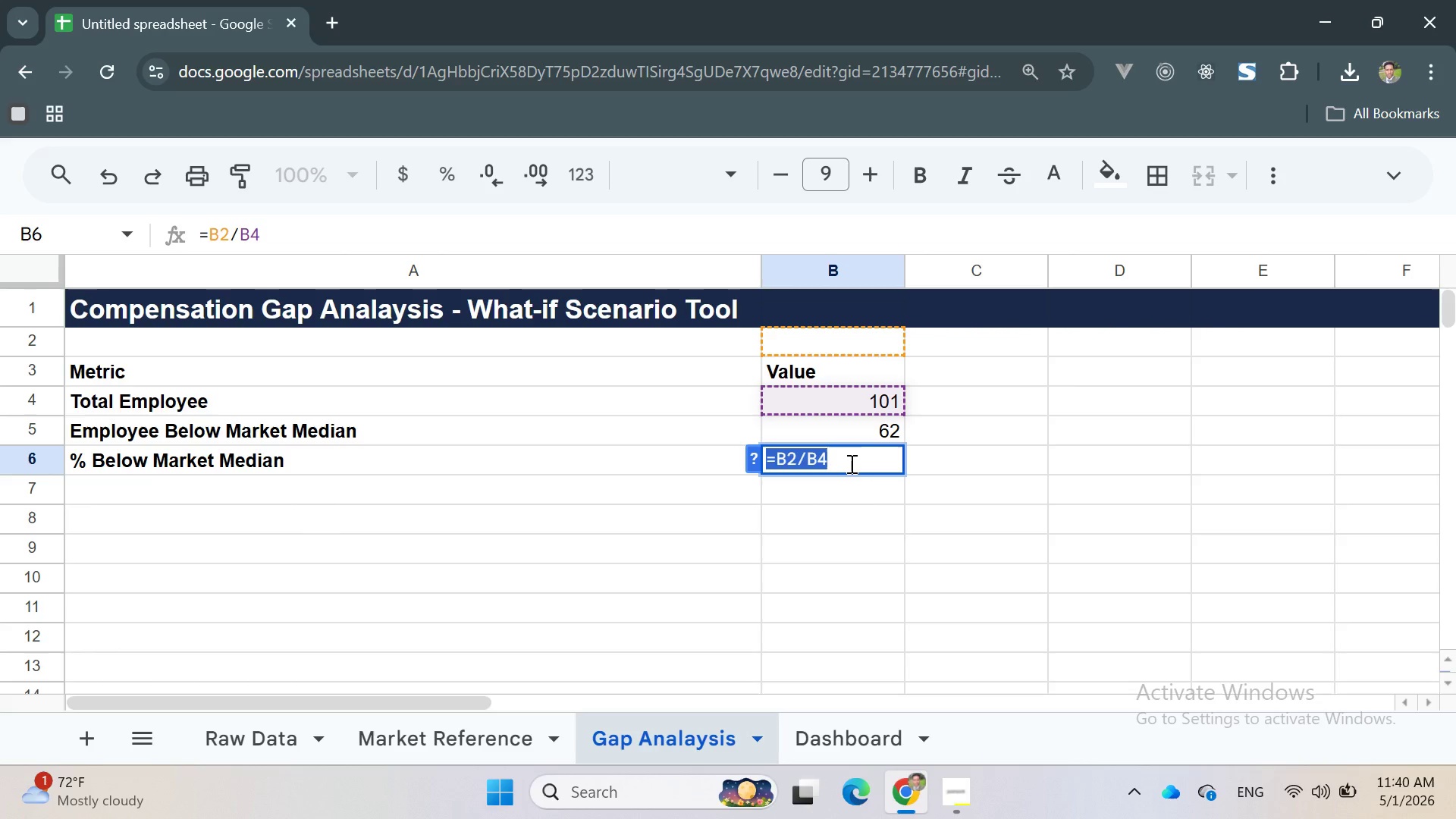 
left_click([857, 463])
 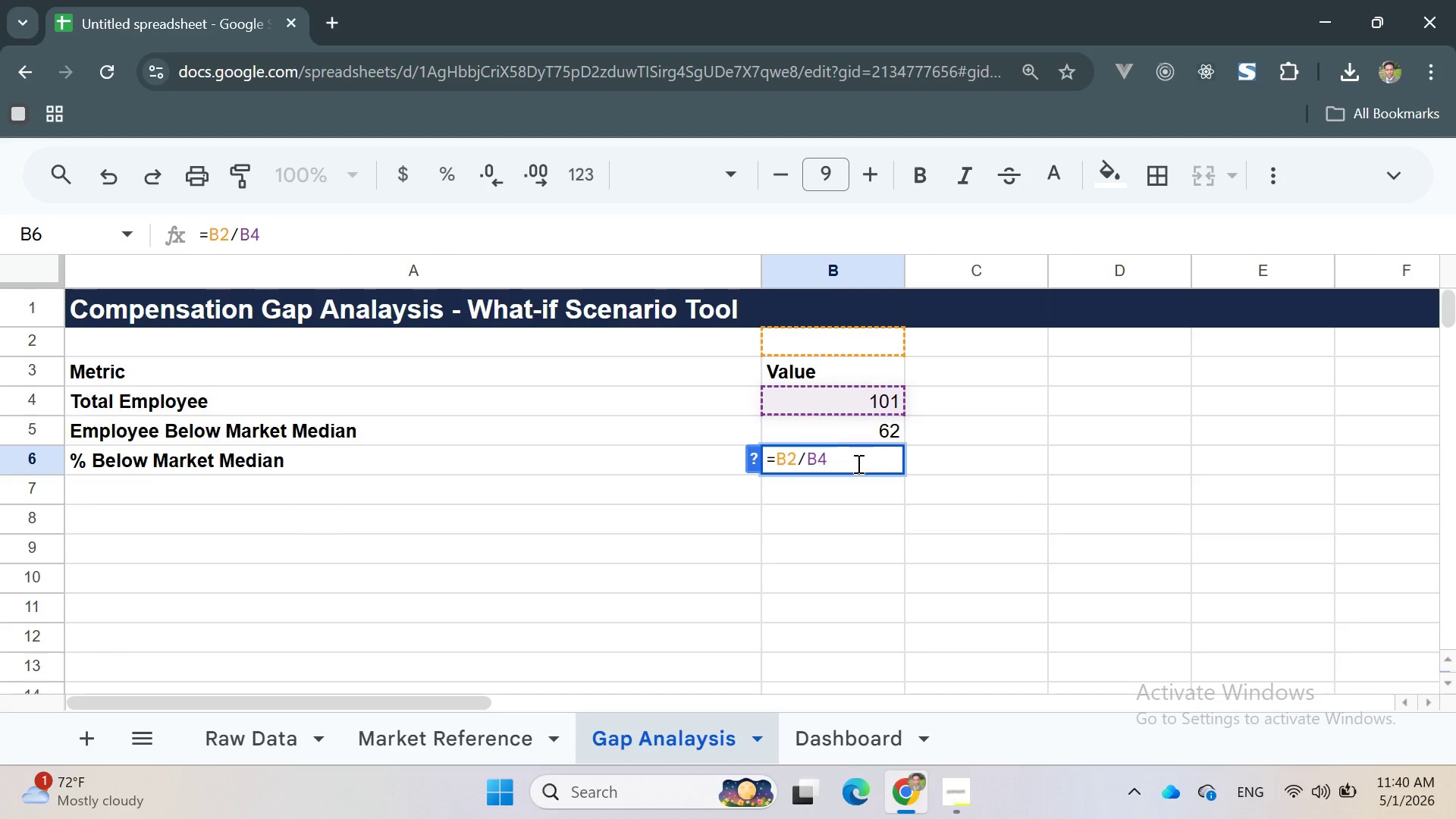 
key(ArrowLeft)
 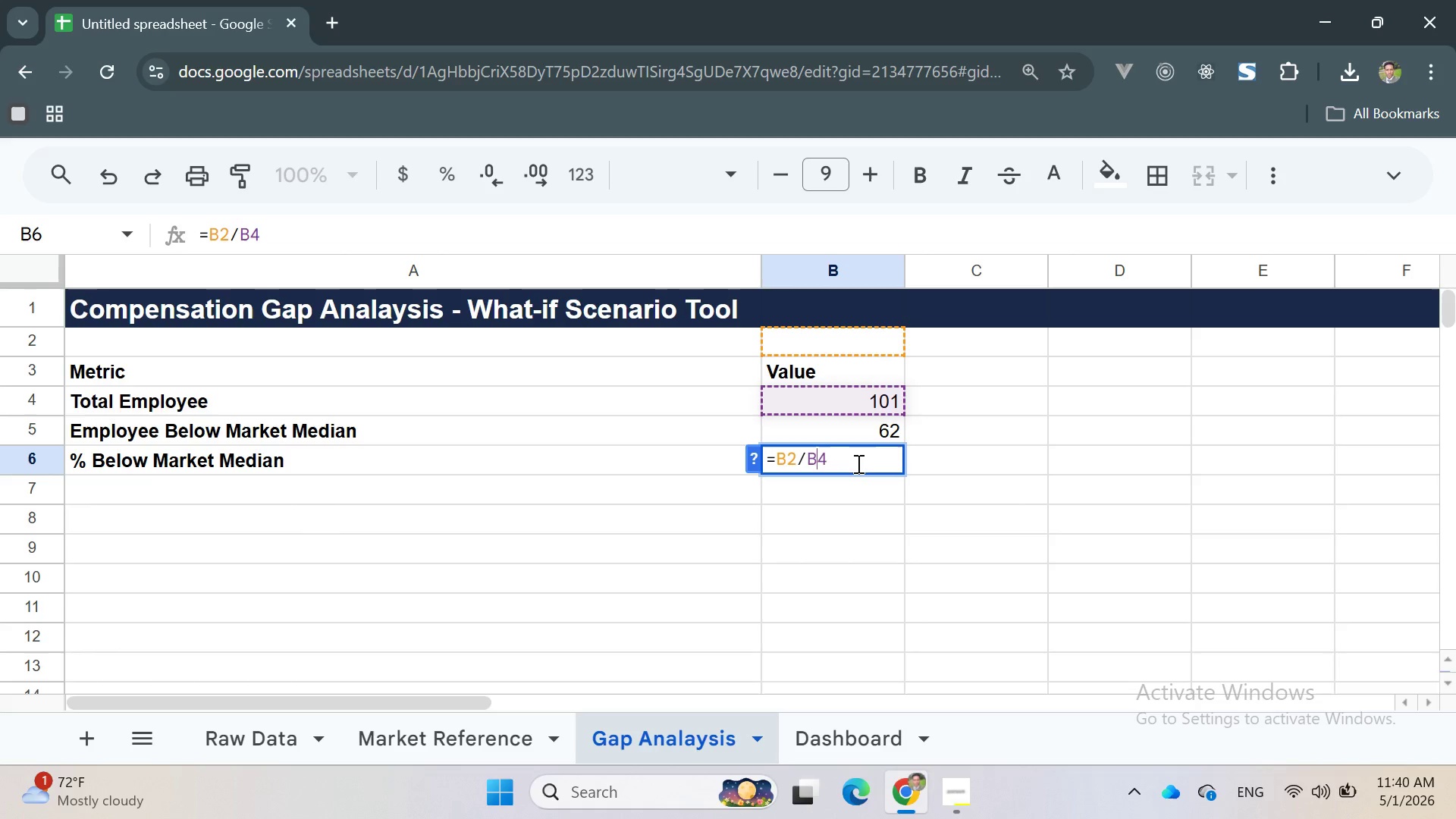 
key(ArrowLeft)
 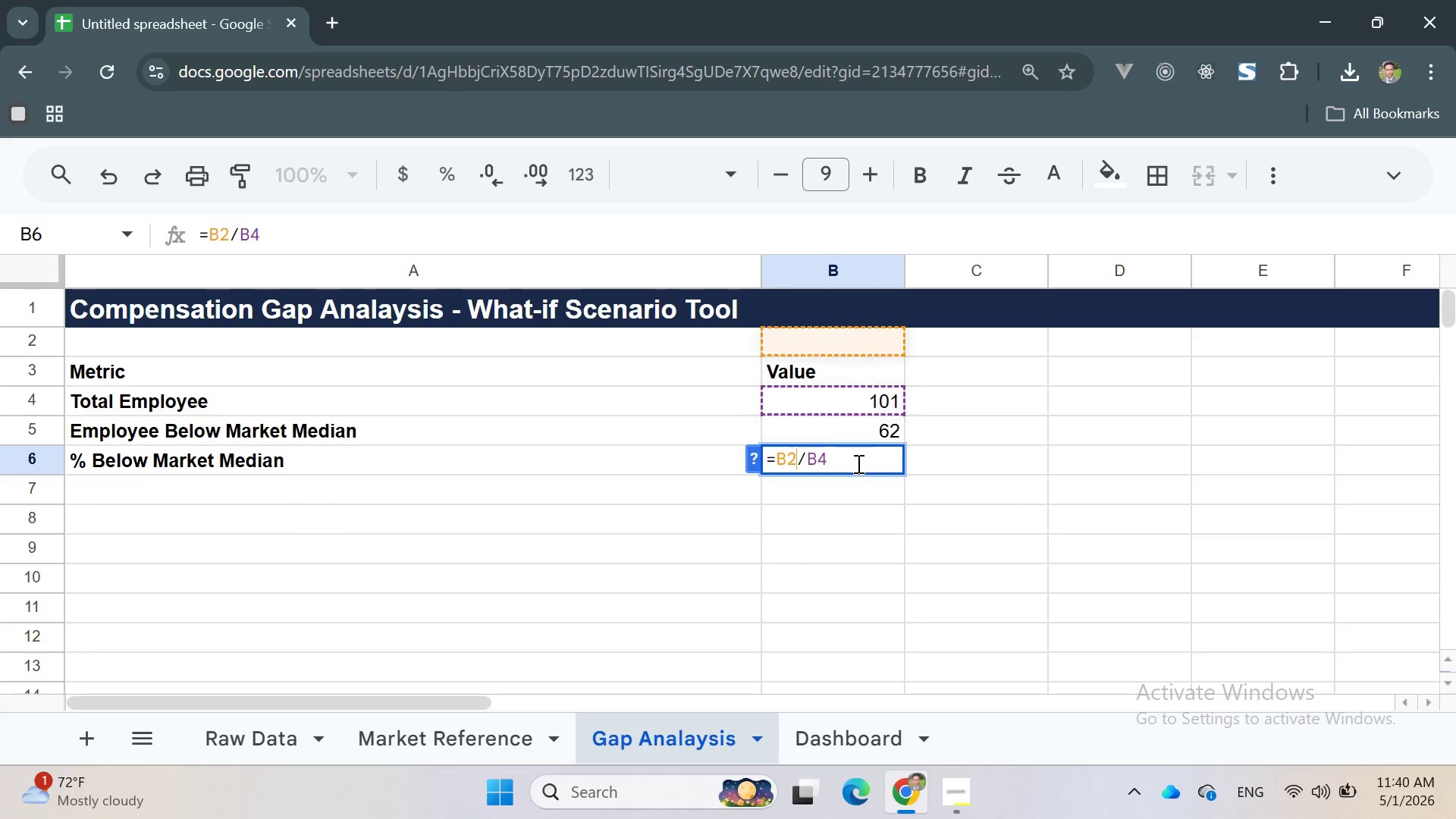 
key(ArrowLeft)
 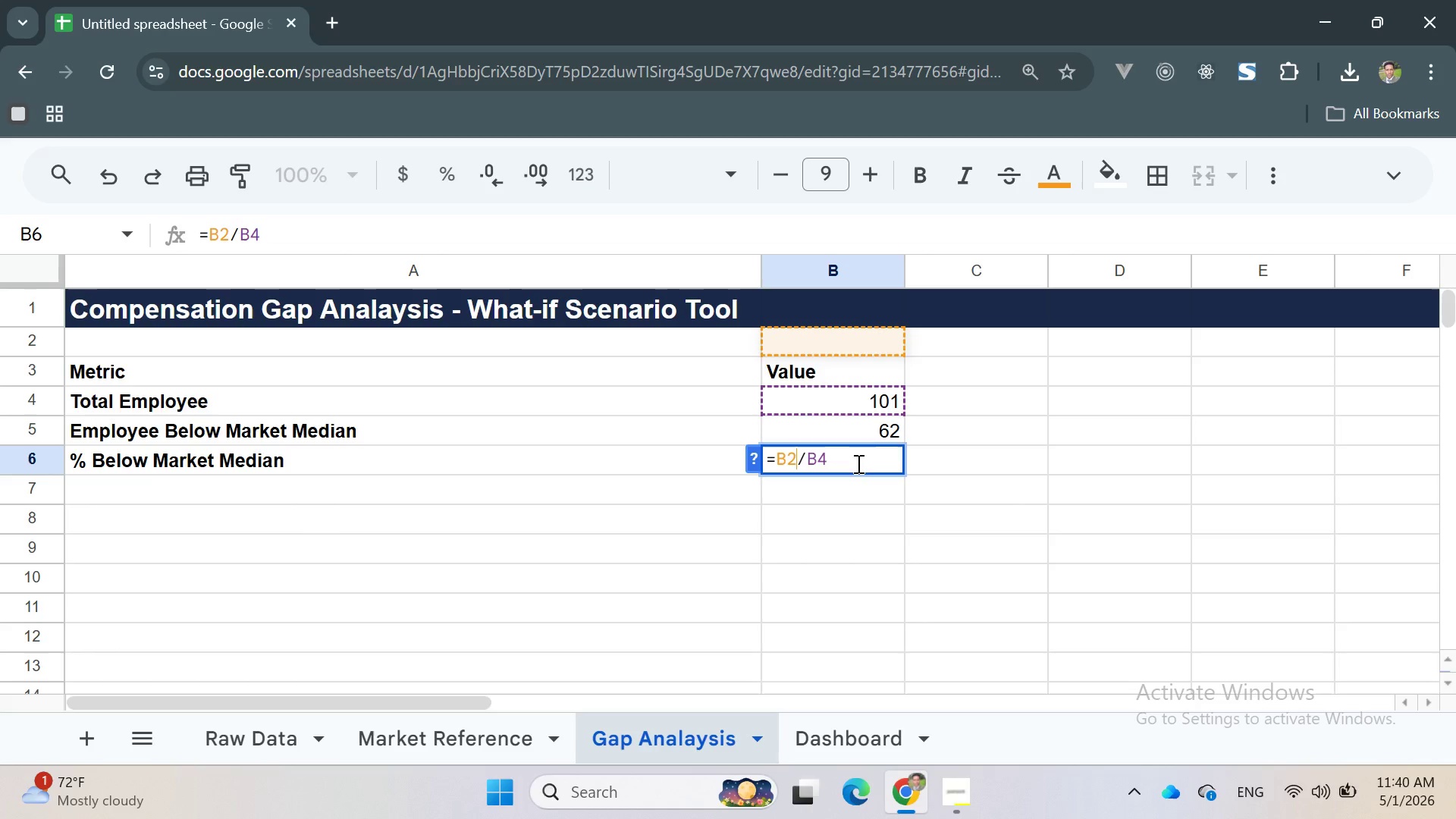 
key(Backspace)
 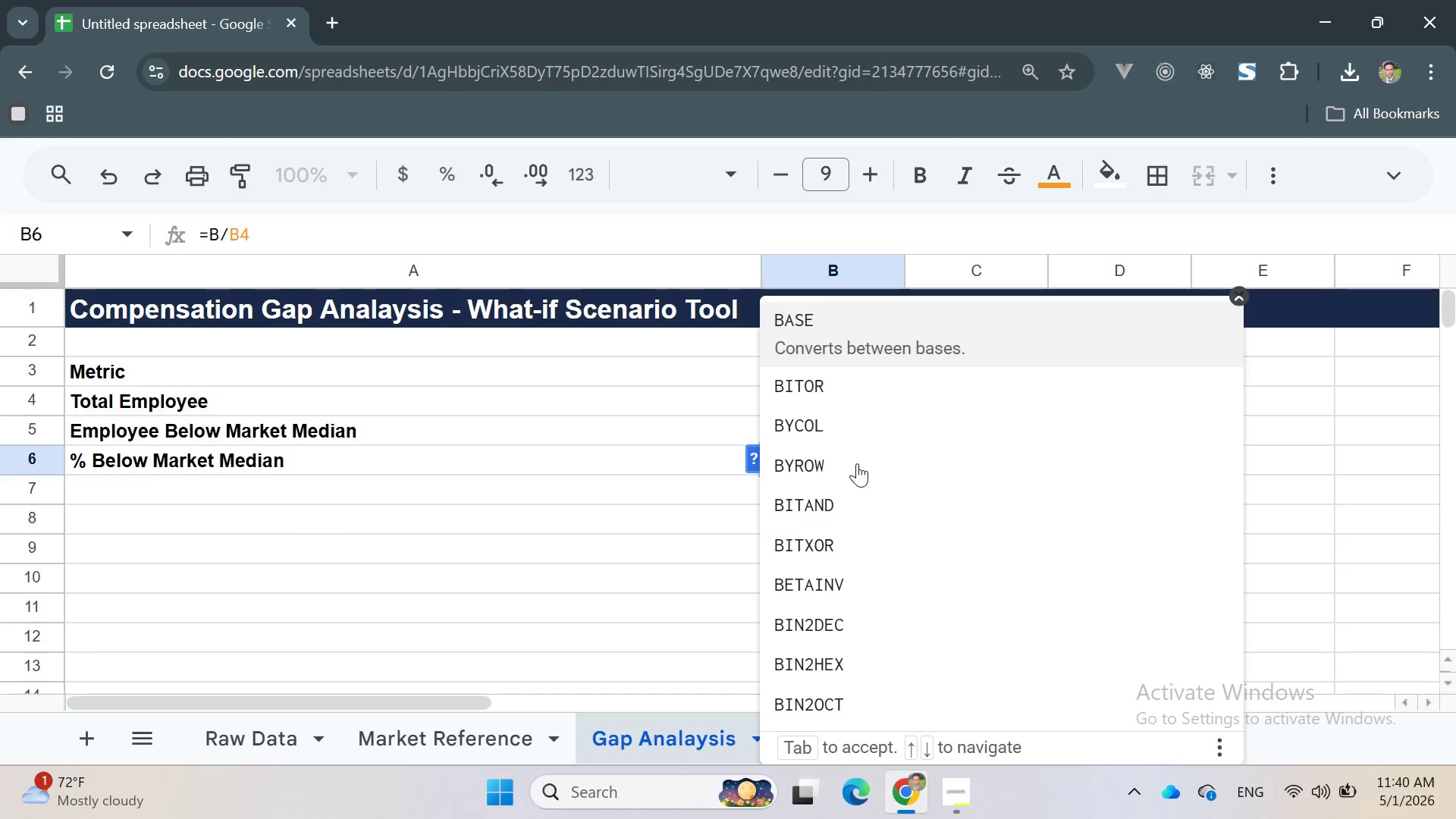 
key(5)
 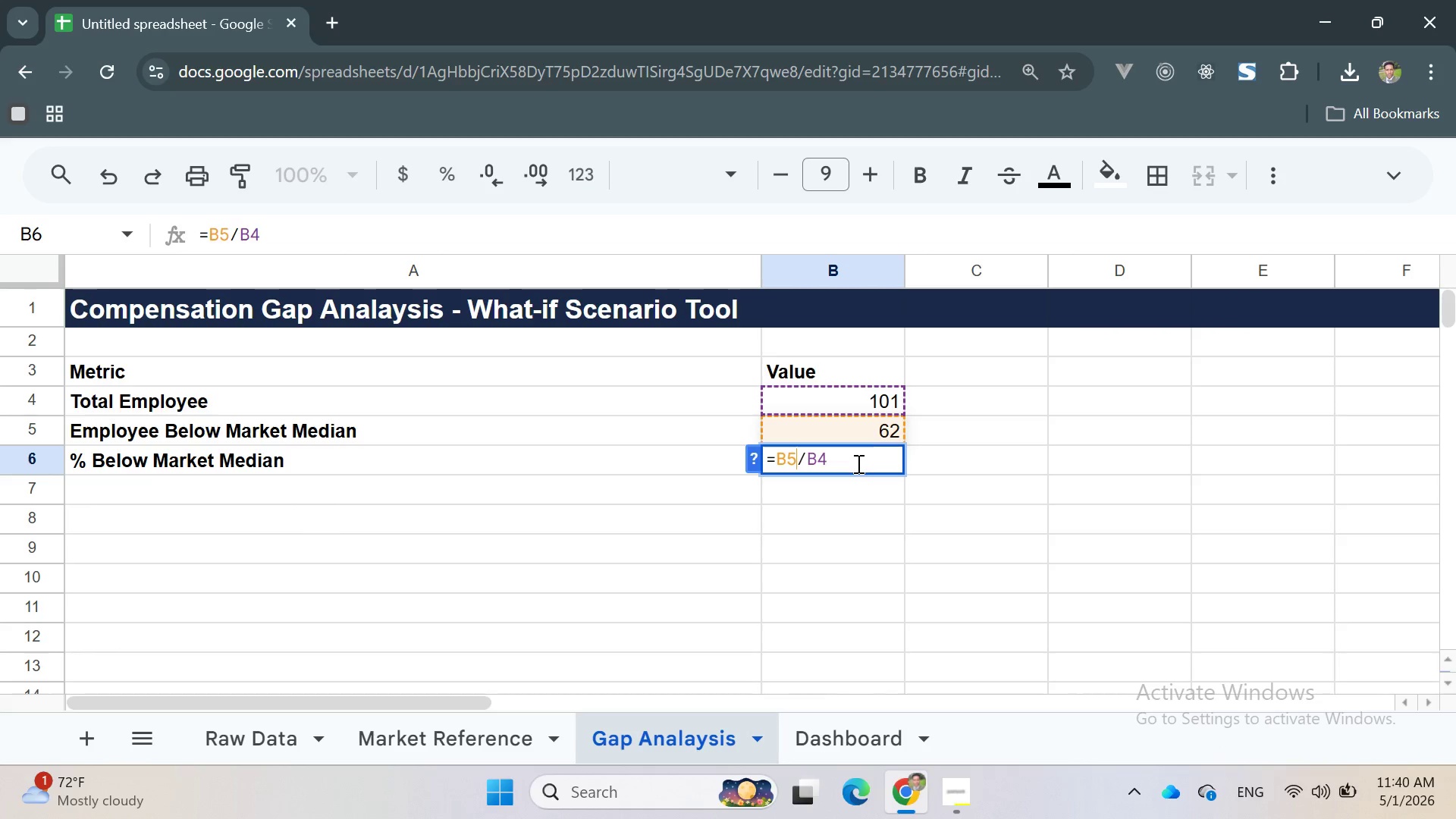 
key(ArrowRight)
 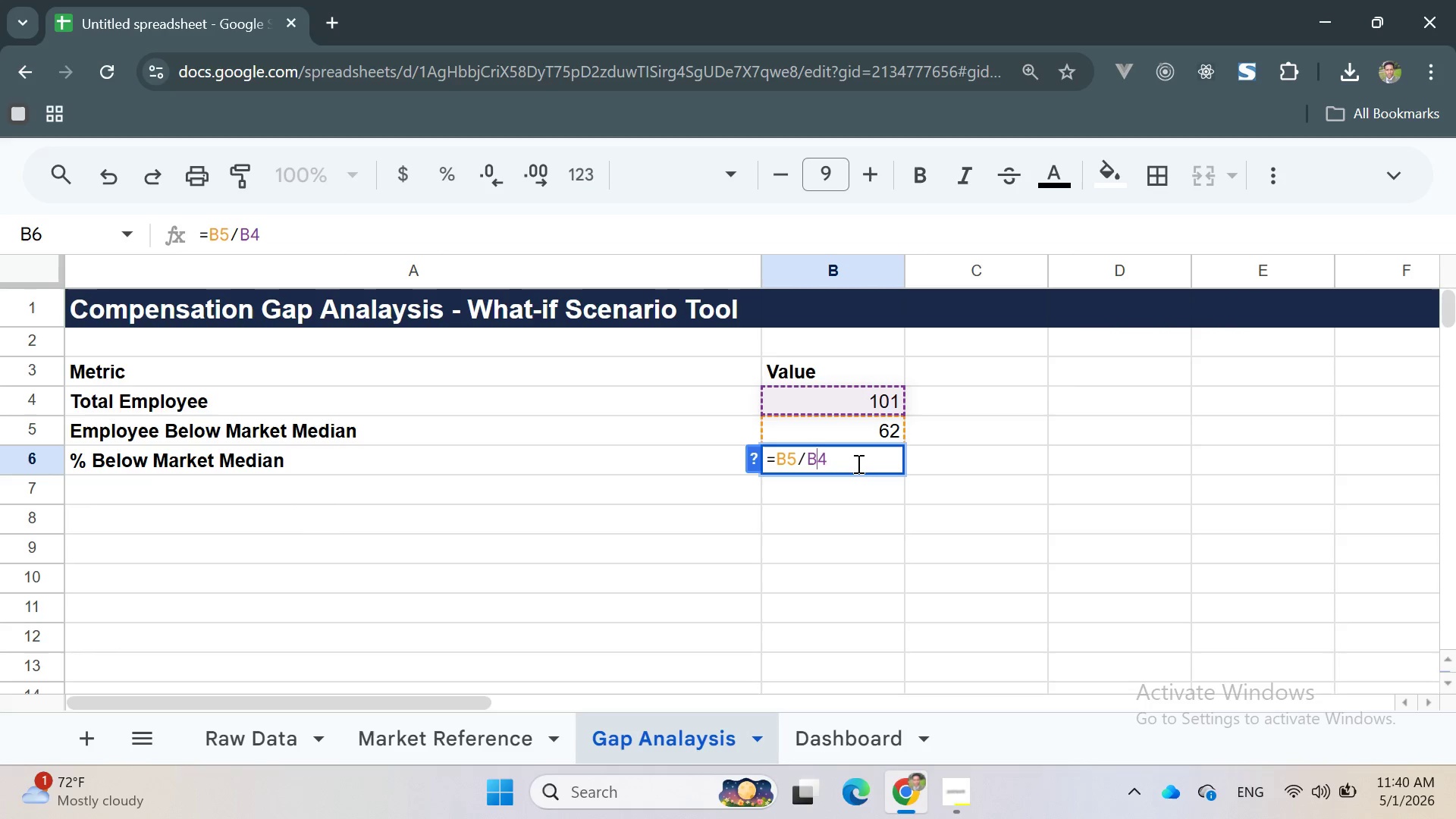 
key(ArrowRight)
 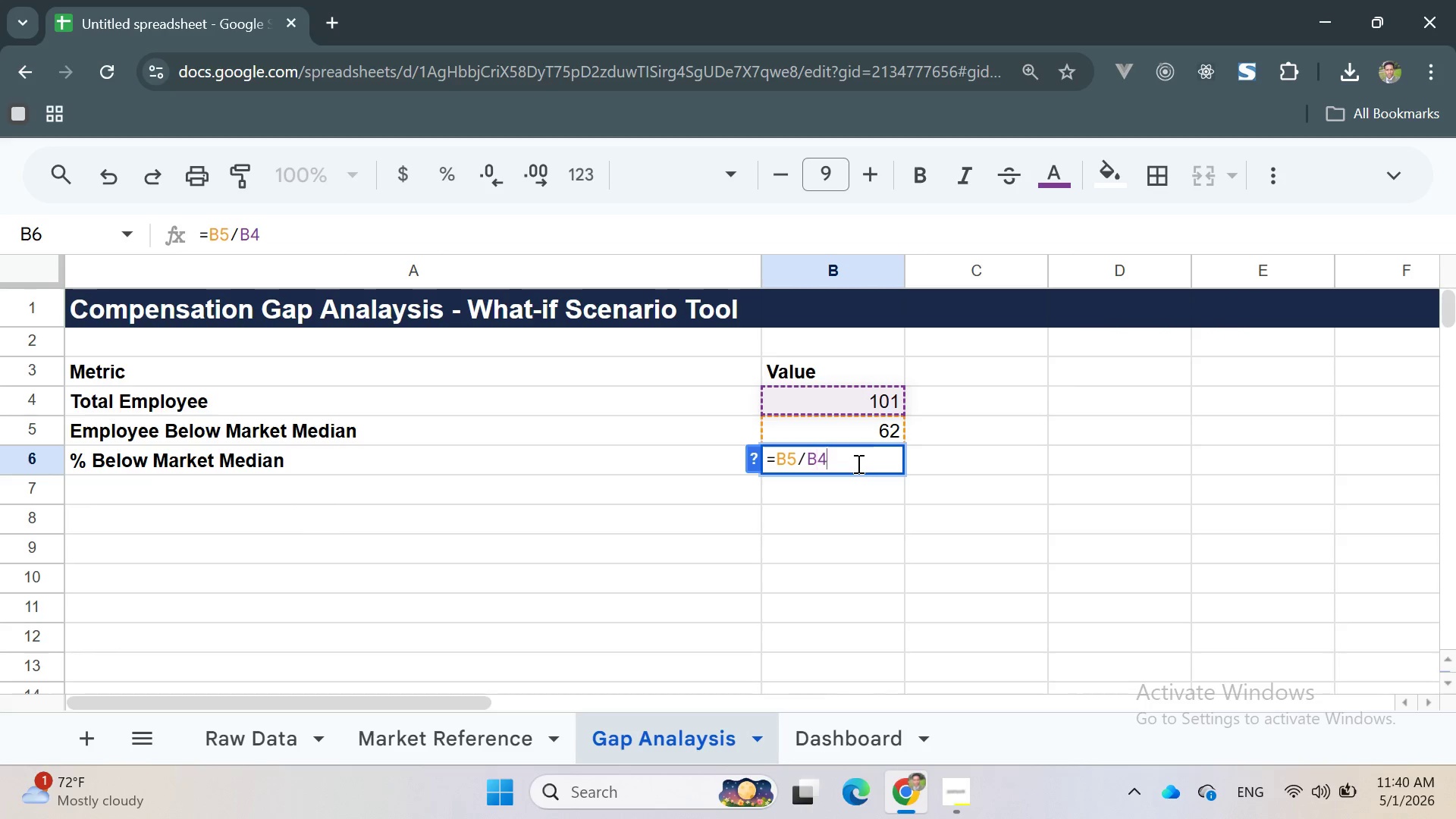 
key(ArrowRight)
 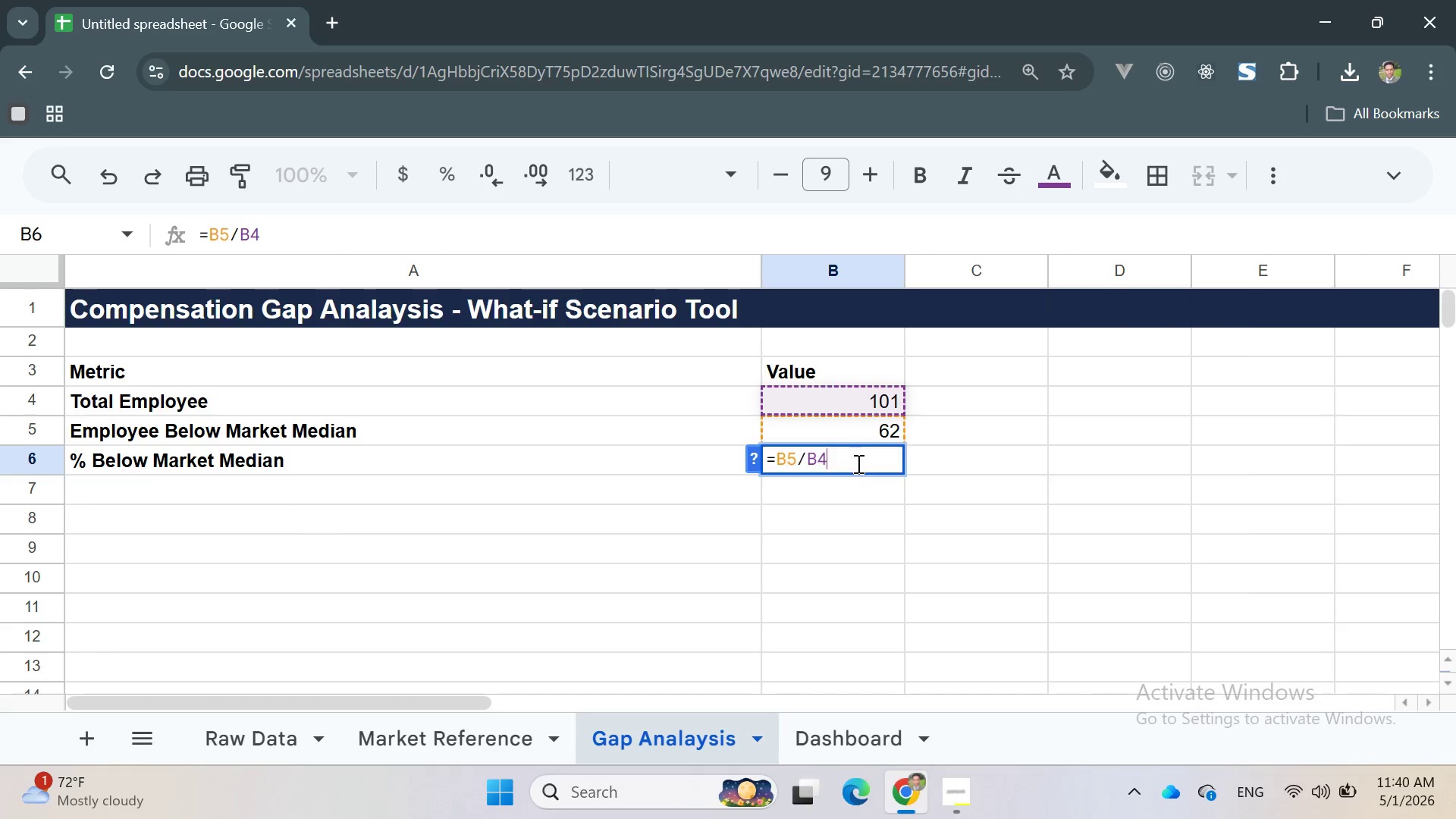 
key(Backspace)
 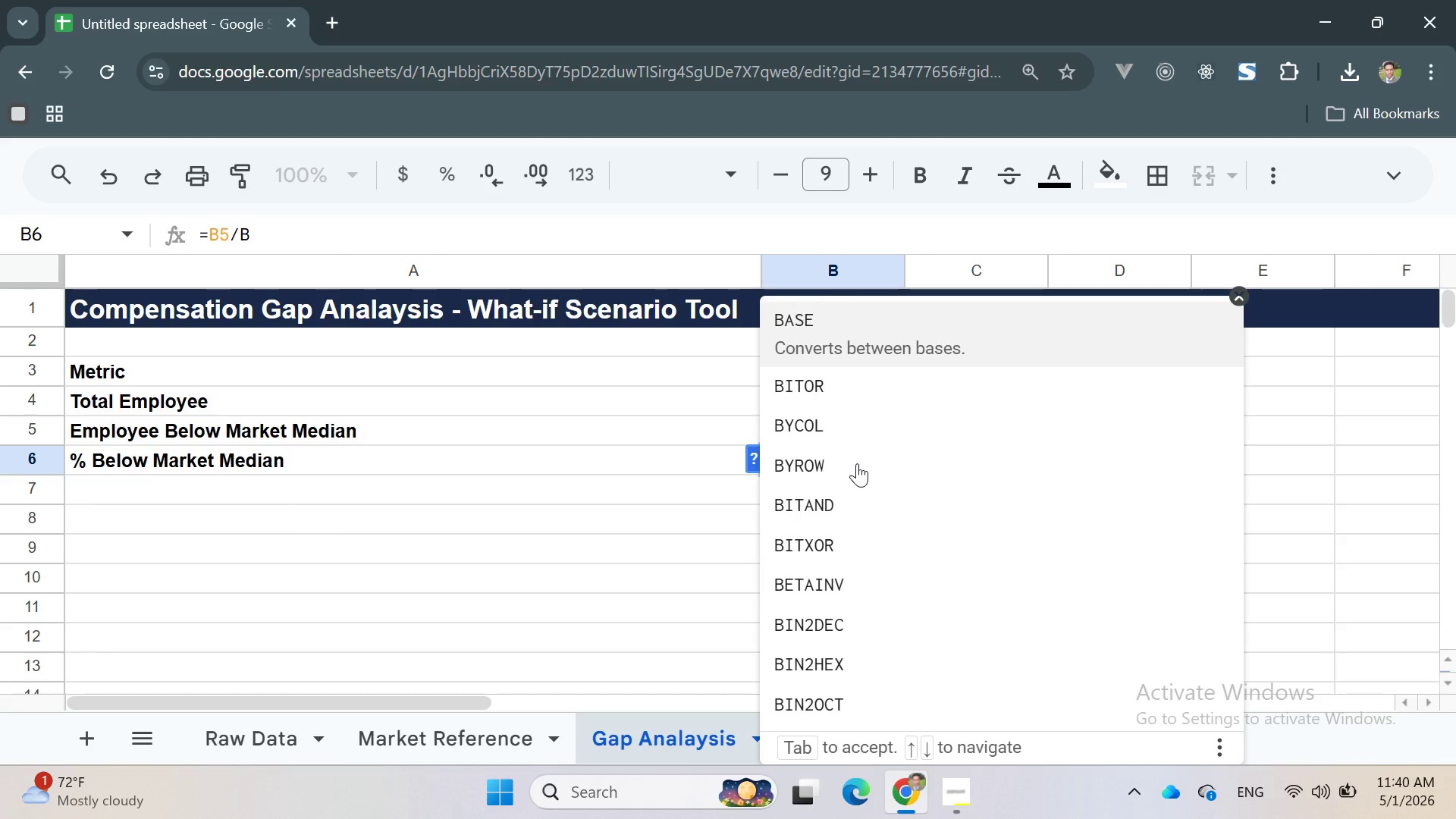 
key(6)
 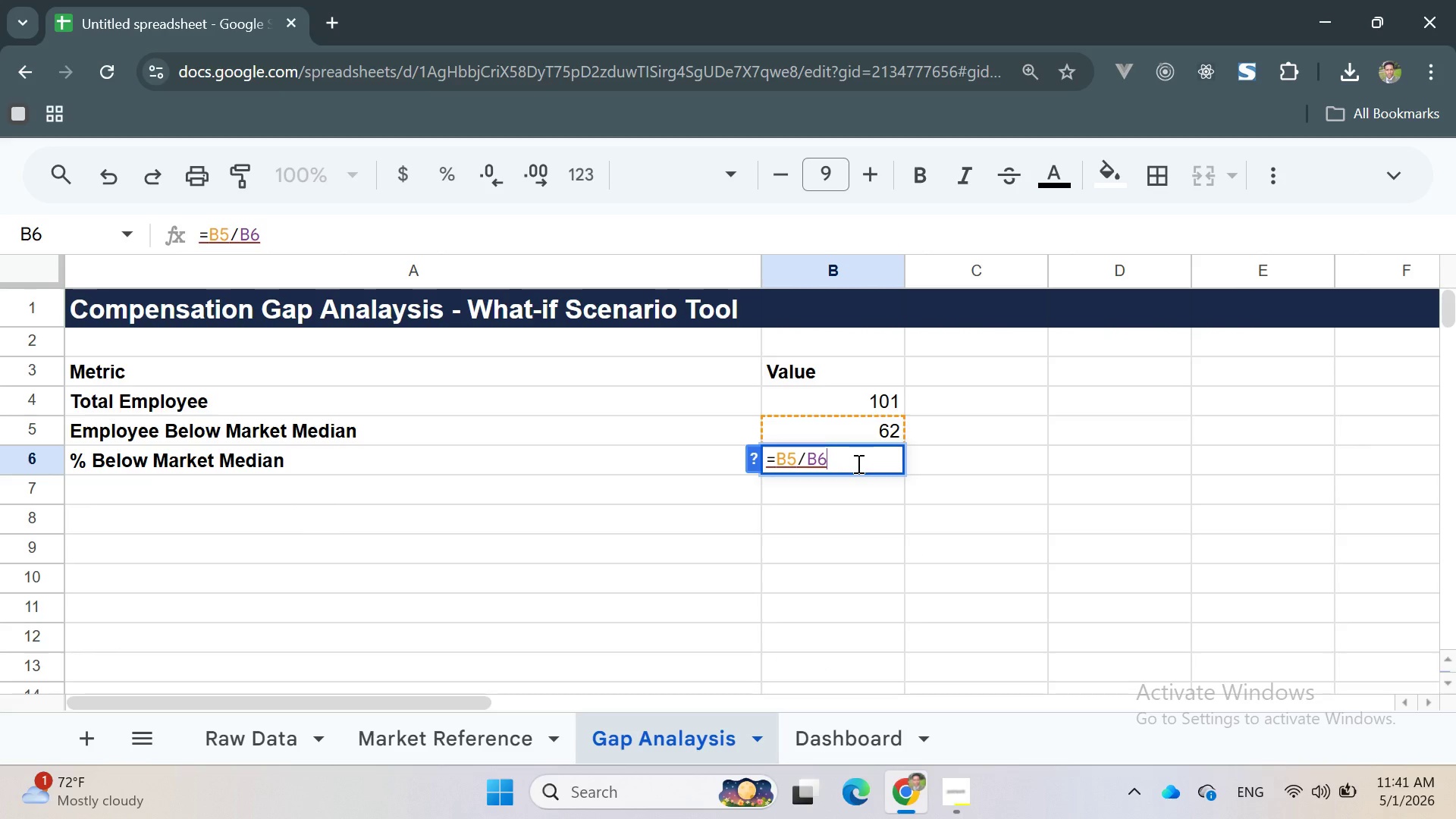 
key(Backspace)
 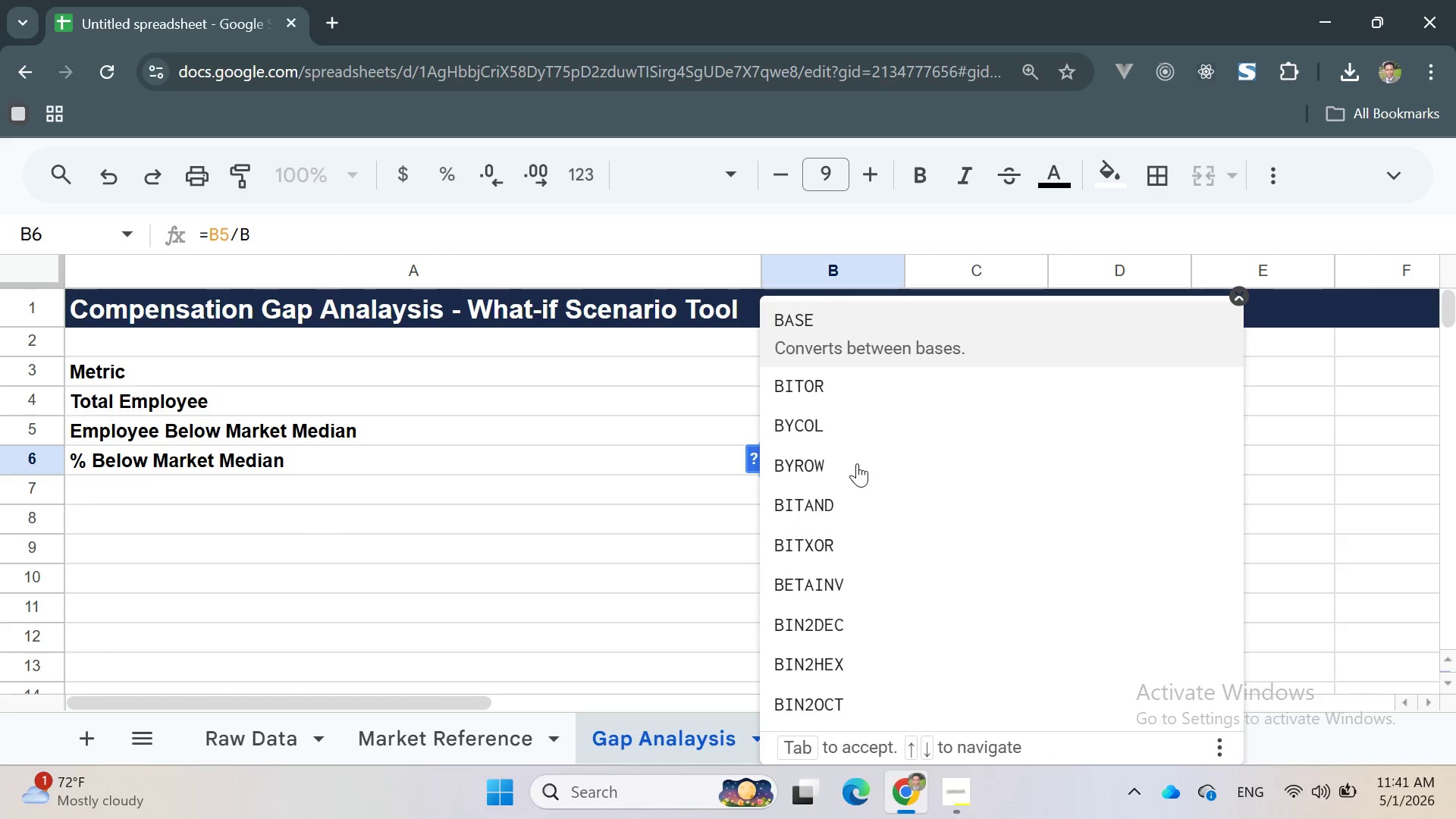 
key(4)
 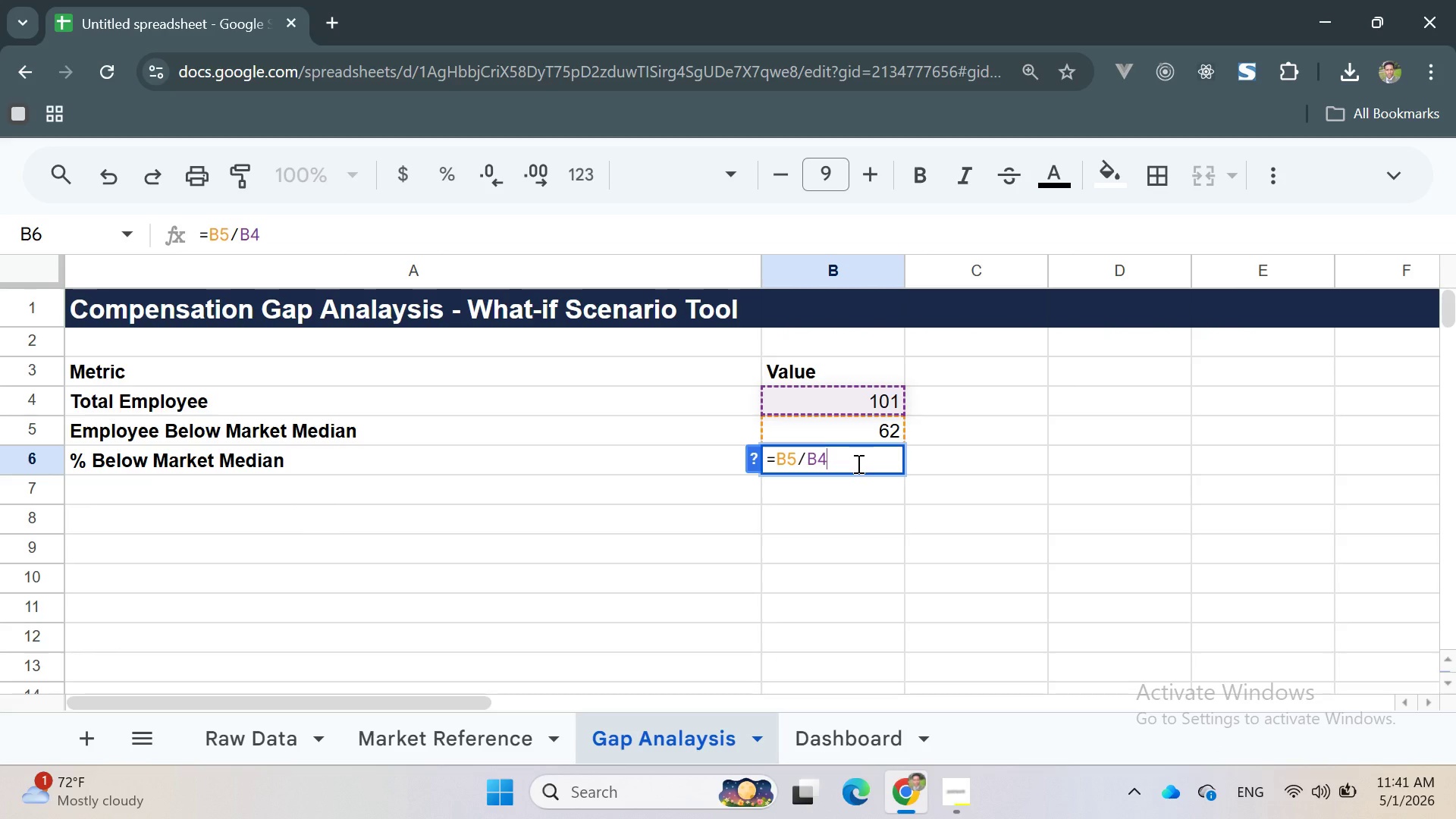 
key(Enter)
 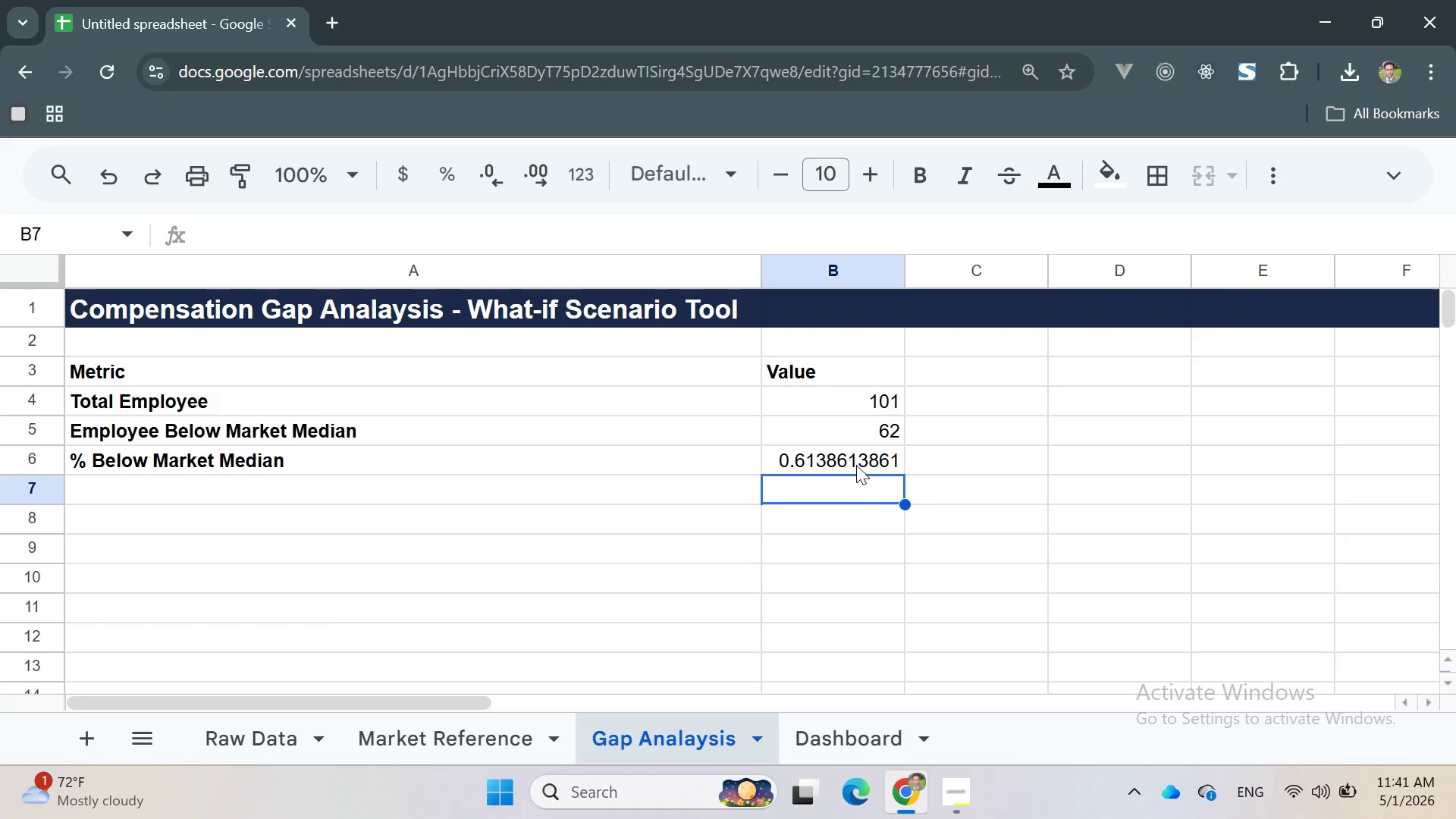 
double_click([856, 466])
 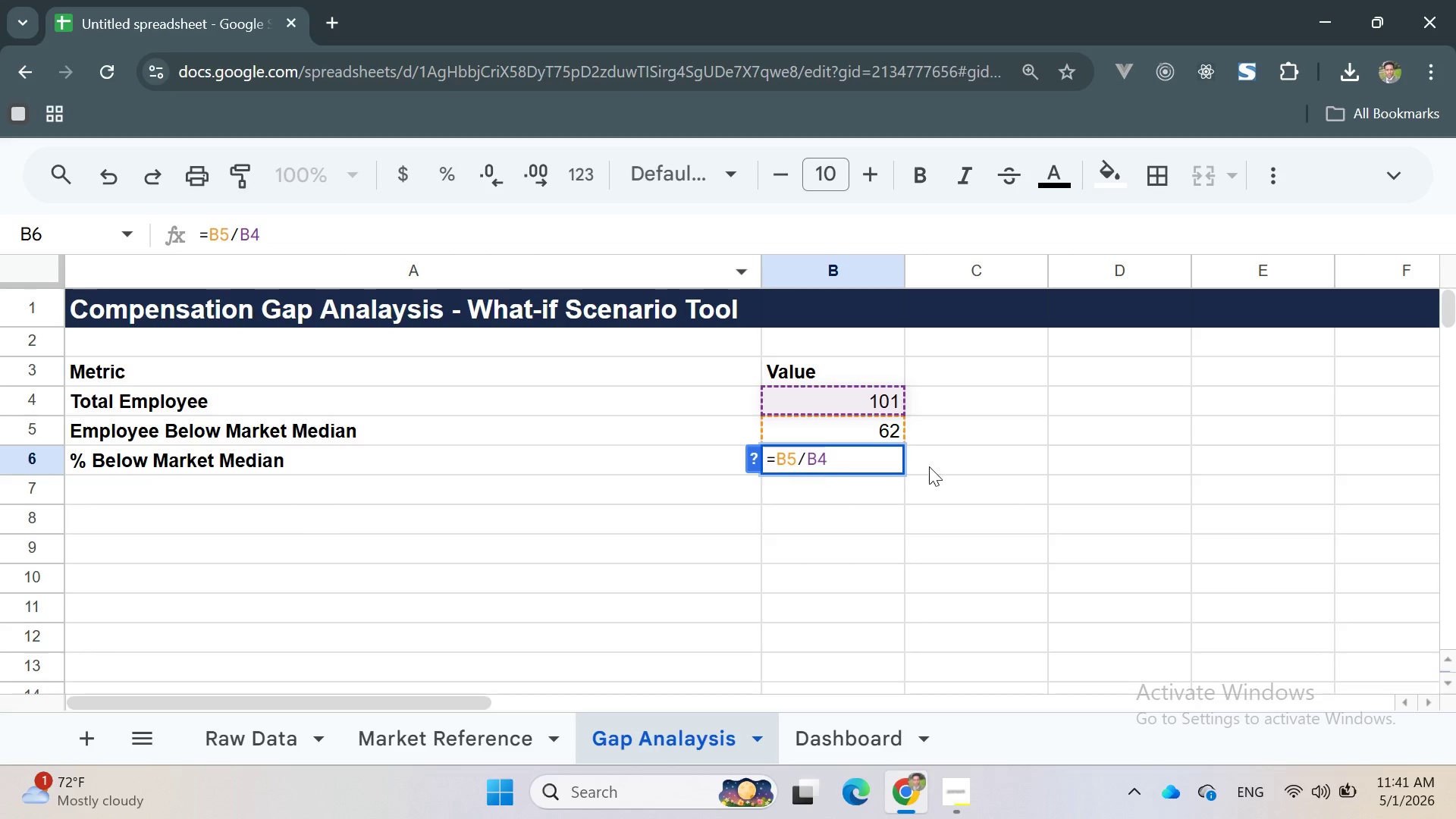 
left_click([1034, 472])
 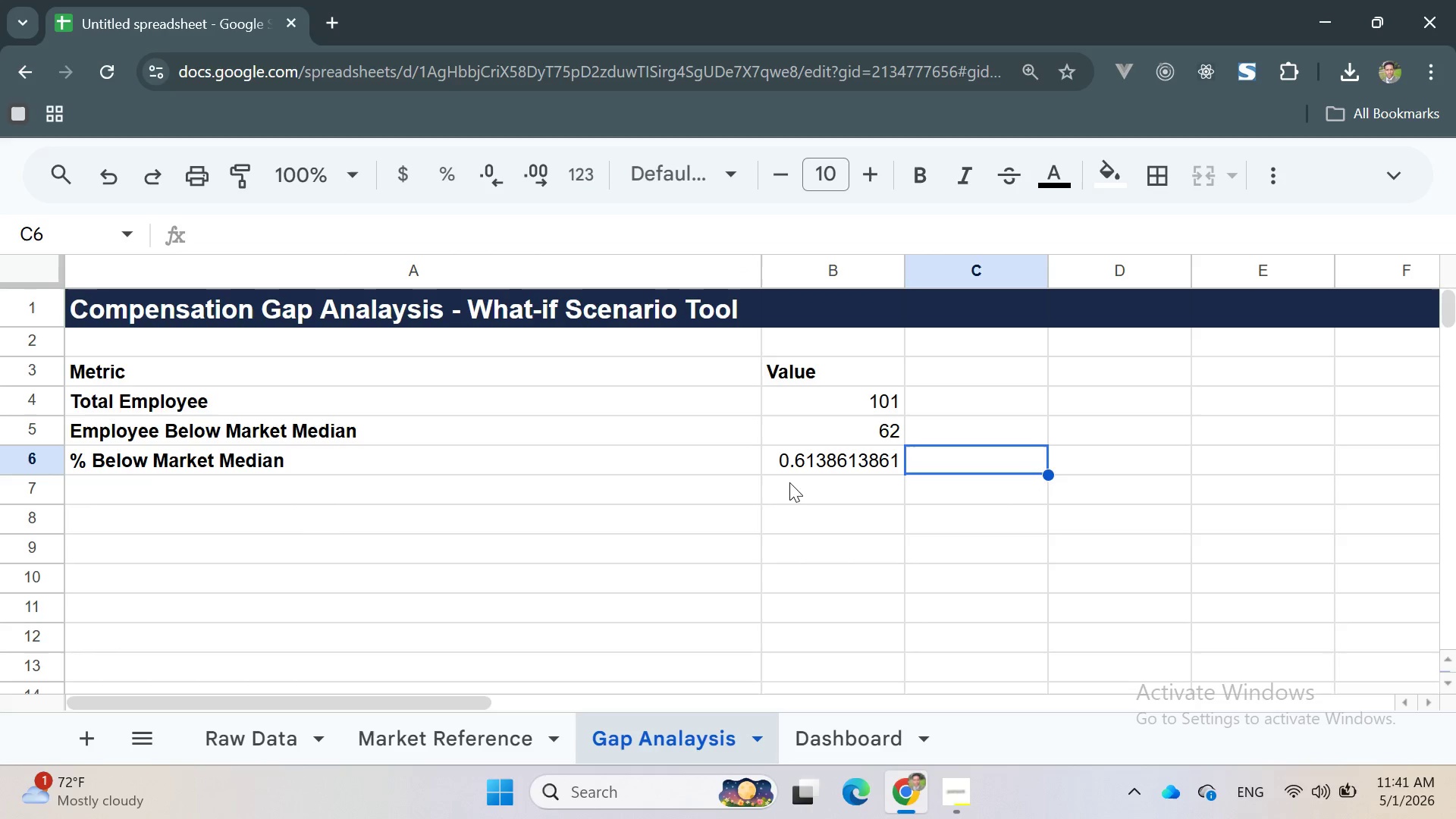 
left_click([780, 464])
 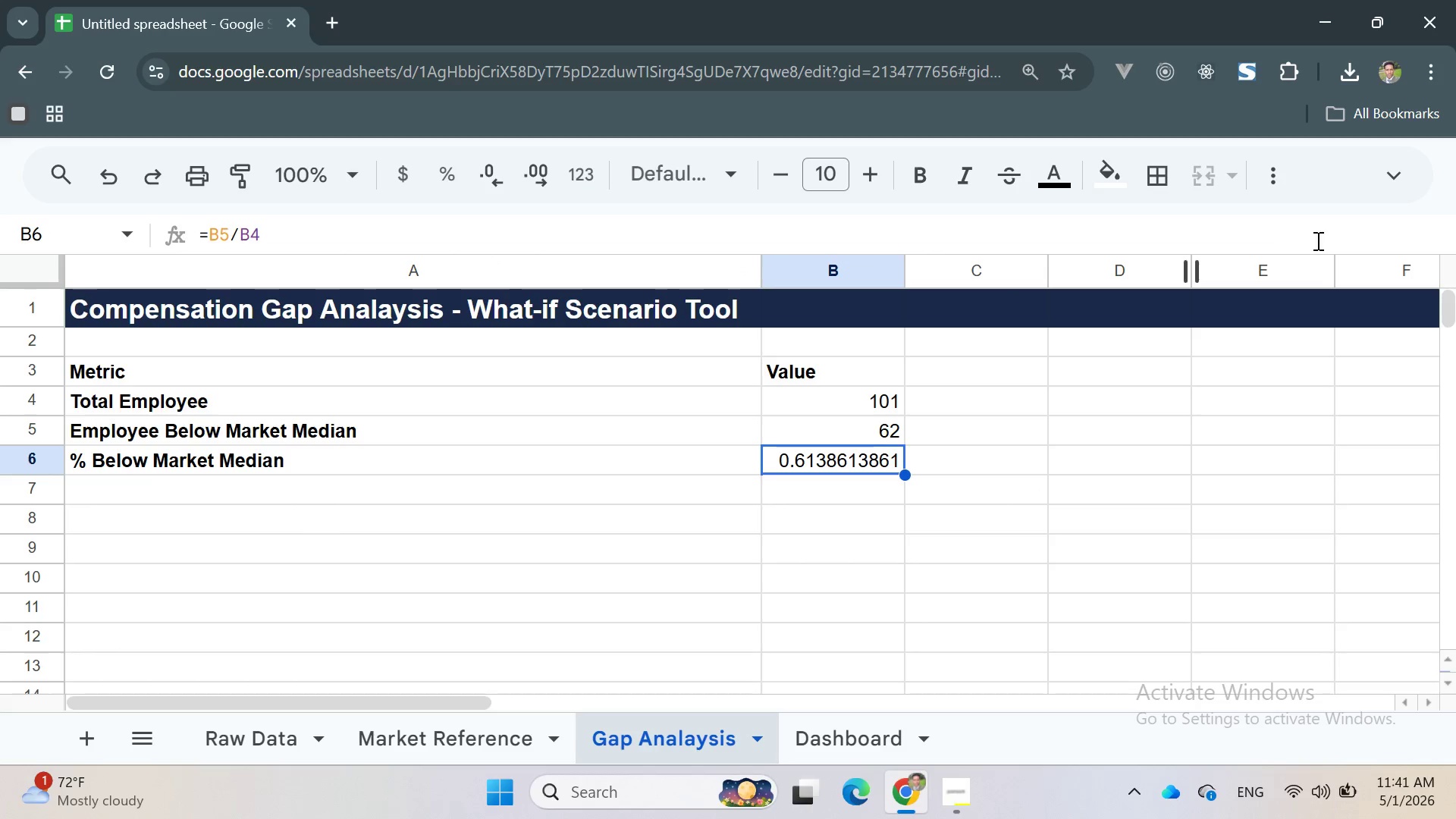 
left_click([1379, 189])
 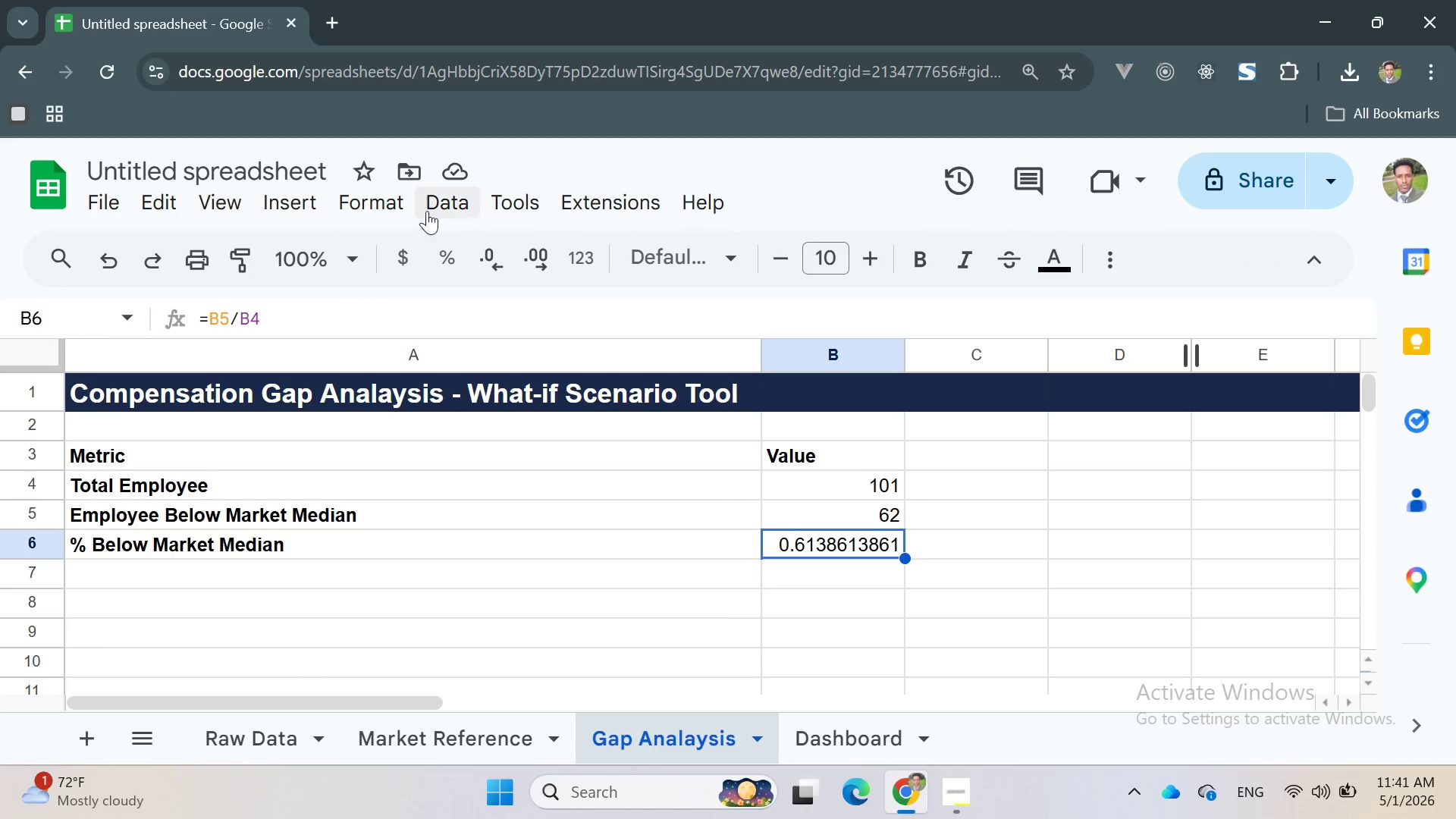 
left_click([381, 199])
 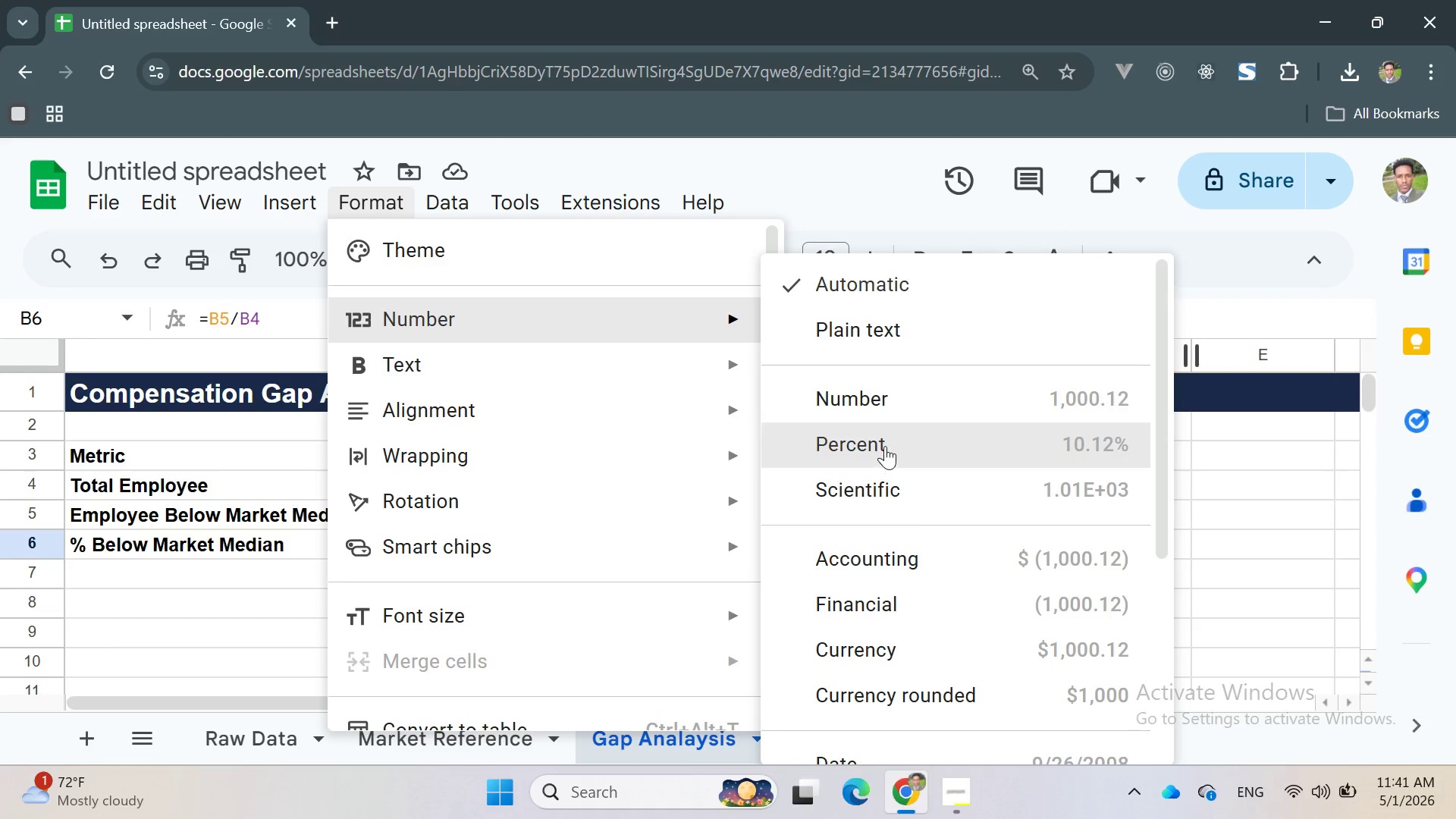 
left_click([885, 444])
 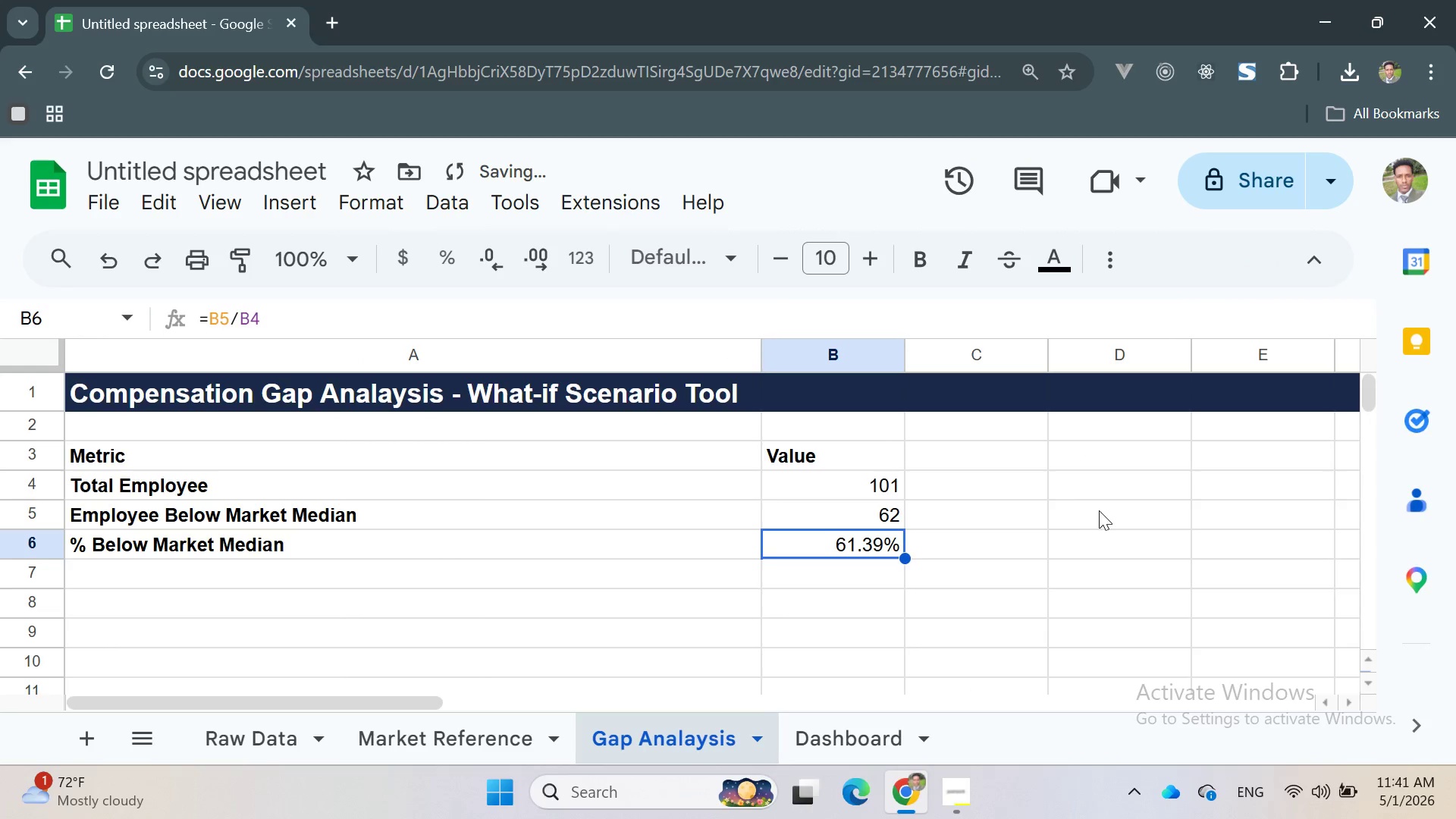 
left_click([1099, 510])
 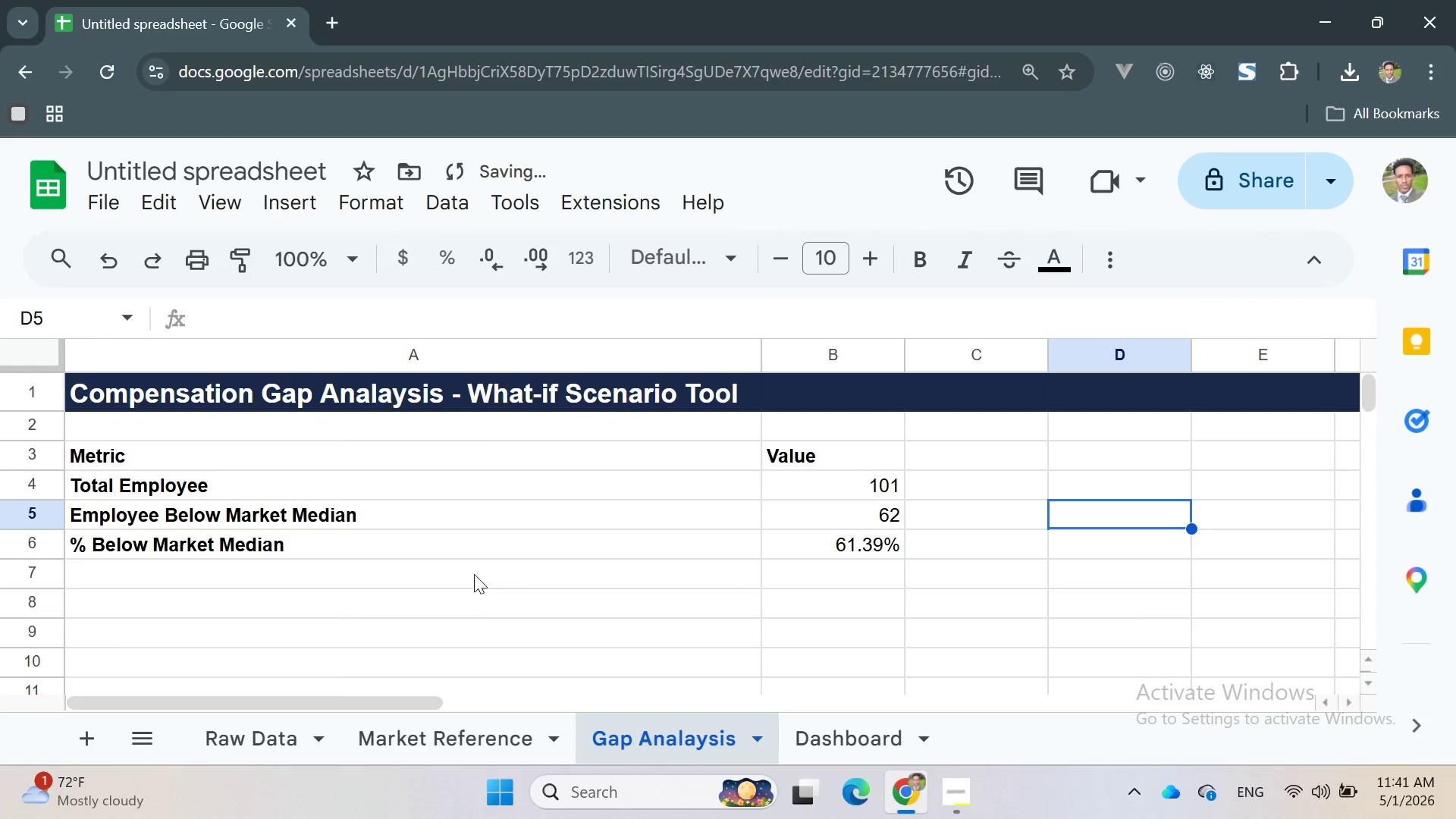 
left_click([454, 570])
 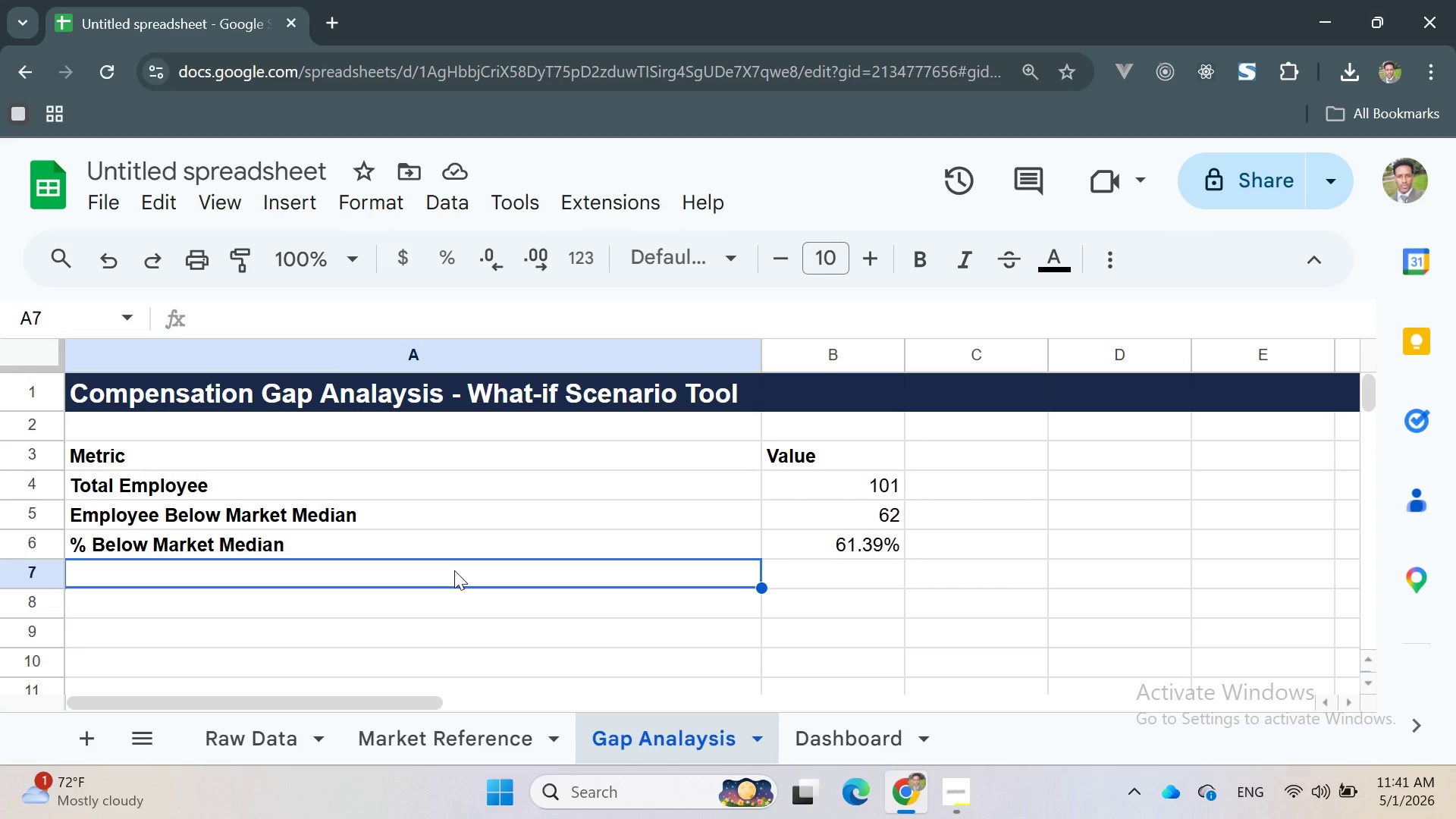 
wait(6.91)
 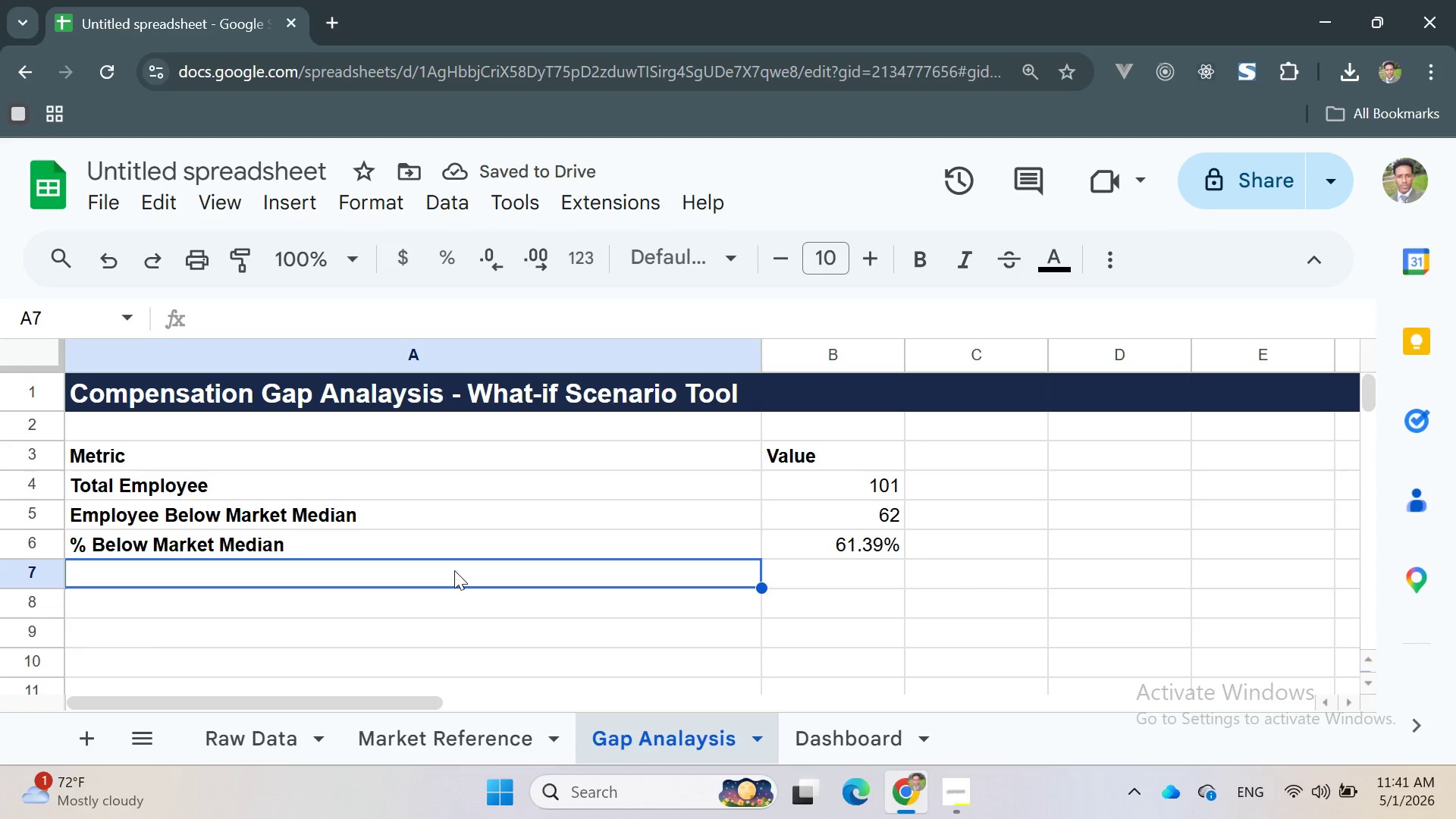 
type(Total Month)
key(Backspace)
key(Backspace)
key(Backspace)
key(Backspace)
key(Backspace)
type(Current Monthly Payroll)
 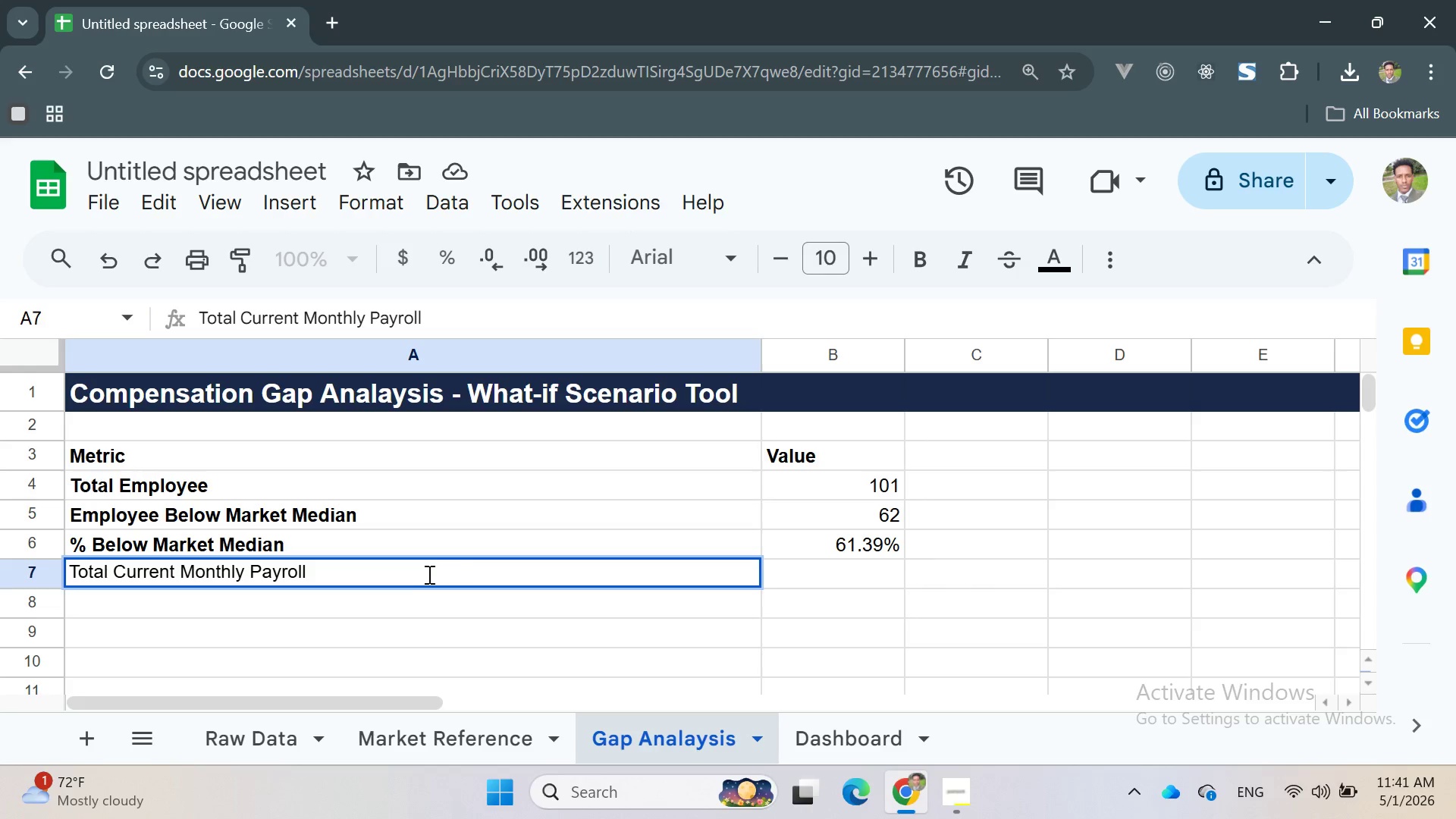 
double_click([347, 577])
 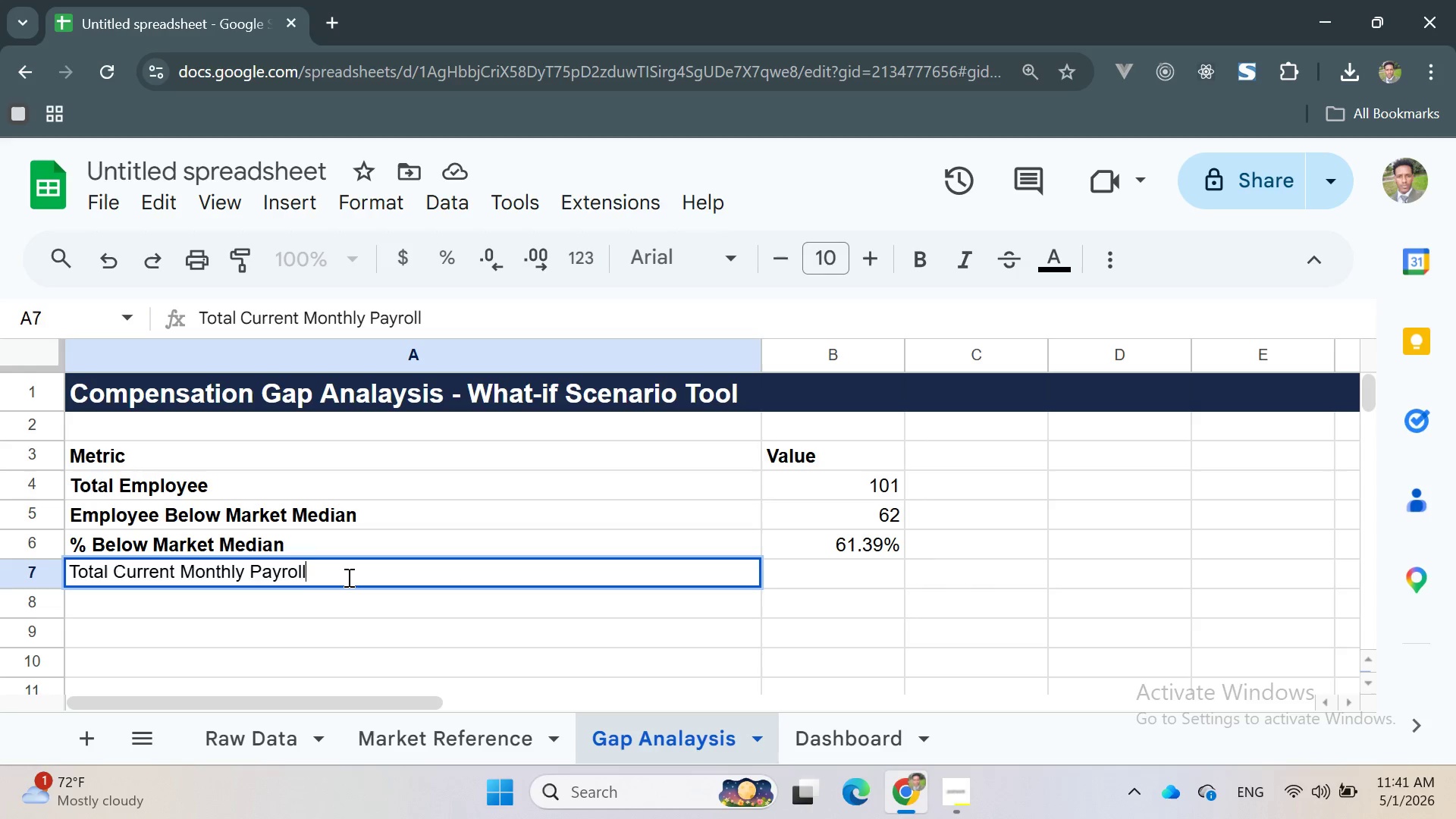 
triple_click([347, 577])
 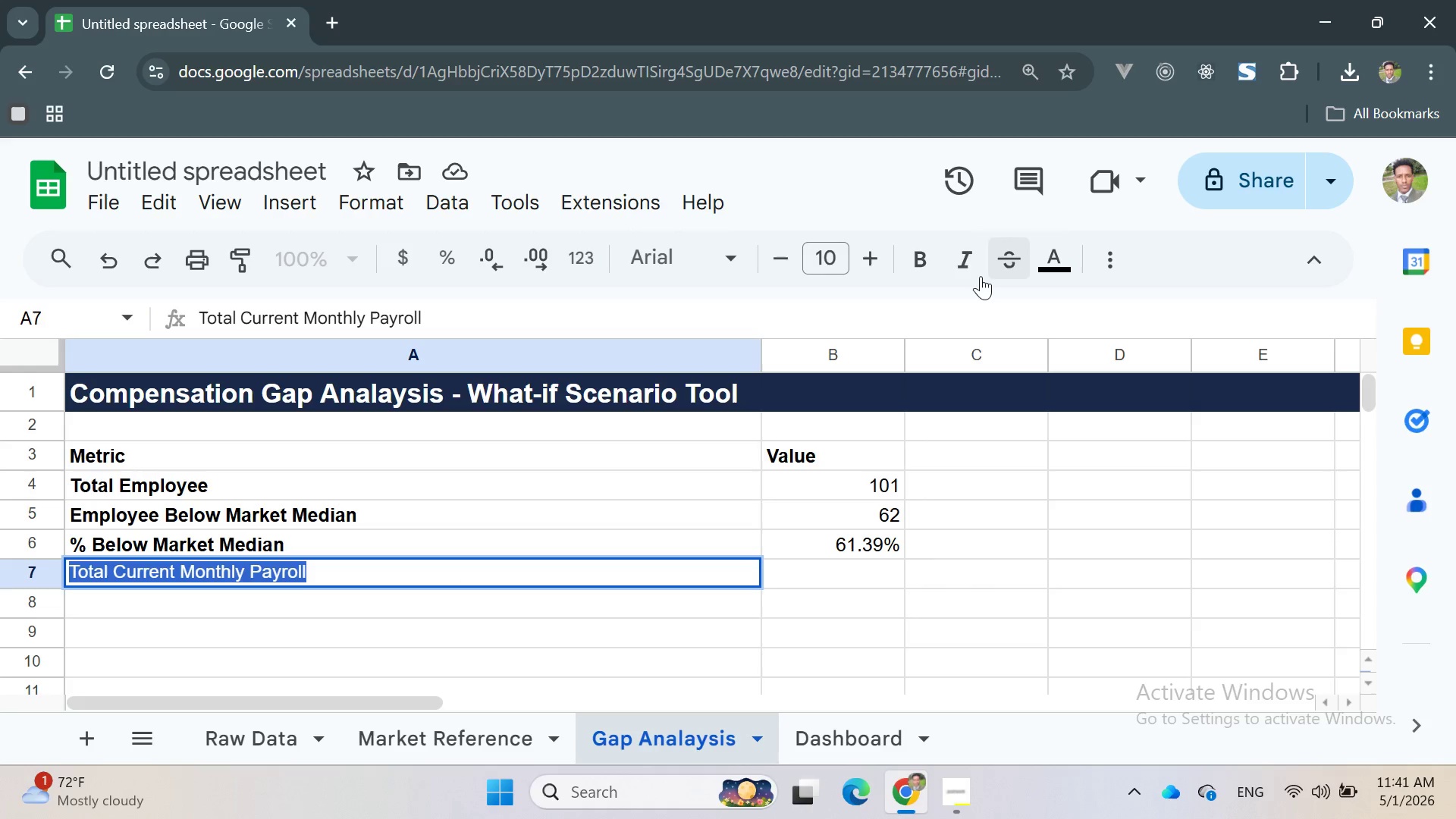 
left_click([915, 259])
 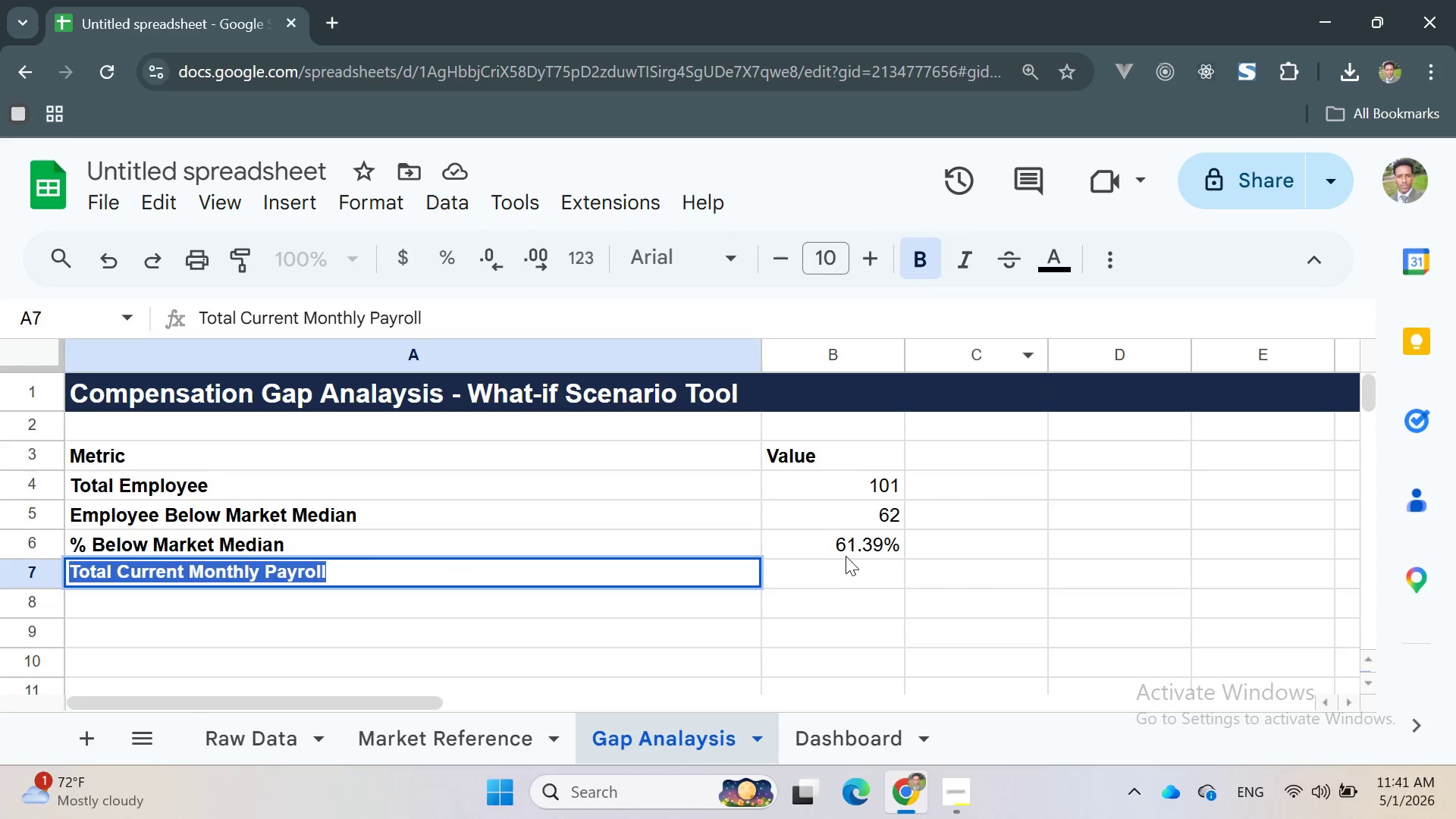 
left_click([828, 570])
 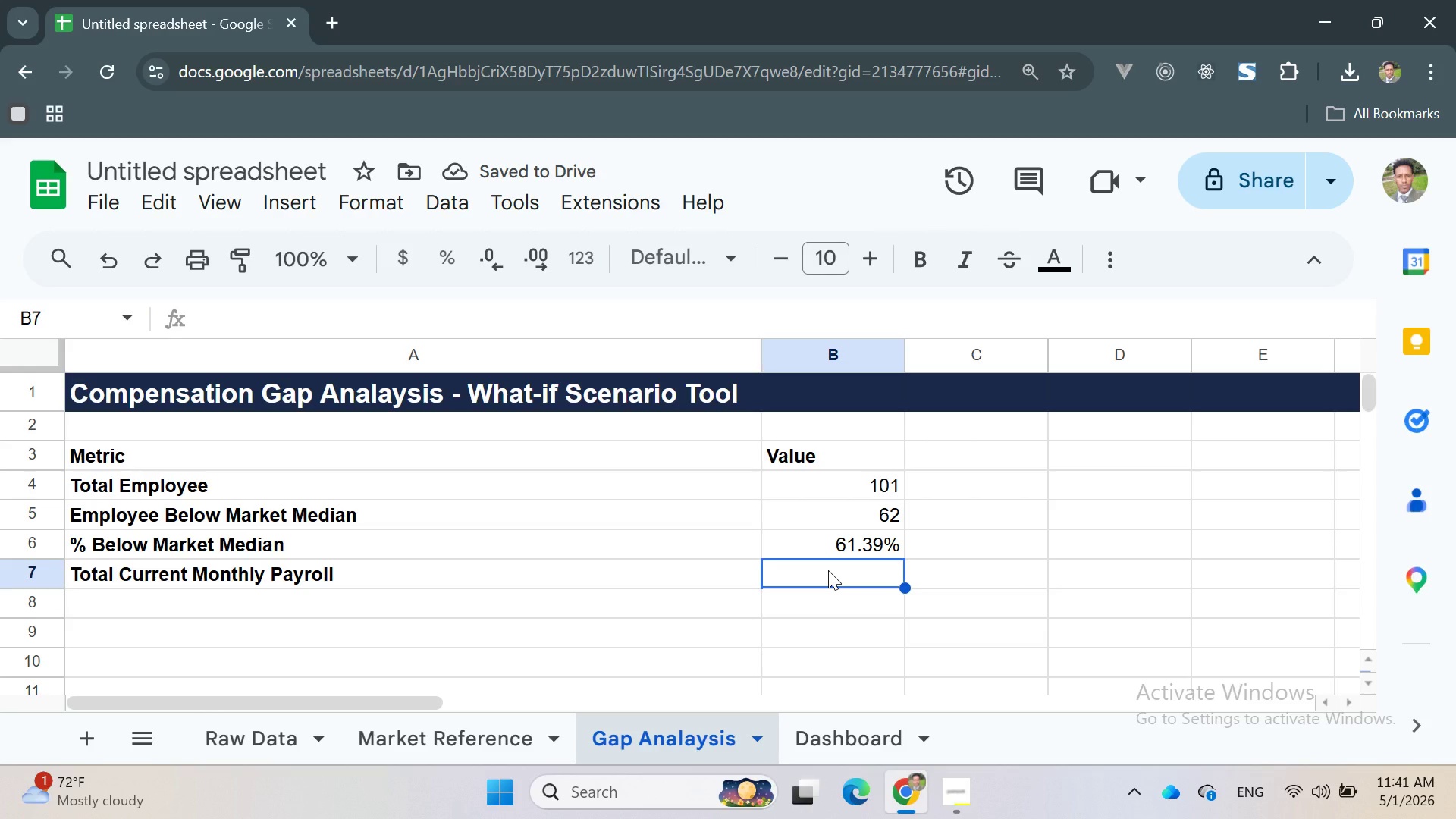 
type(=SUMM)
key(Backspace)
type(PR)
 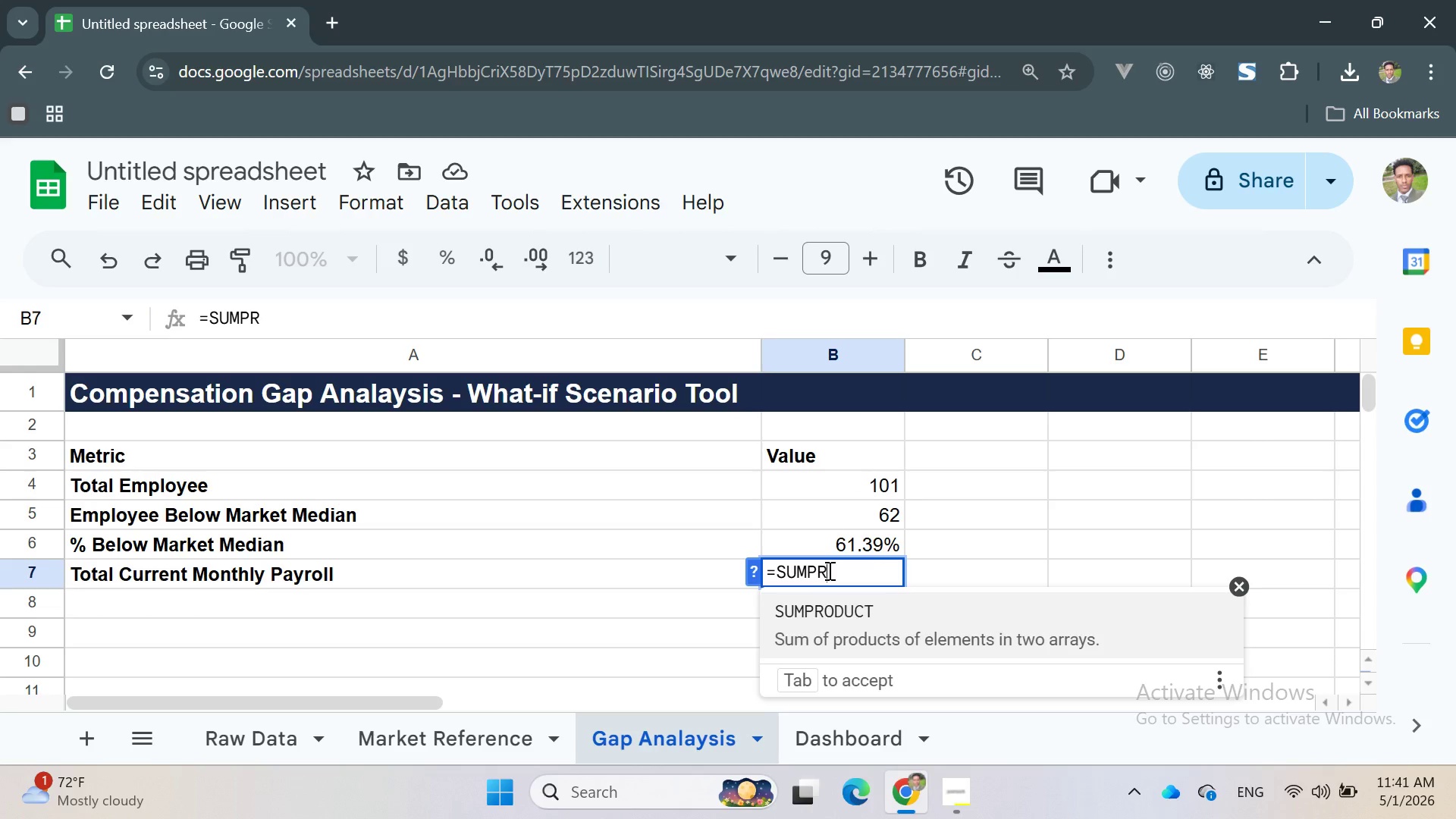 
key(Enter)
 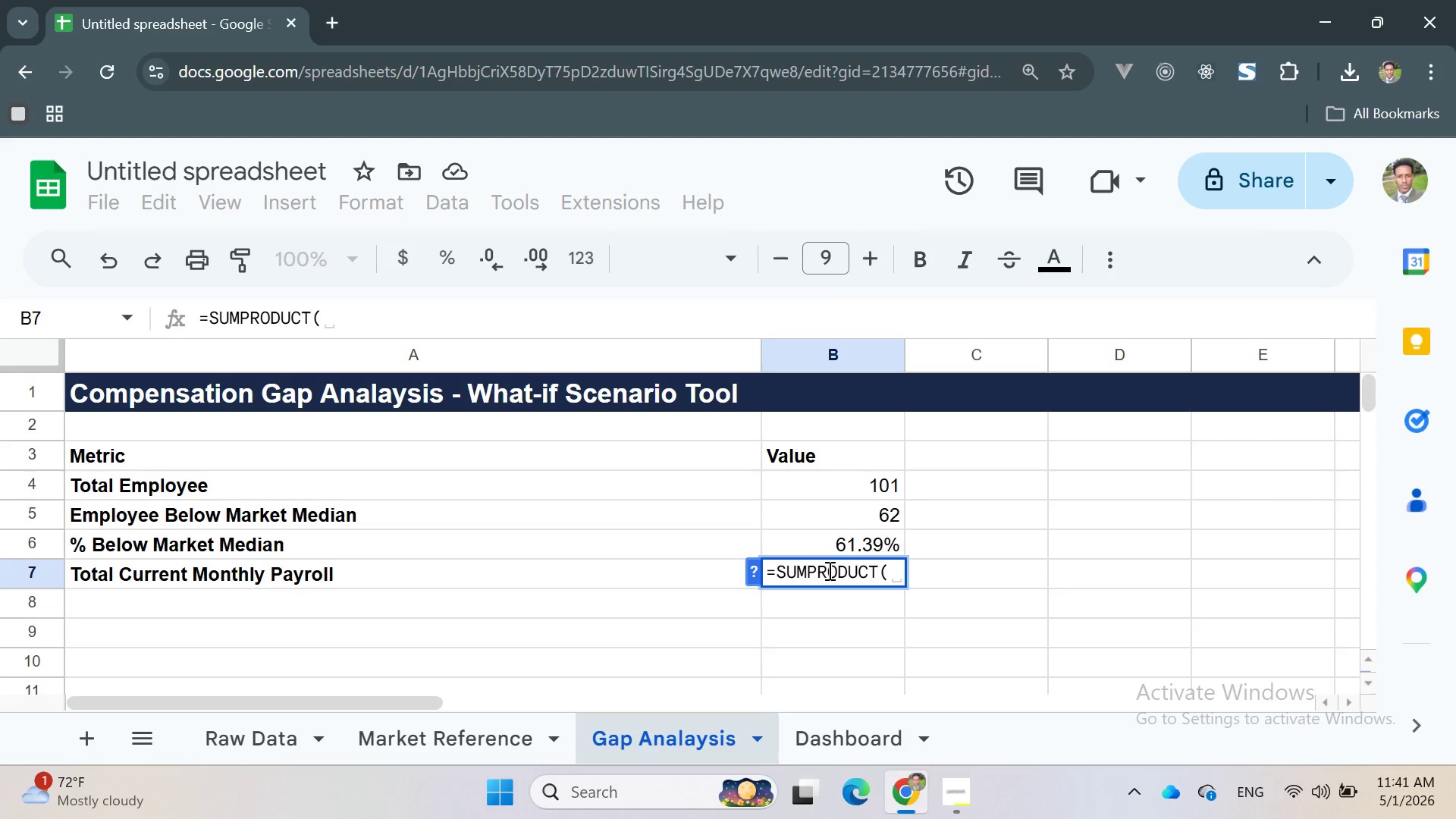 
key(Quote)
 